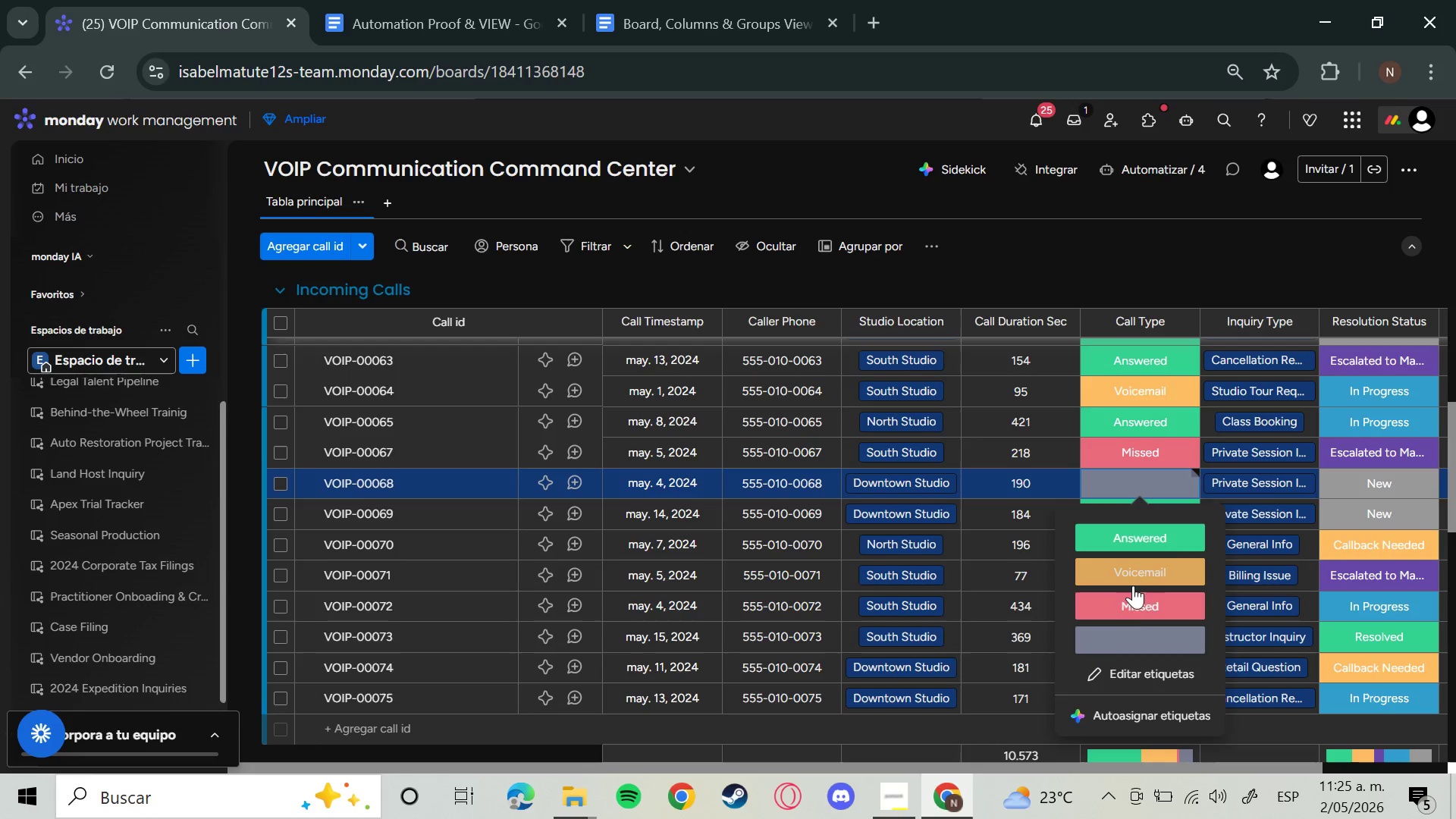 
left_click([1132, 601])
 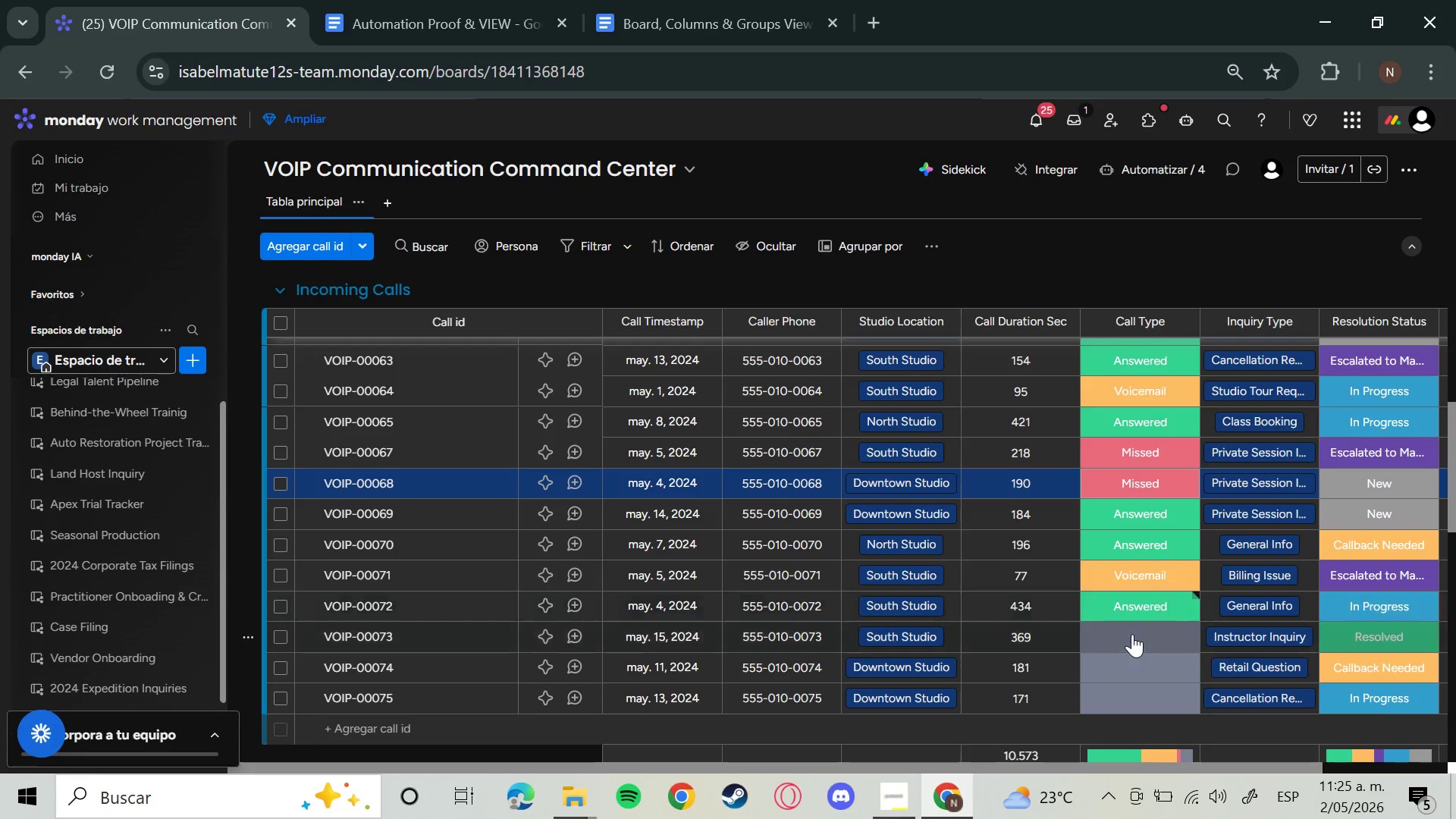 
left_click([1132, 634])
 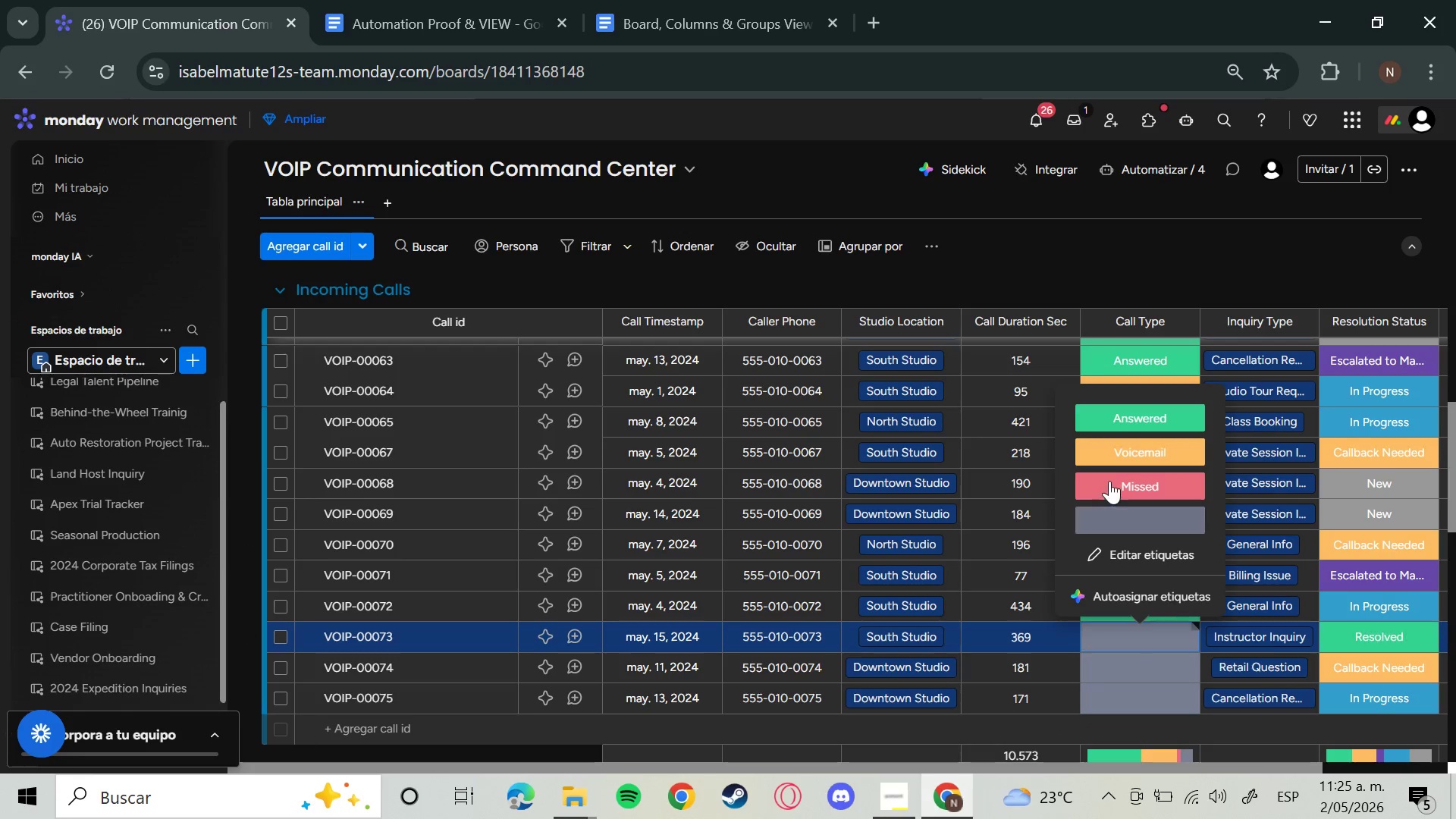 
left_click([1111, 492])
 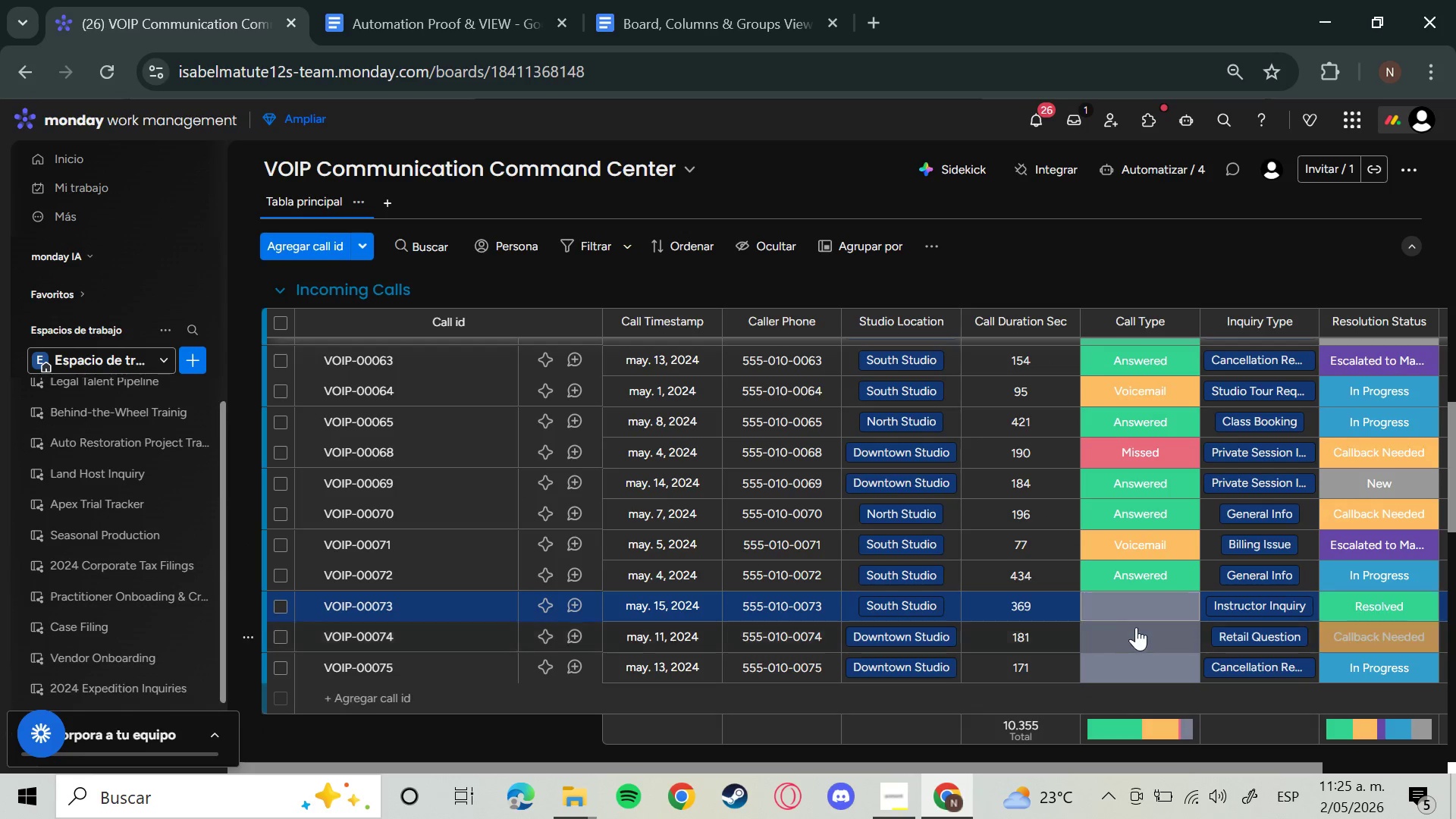 
left_click([1137, 627])
 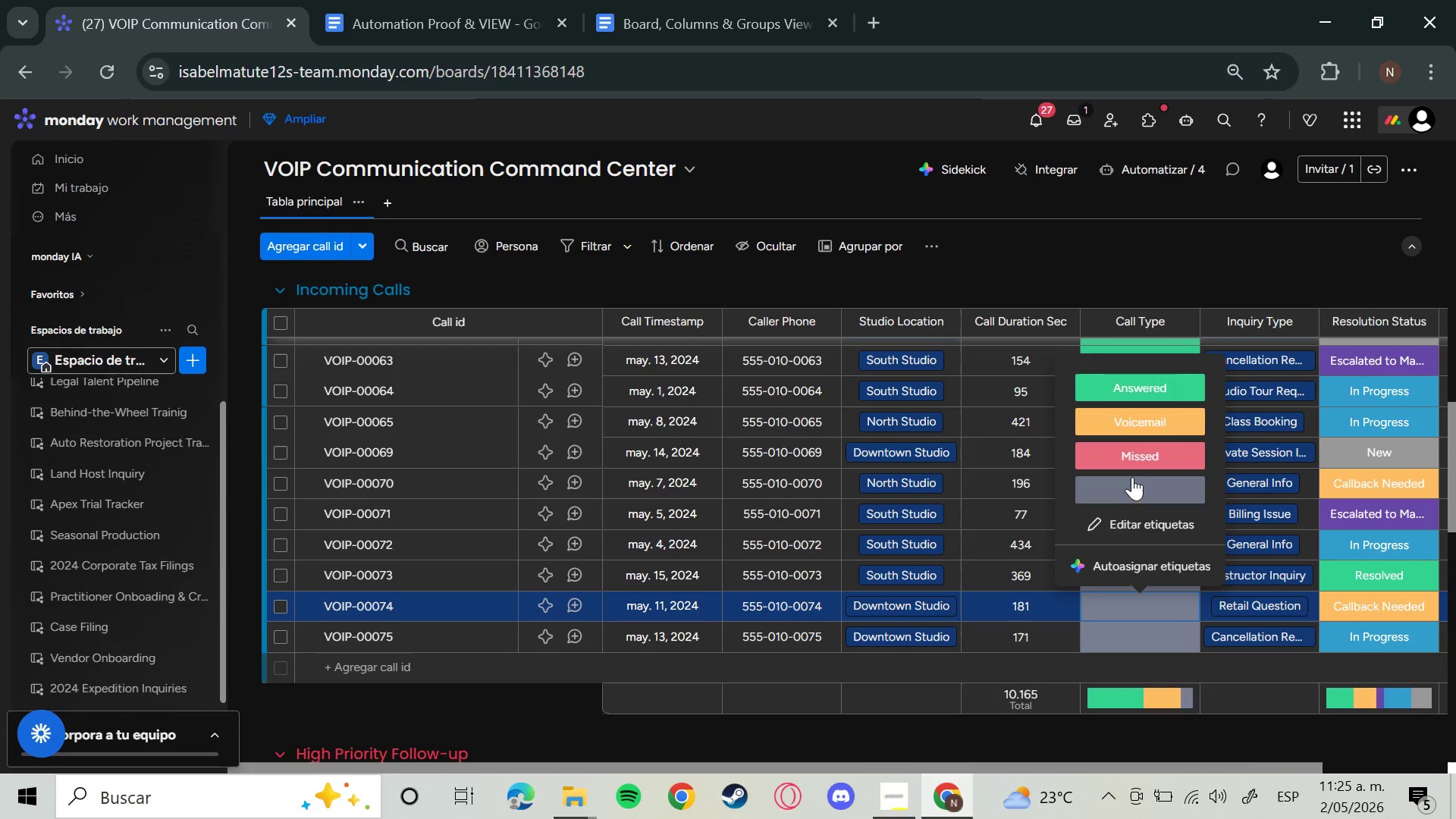 
left_click([1132, 460])
 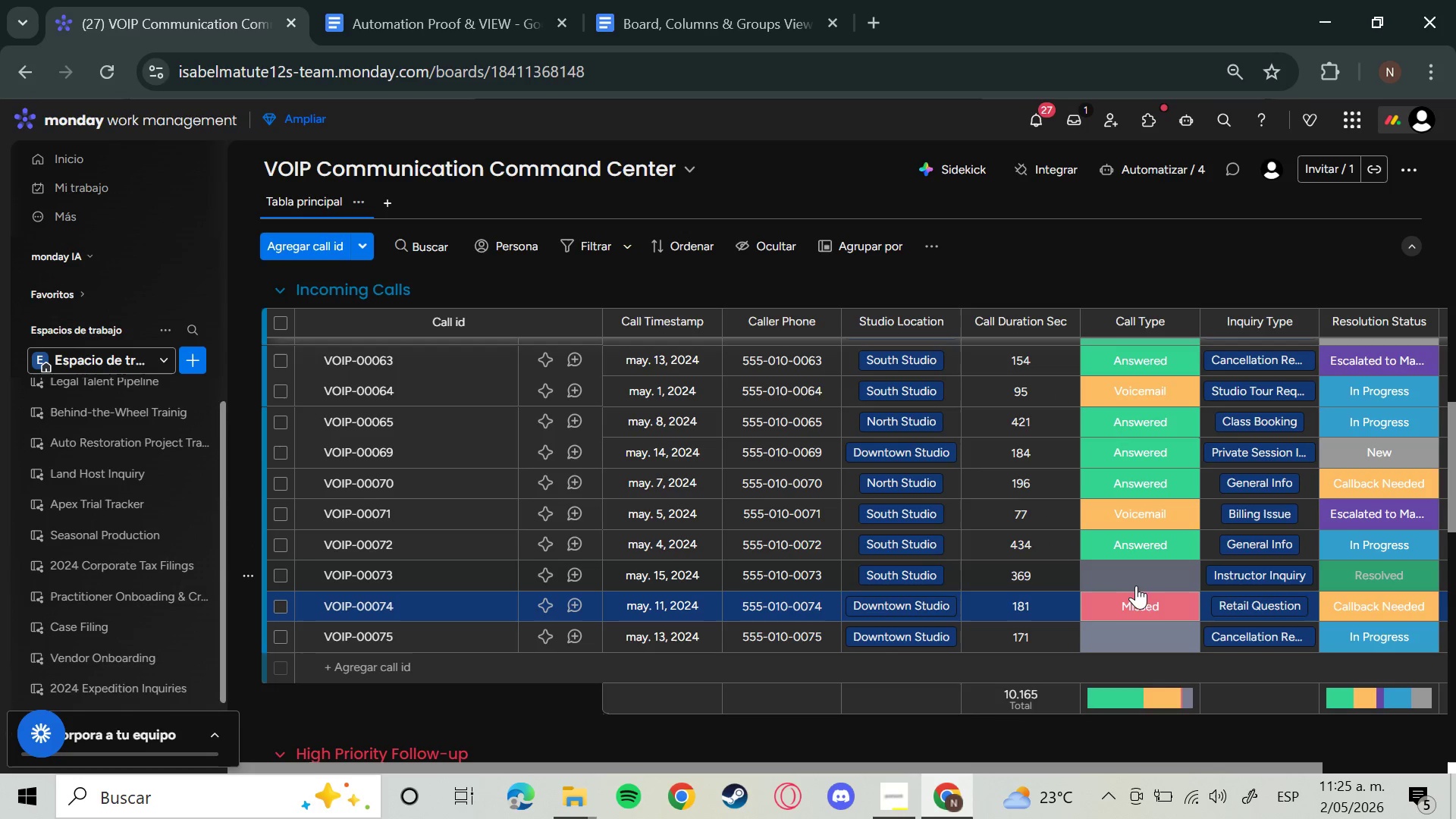 
left_click([1140, 571])
 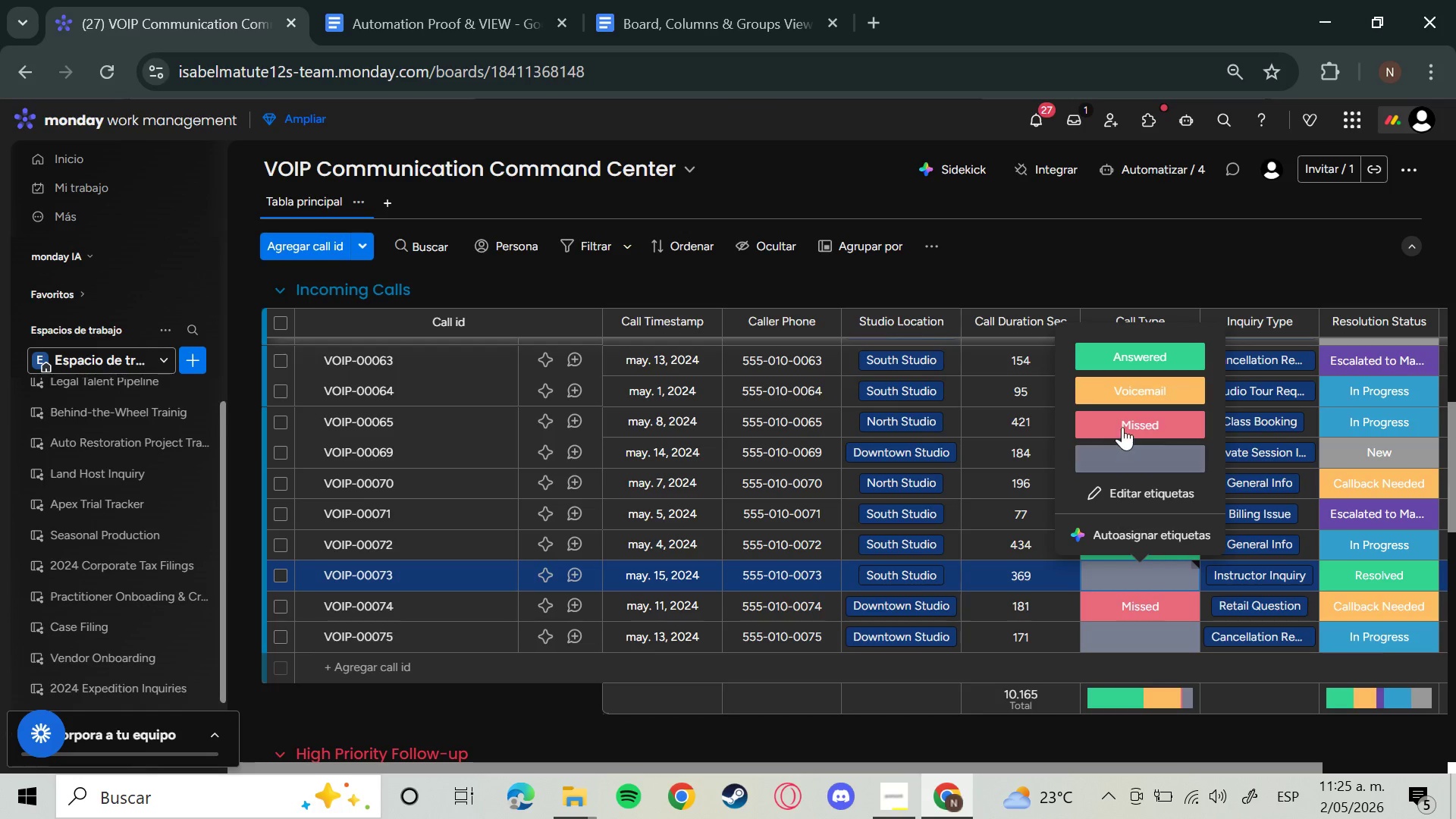 
left_click([1124, 426])
 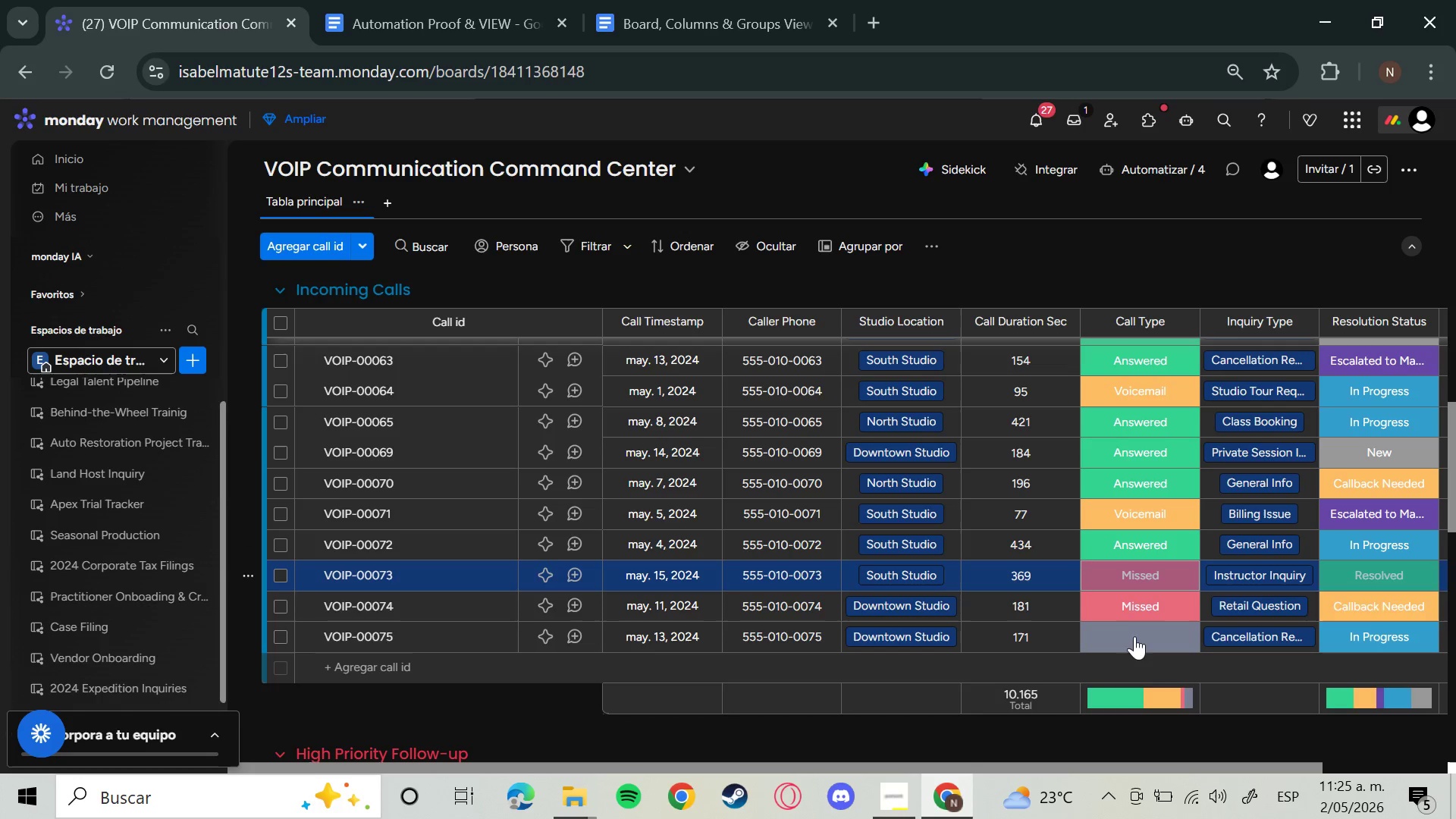 
left_click([1134, 639])
 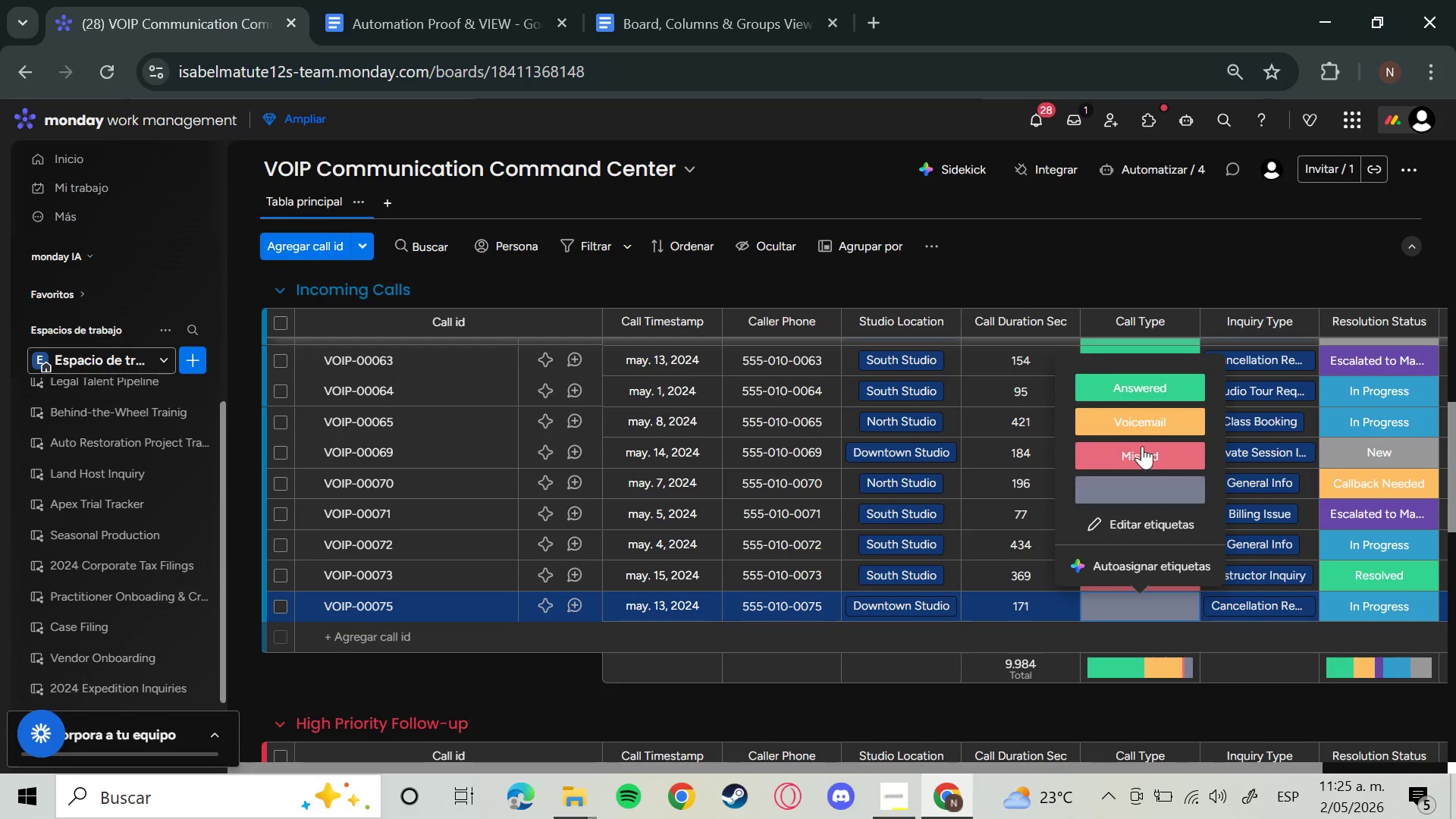 
left_click([1142, 446])
 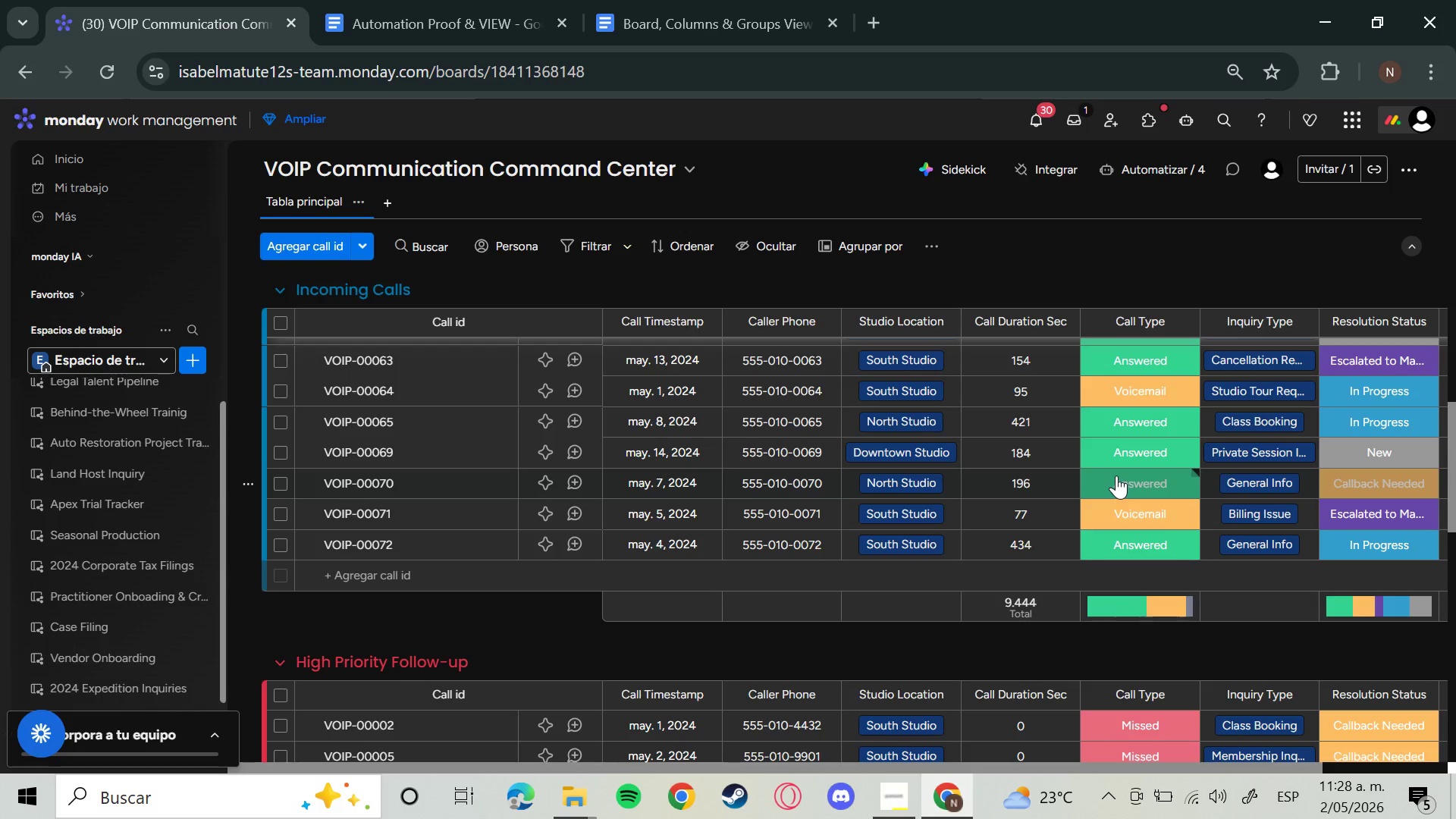 
wait(195.03)
 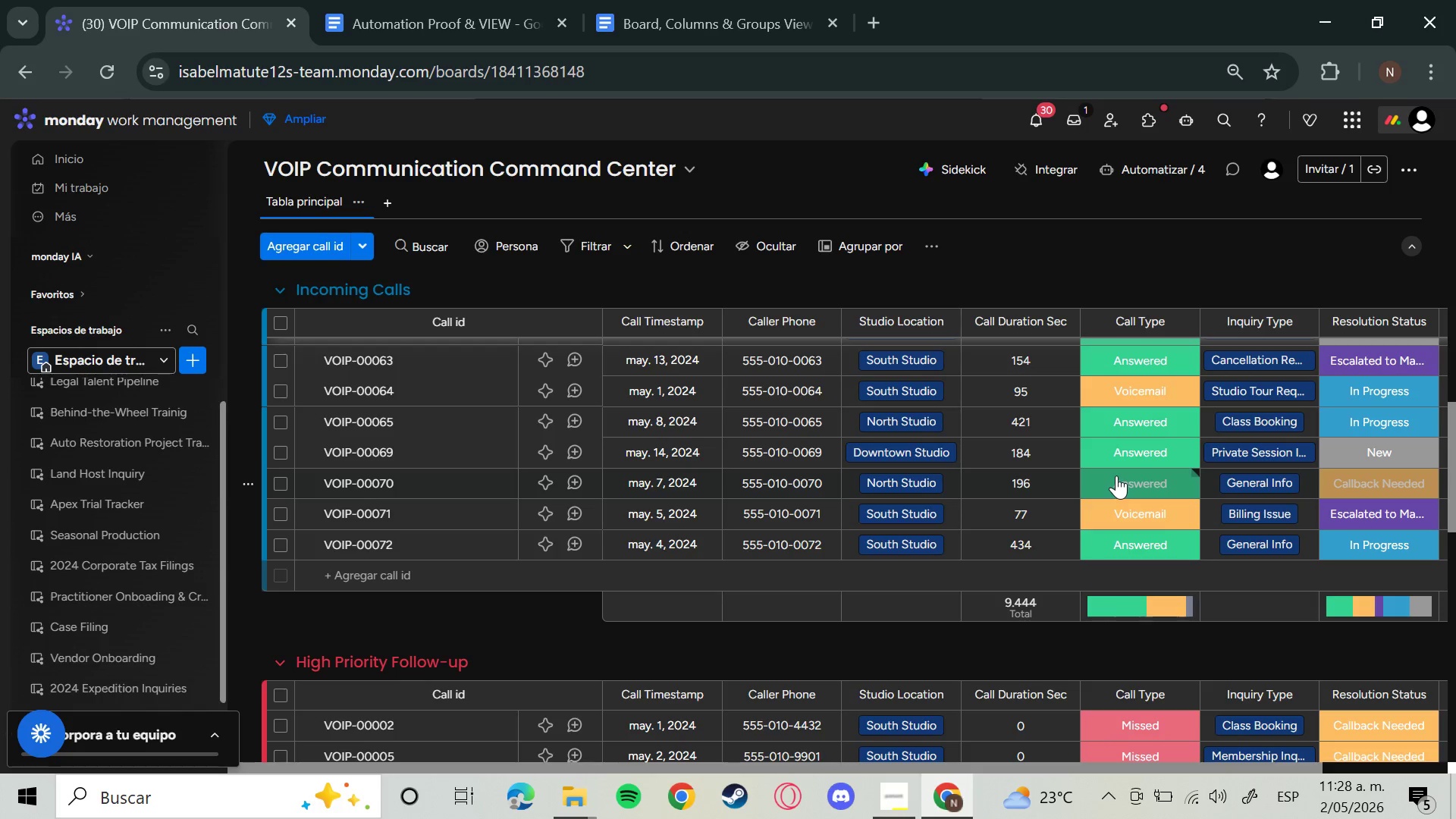 
scroll: coordinate [1360, 513], scroll_direction: up, amount: 5.0
 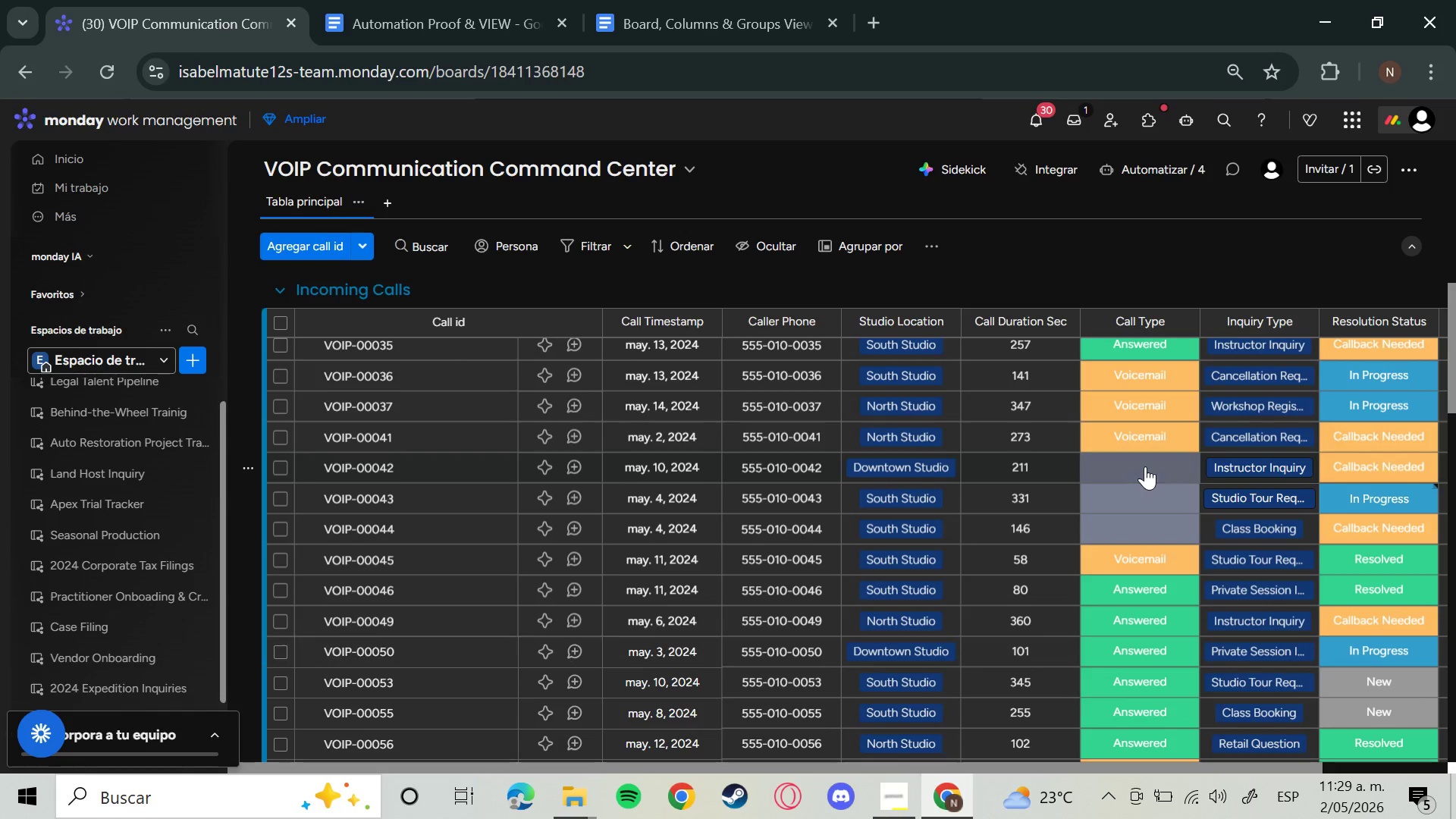 
left_click([1144, 465])
 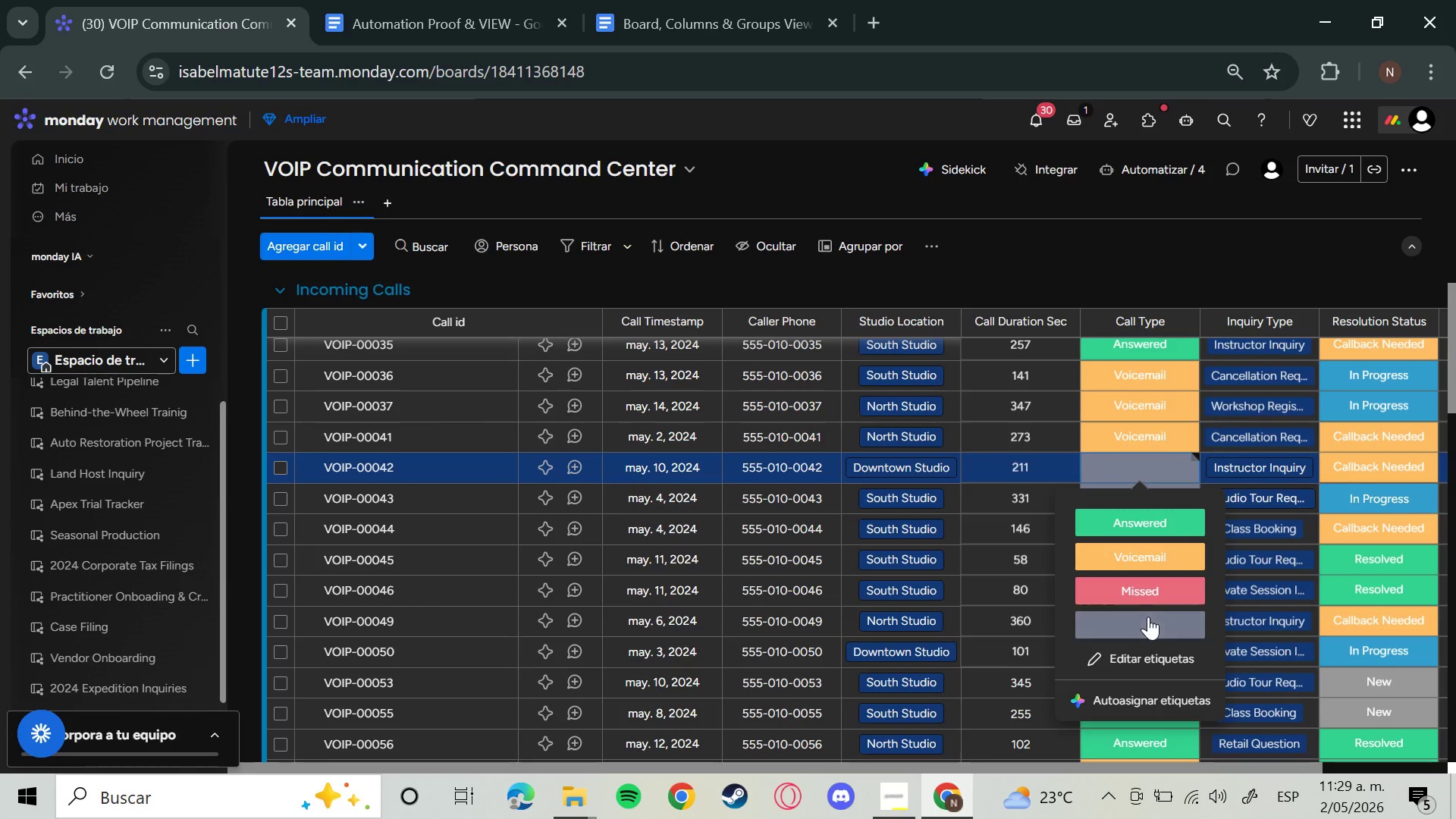 
left_click([1149, 590])
 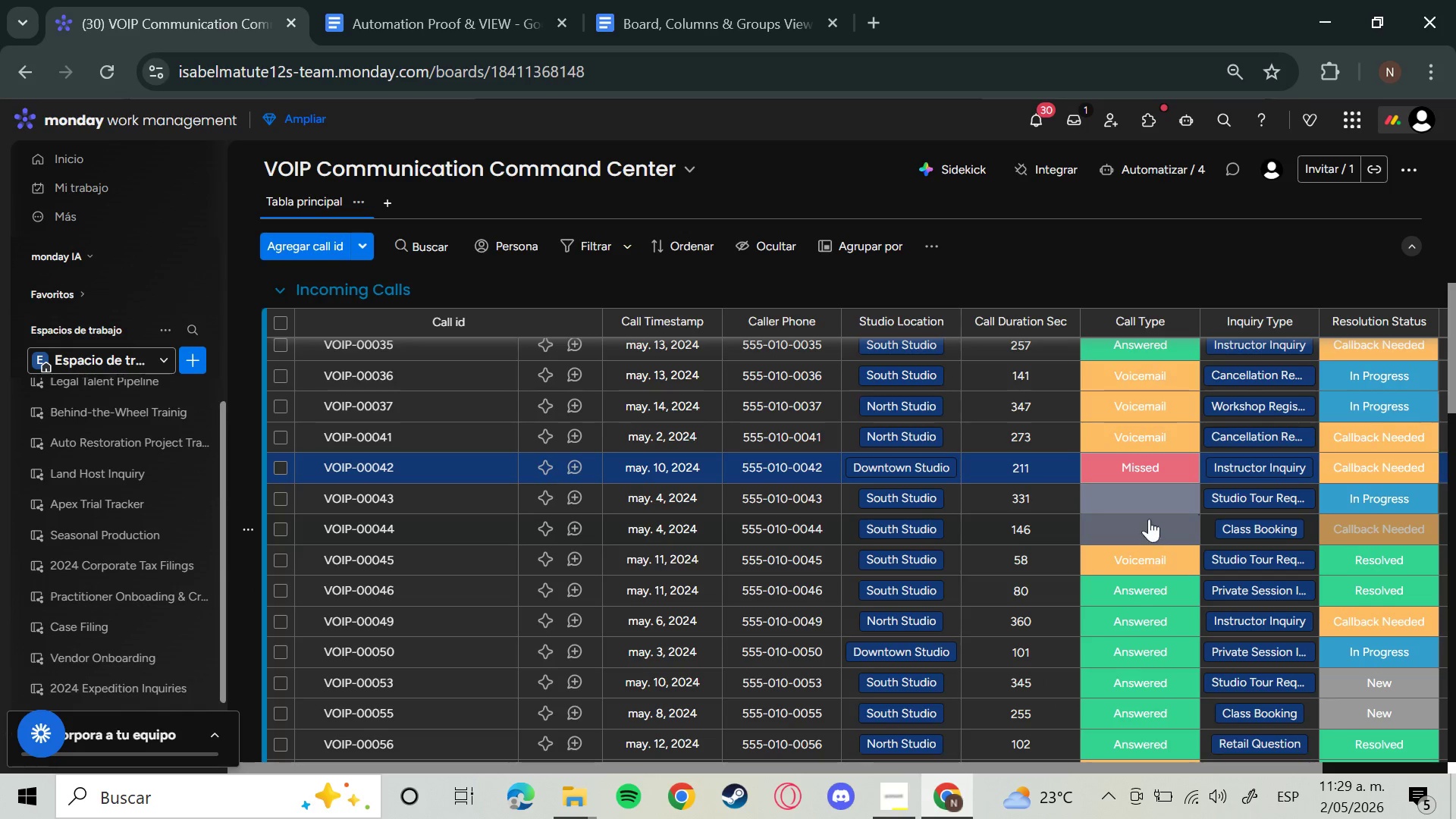 
left_click([1144, 497])
 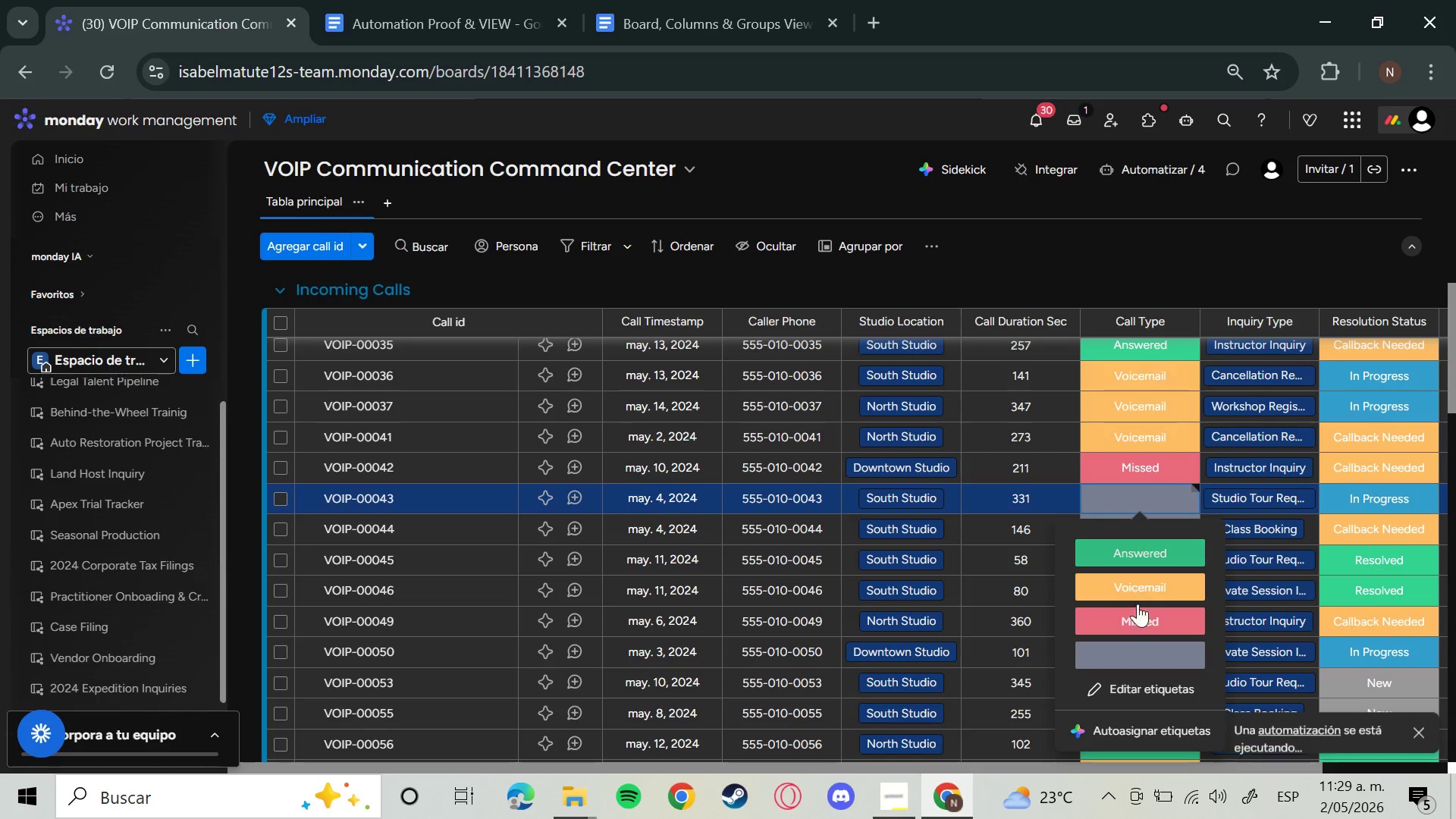 
left_click([1133, 625])
 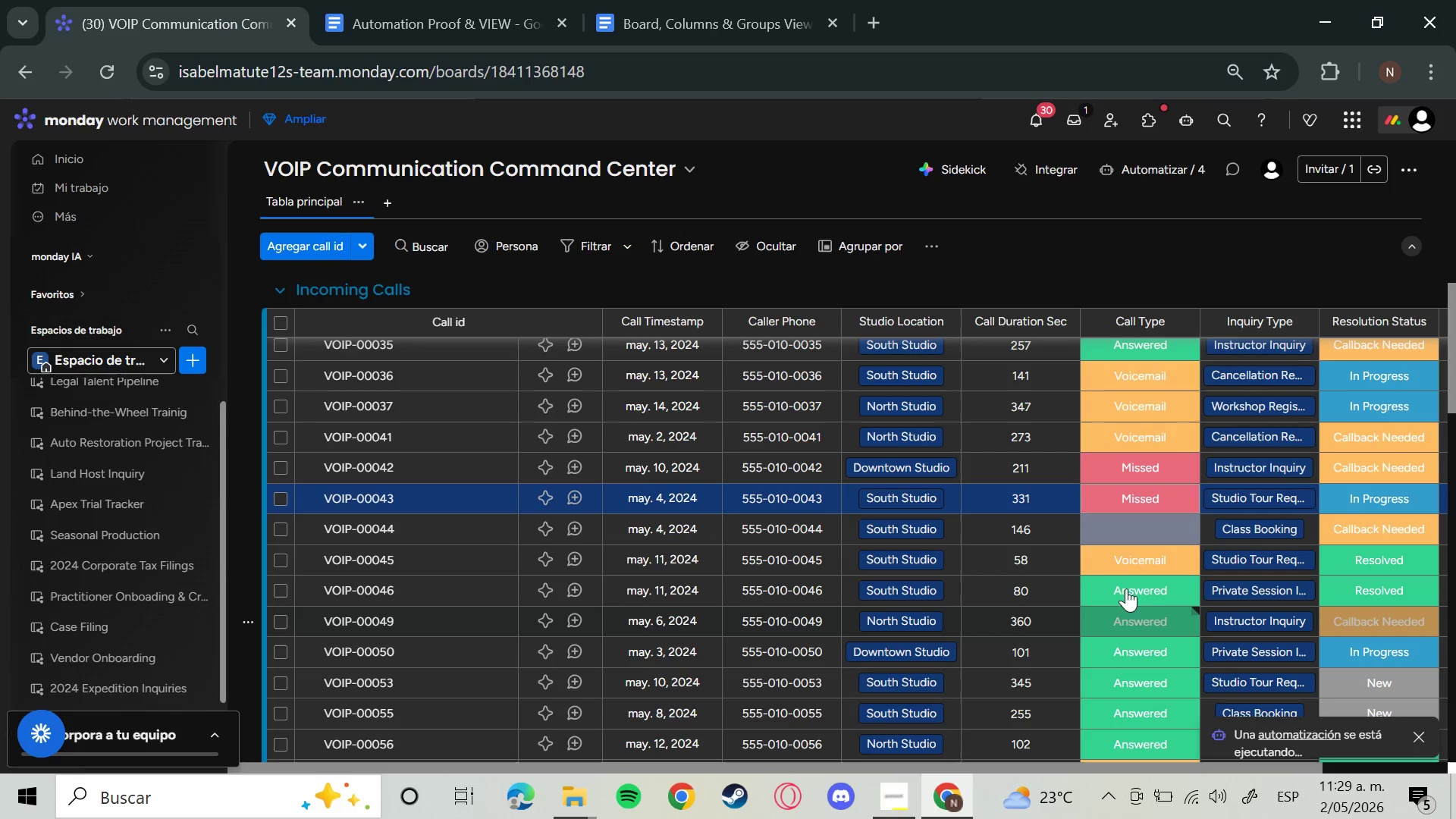 
mouse_move([1138, 507])
 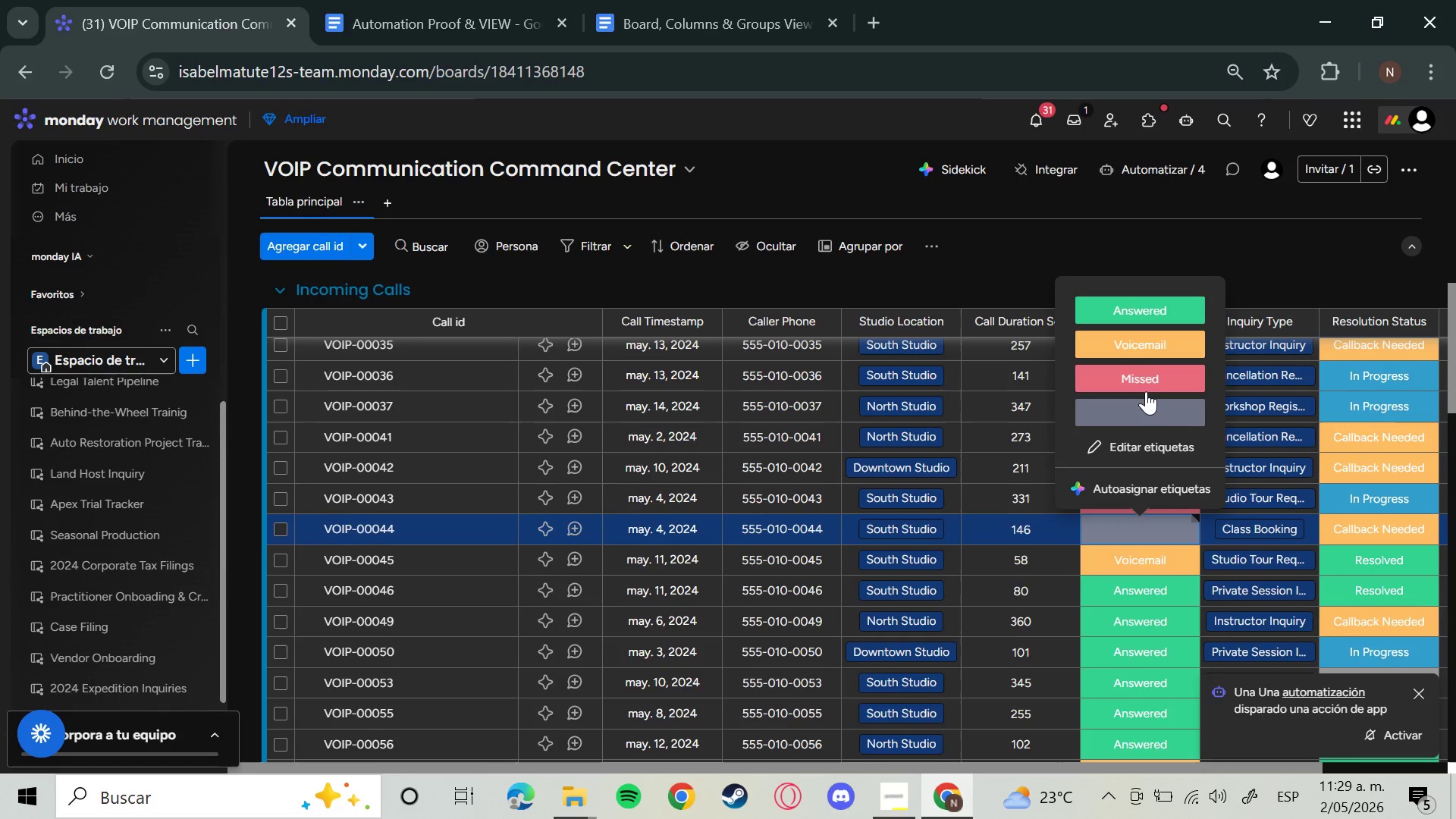 
left_click([1146, 390])
 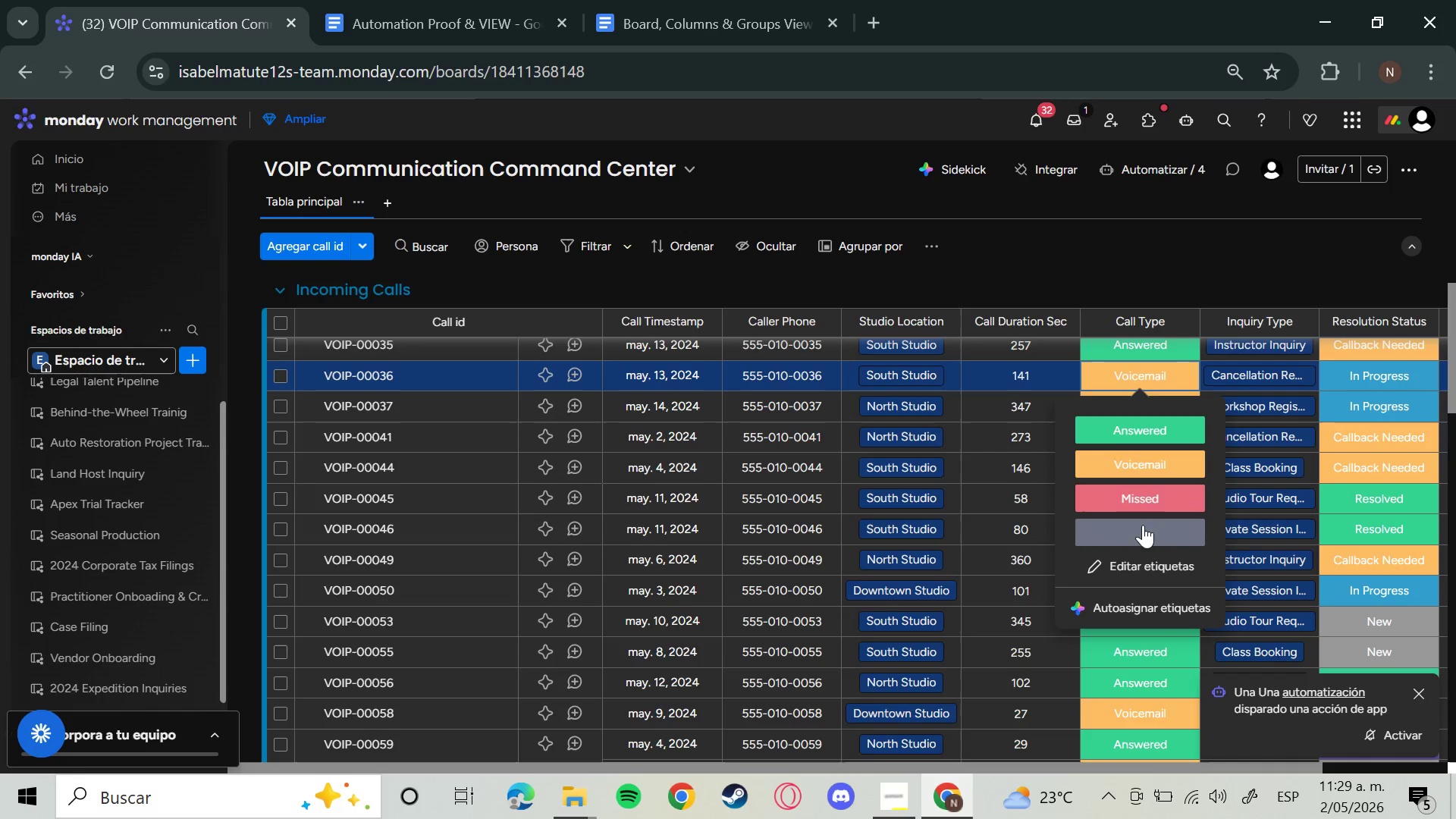 
left_click([1144, 507])
 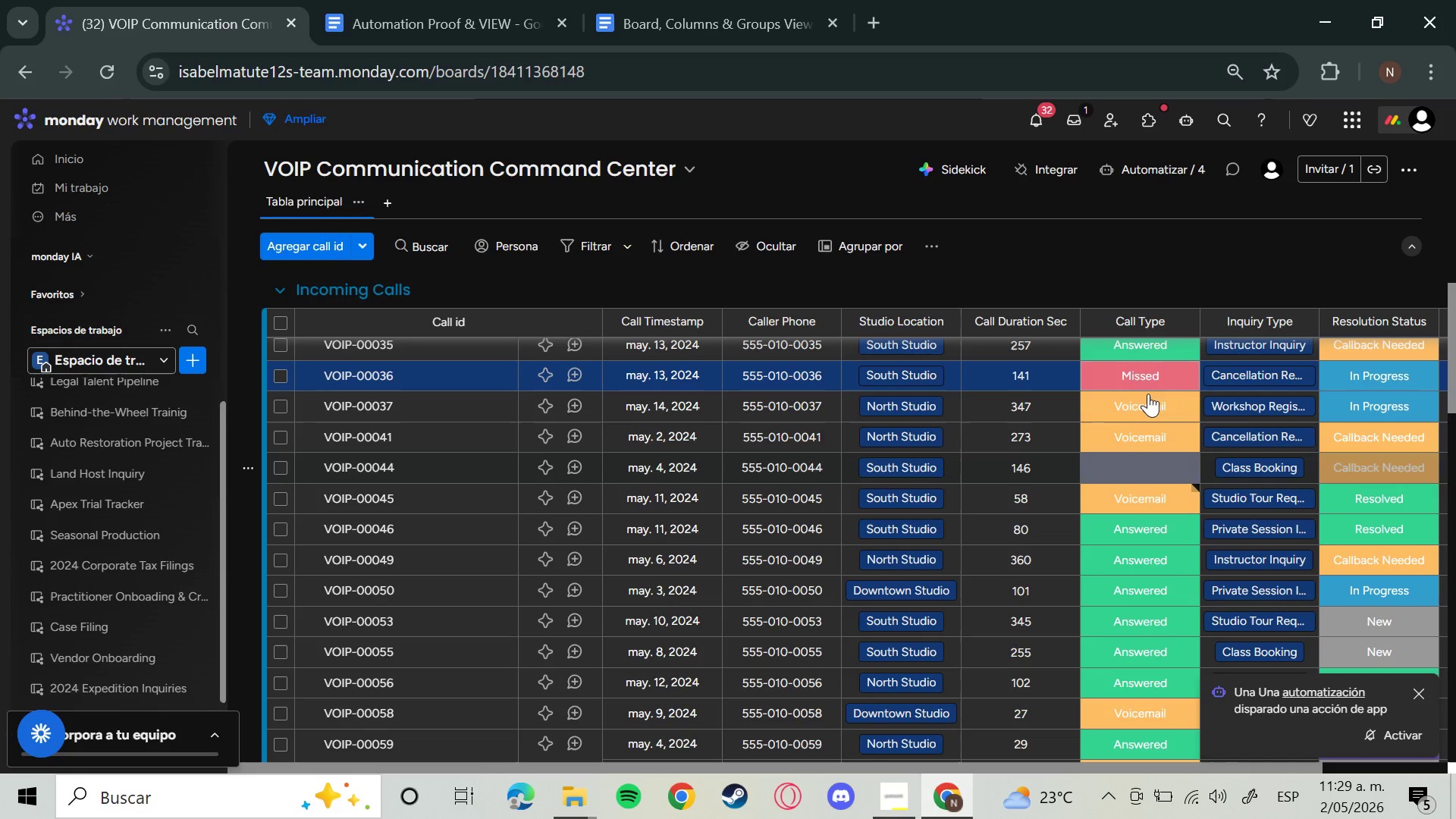 
left_click([1150, 369])
 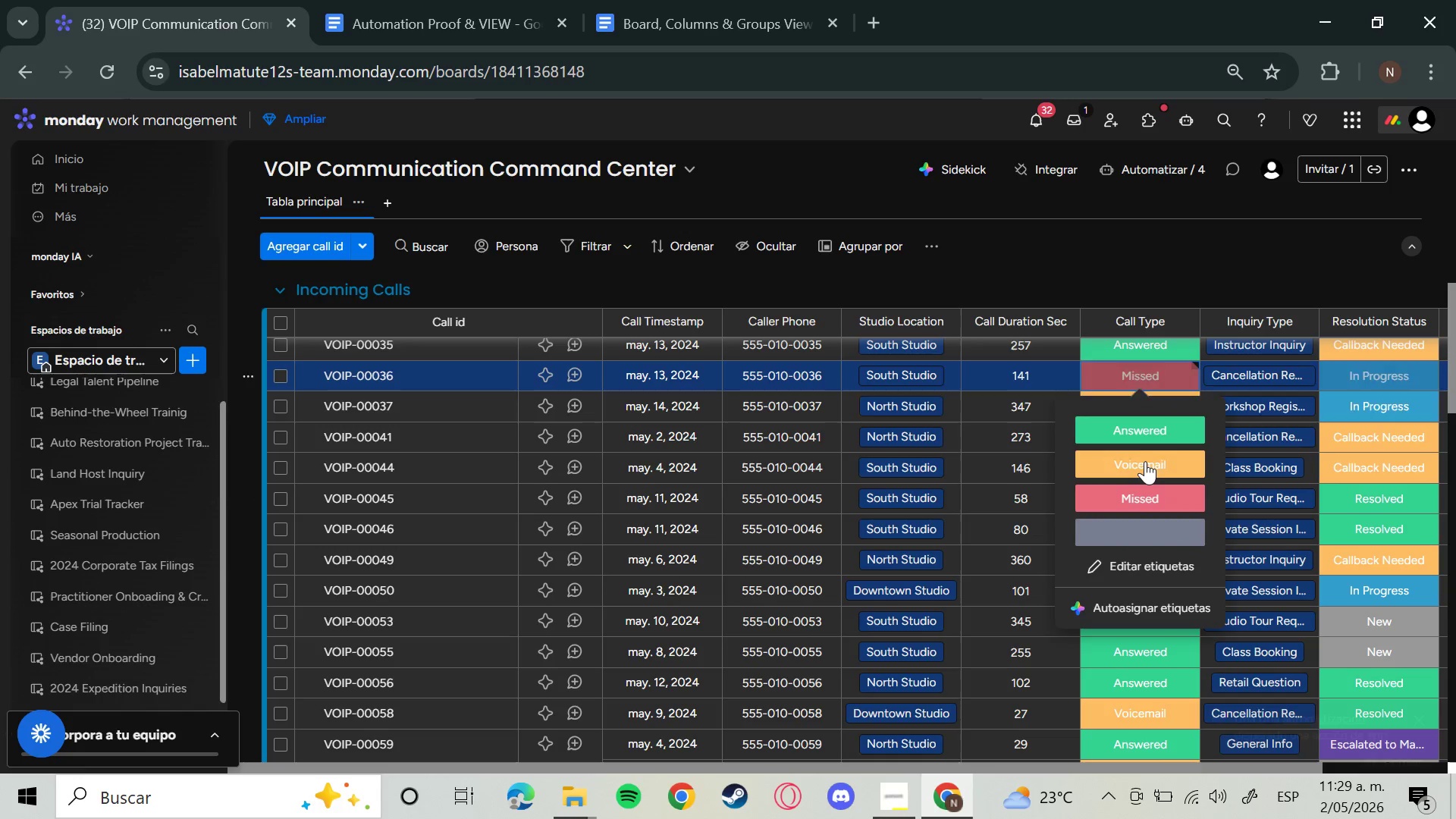 
left_click([1144, 463])
 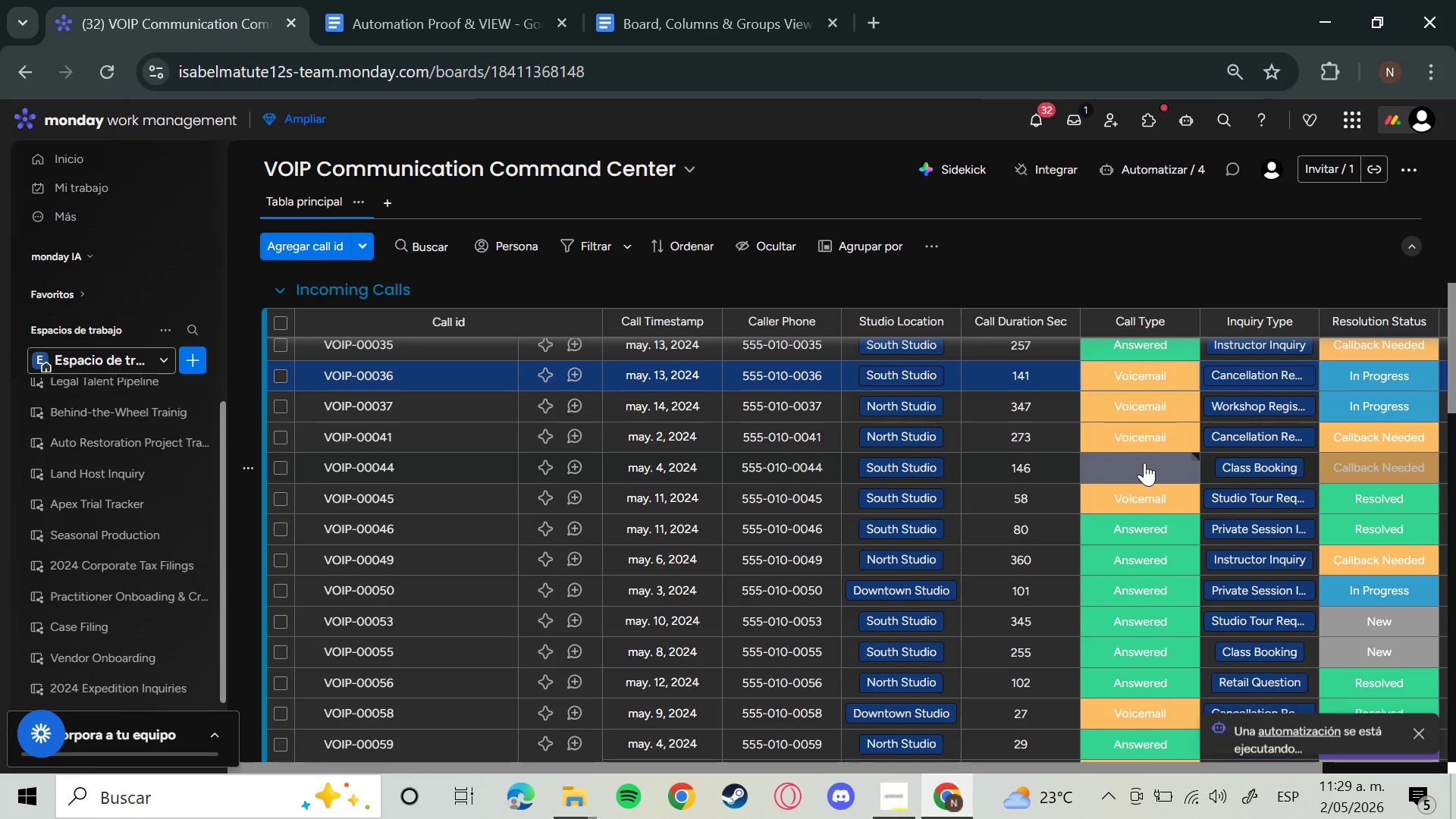 
left_click([1144, 463])
 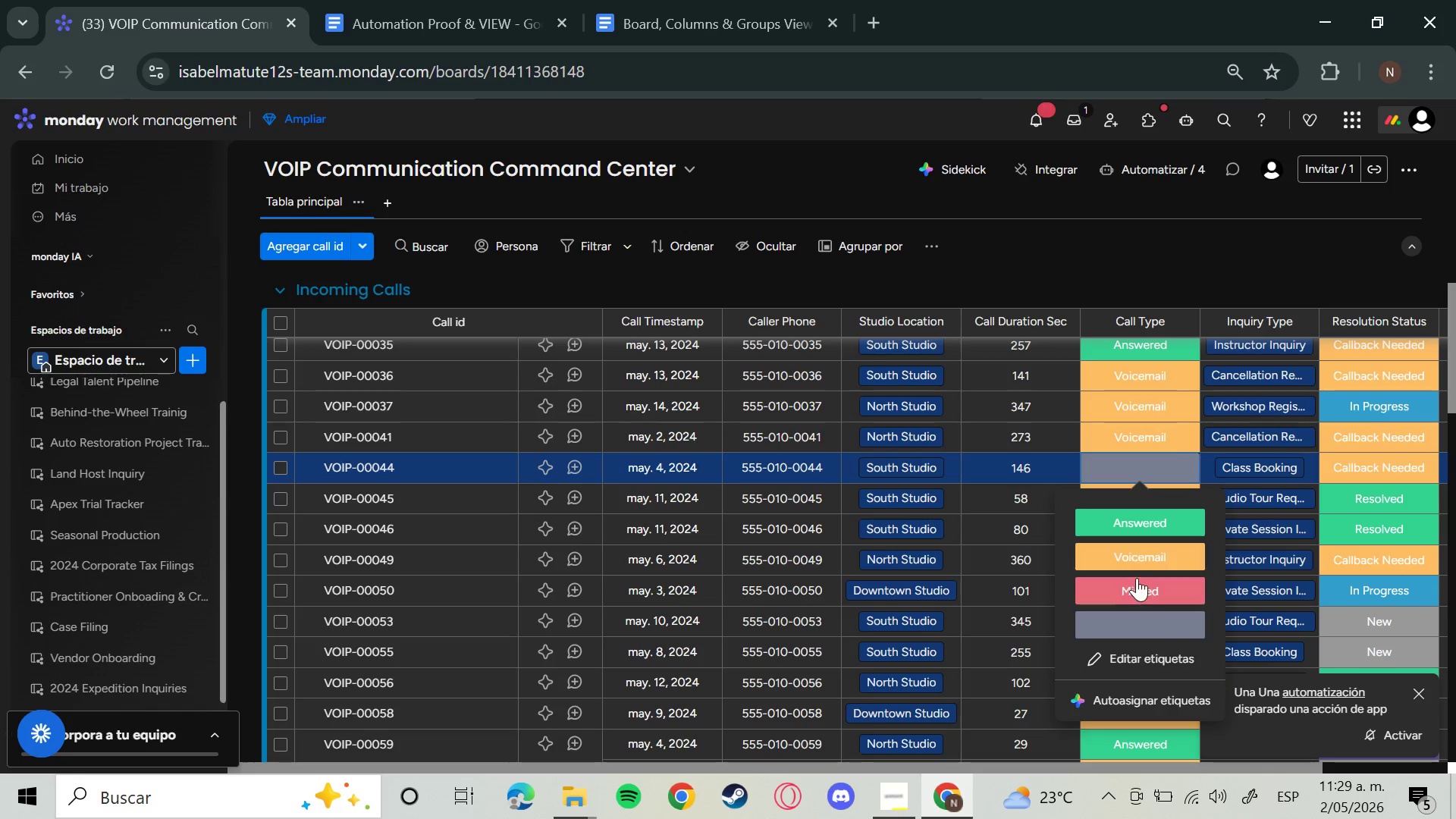 
left_click([1137, 582])
 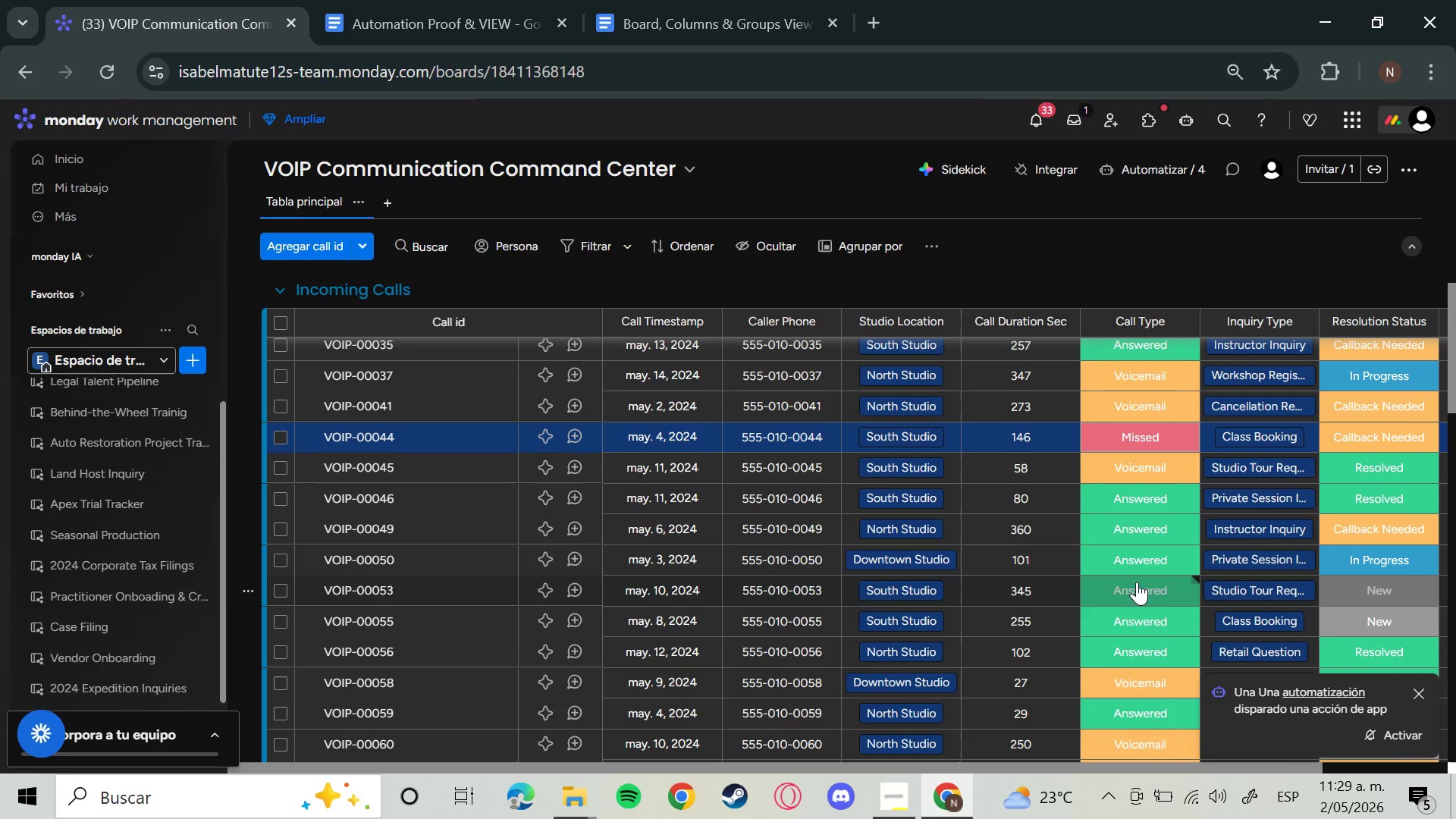 
scroll: coordinate [1186, 534], scroll_direction: down, amount: 13.0
 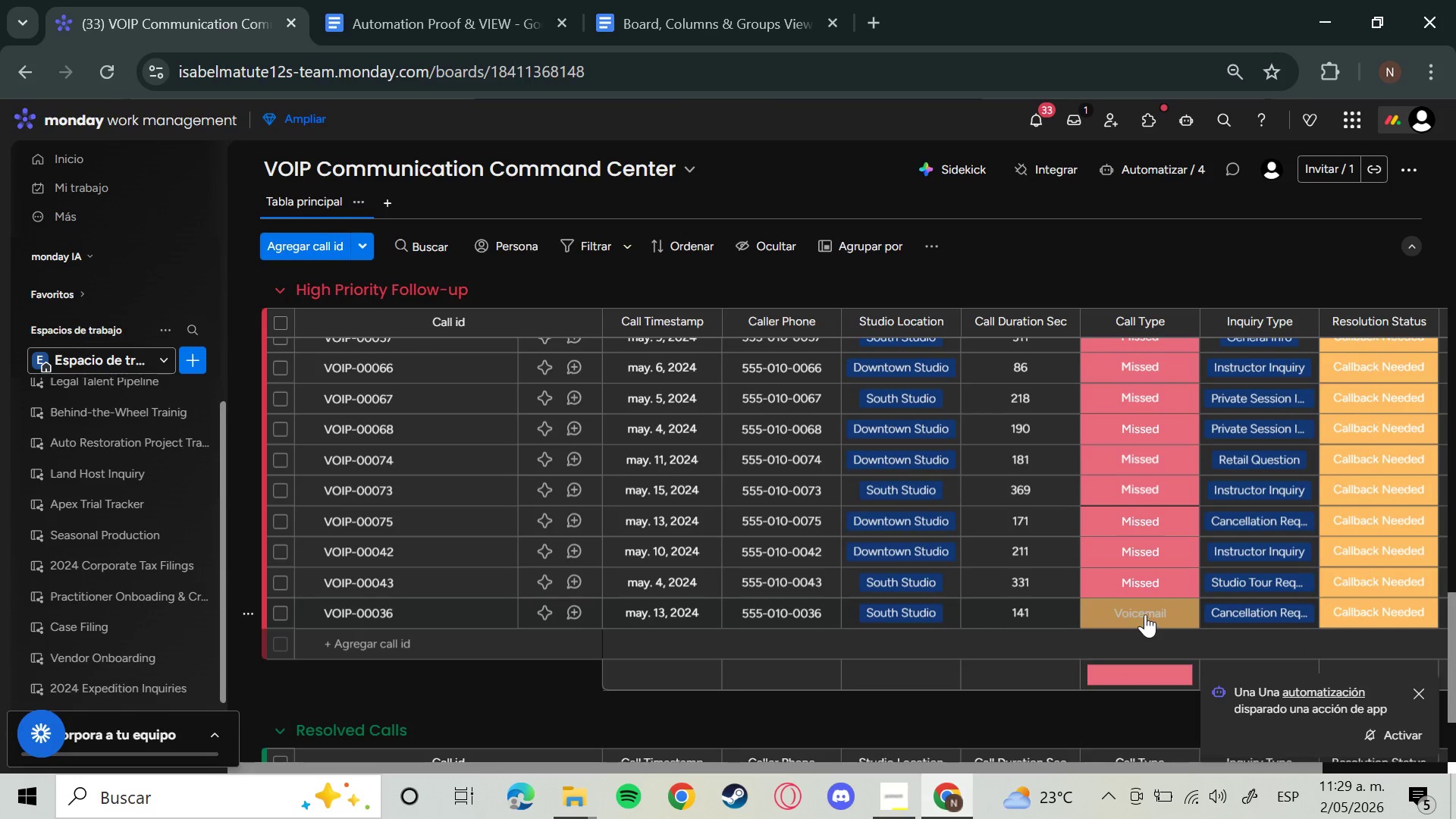 
left_click([1144, 613])
 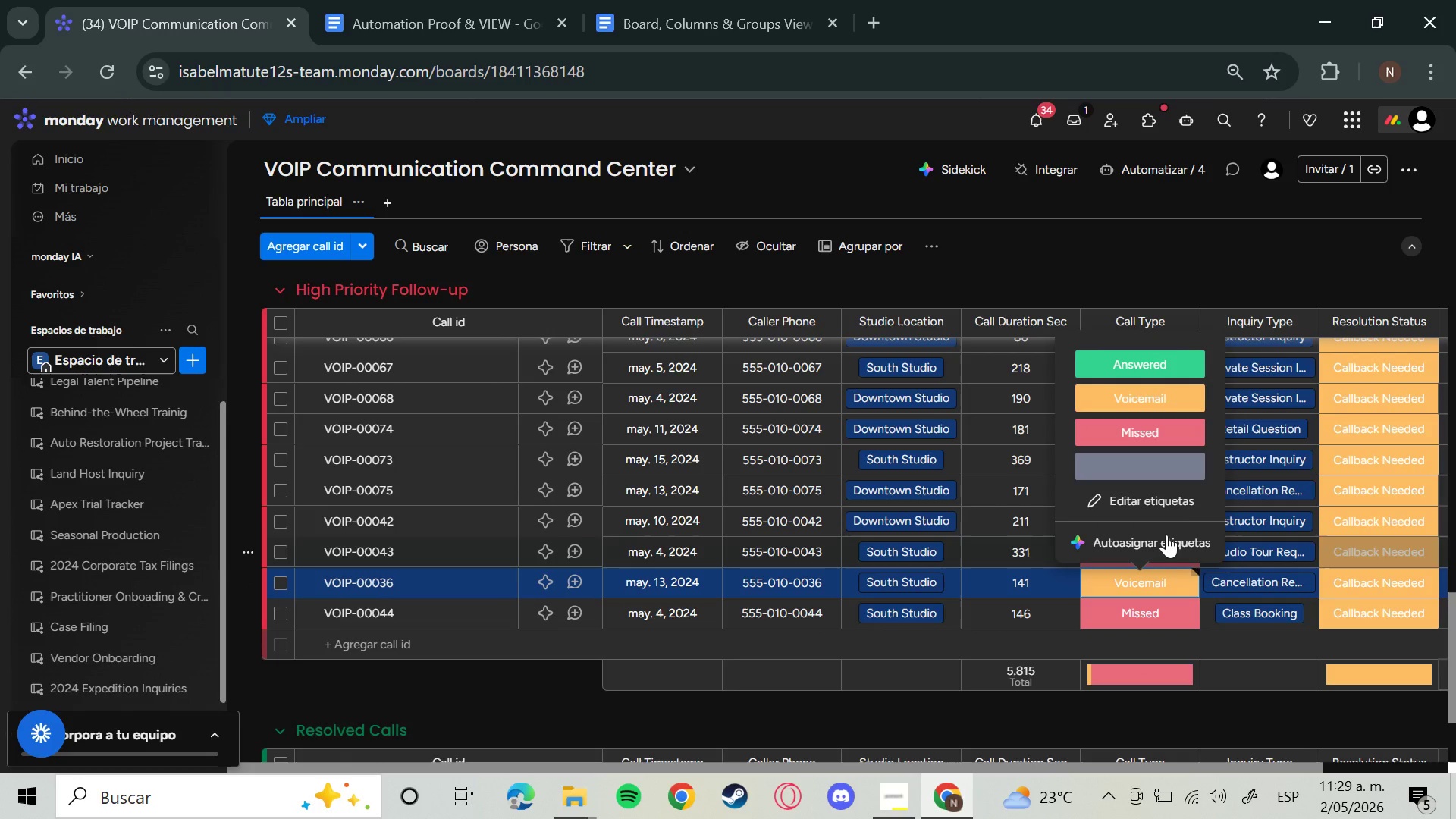 
scroll: coordinate [1286, 507], scroll_direction: up, amount: 23.0
 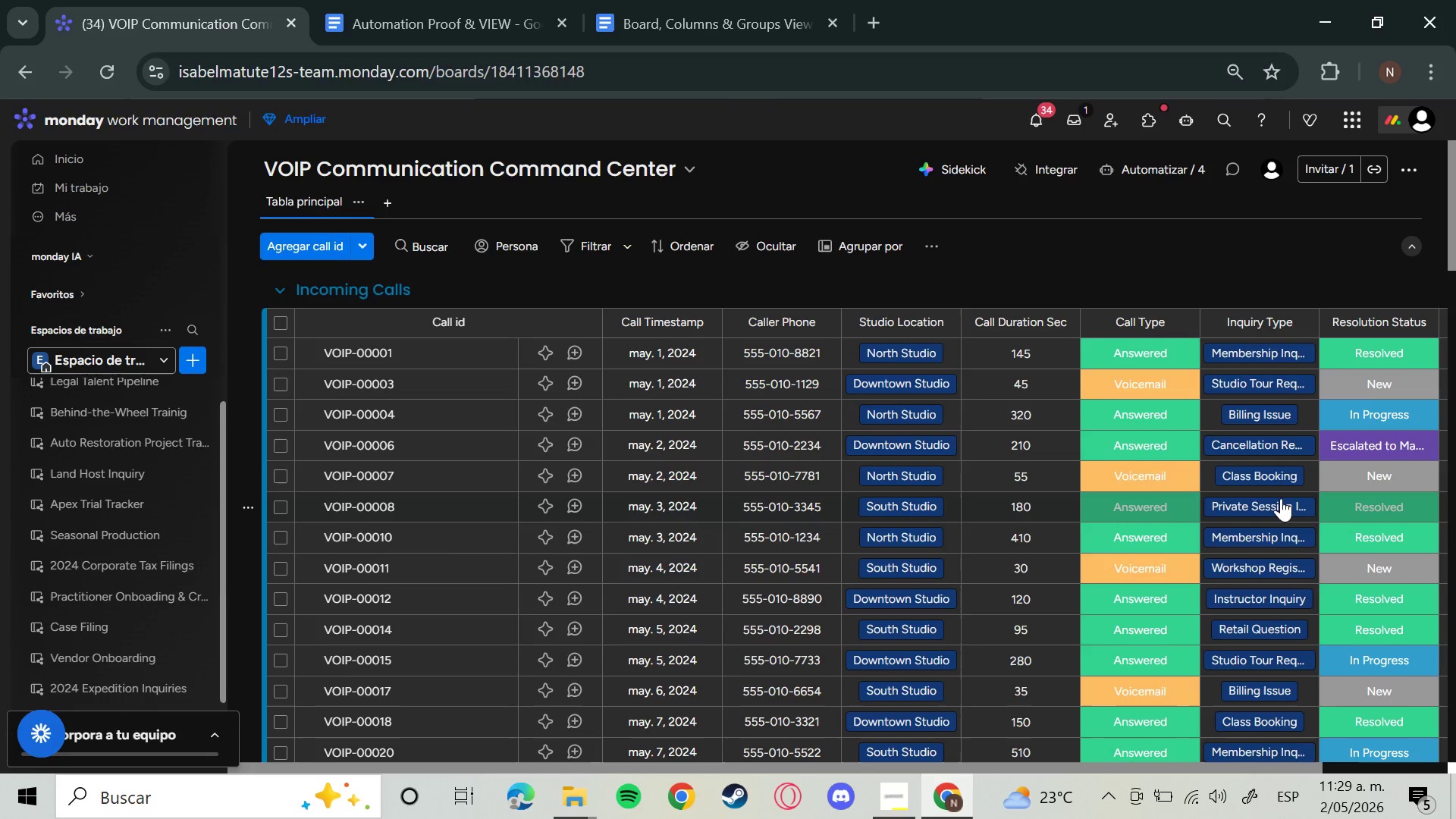 
mouse_move([1392, 353])
 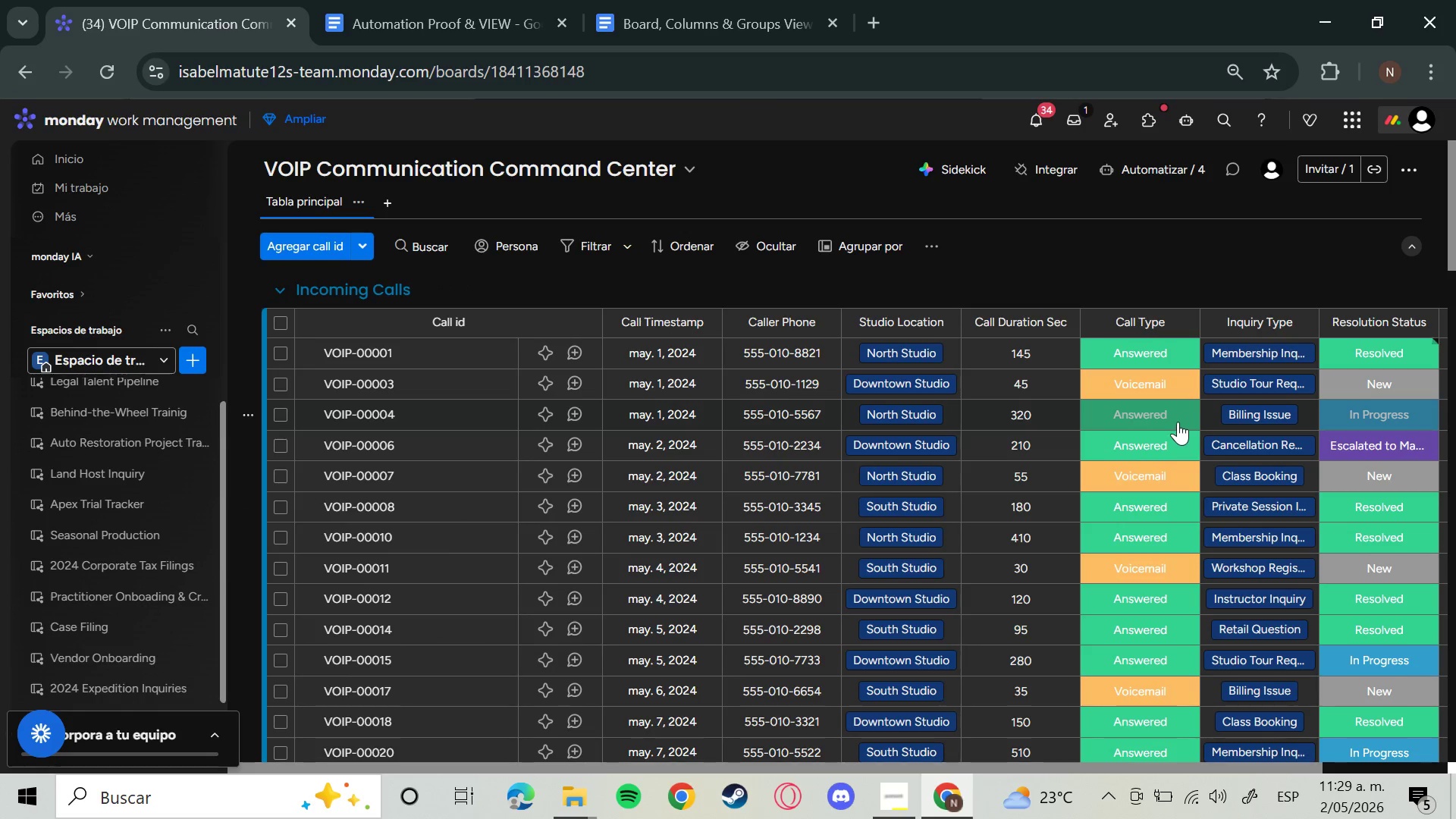 
left_click([1176, 422])
 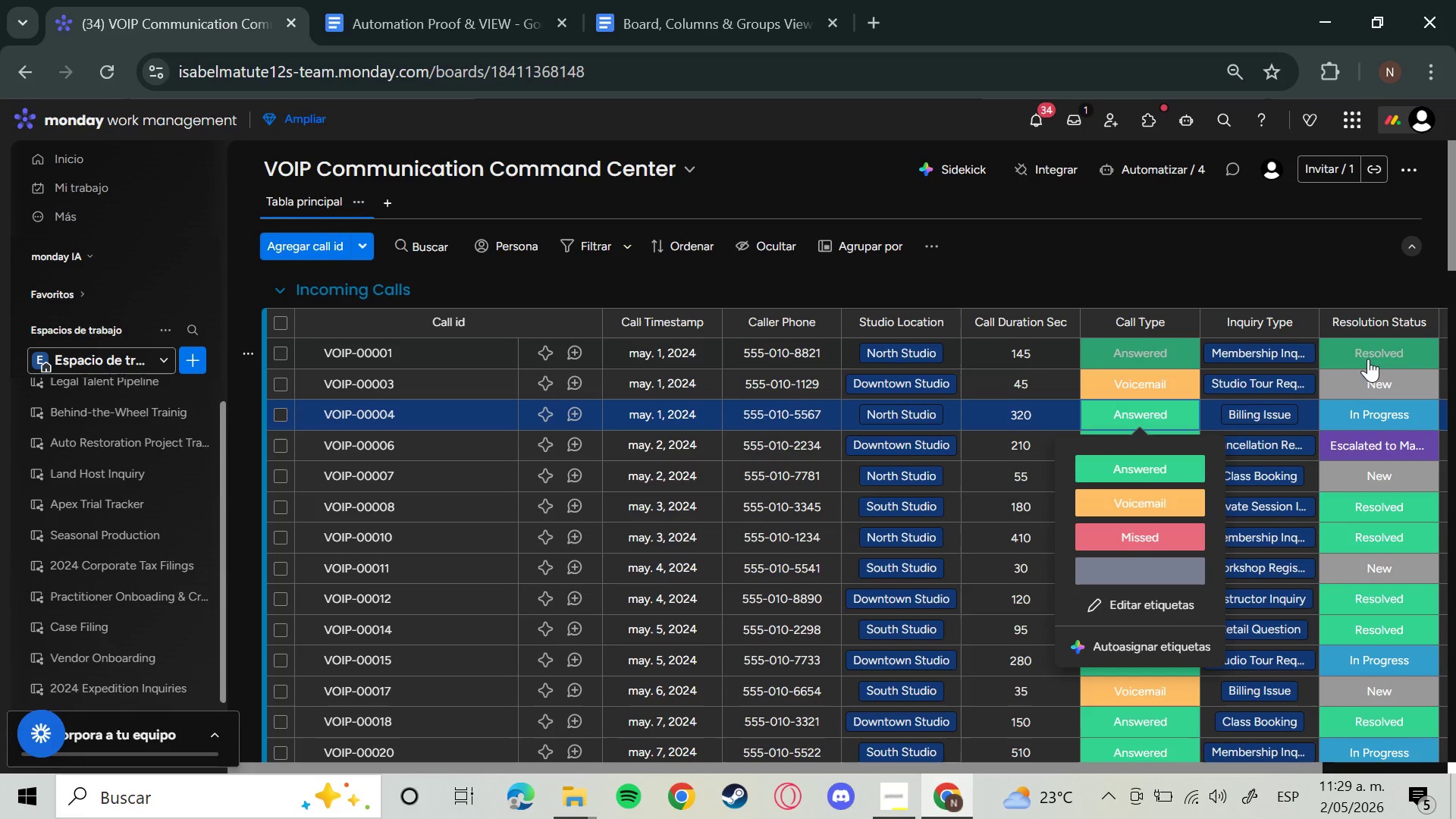 
left_click([1400, 343])
 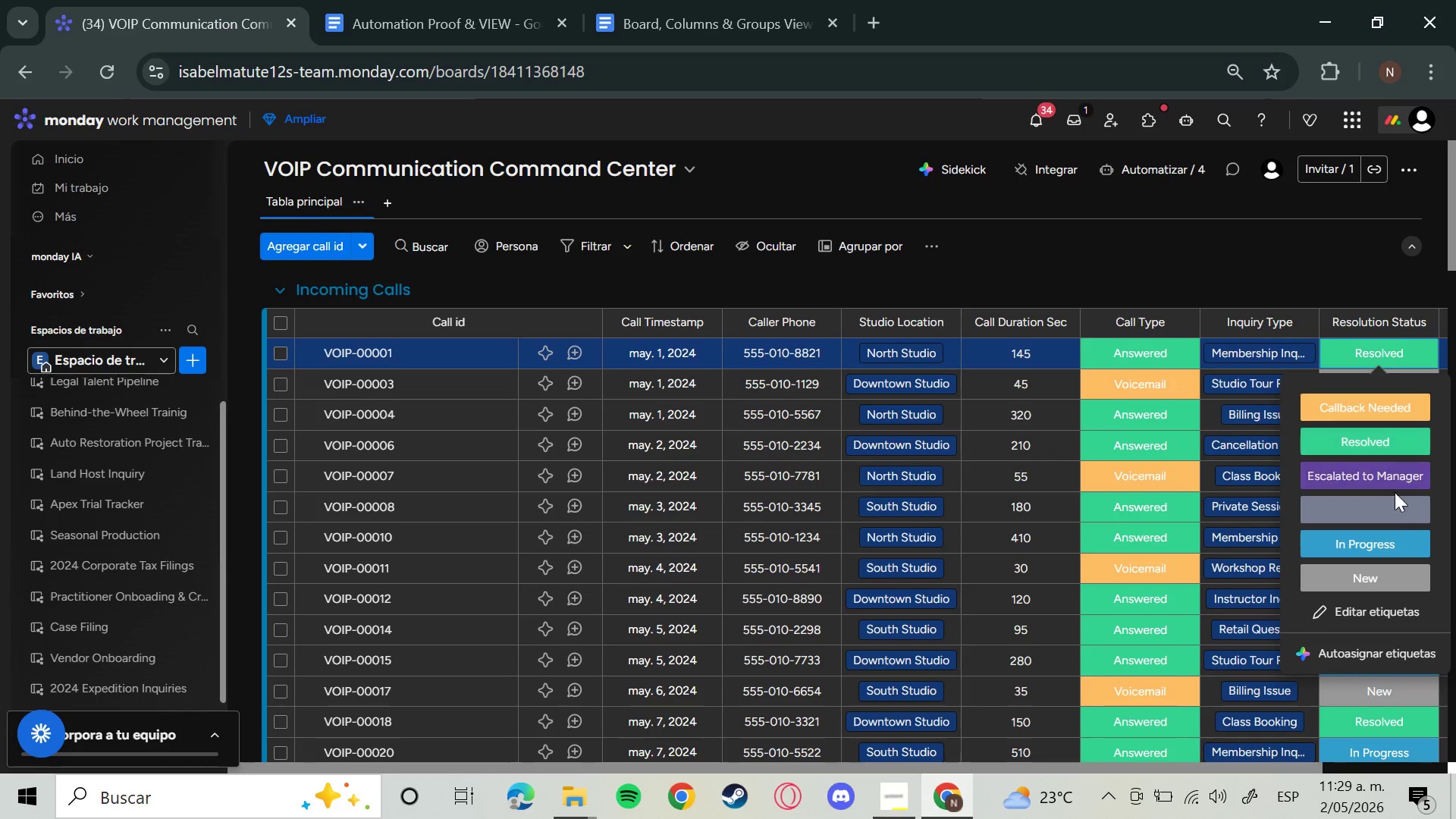 
left_click([1376, 506])
 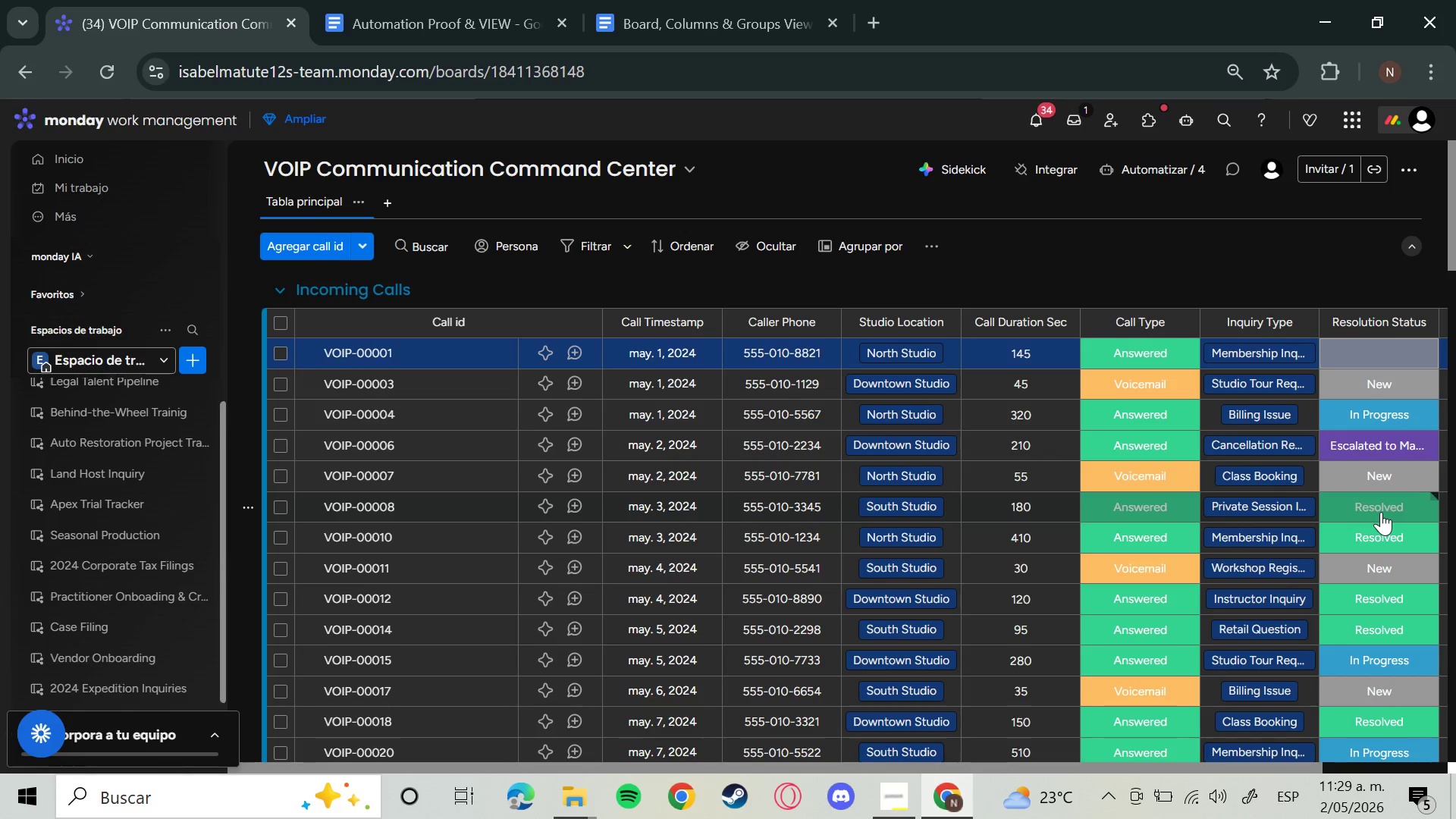 
left_click([1381, 512])
 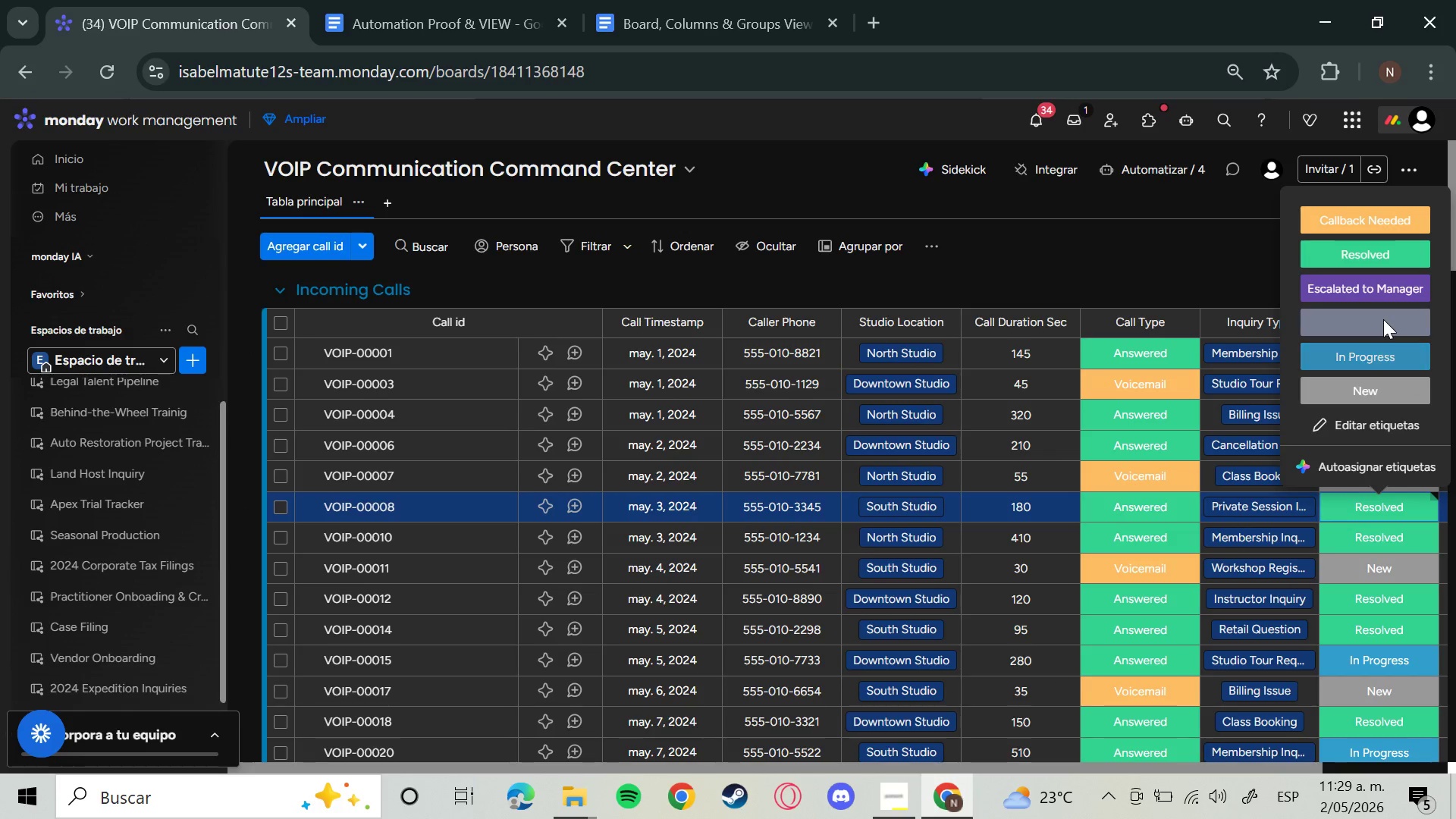 
left_click([1383, 319])
 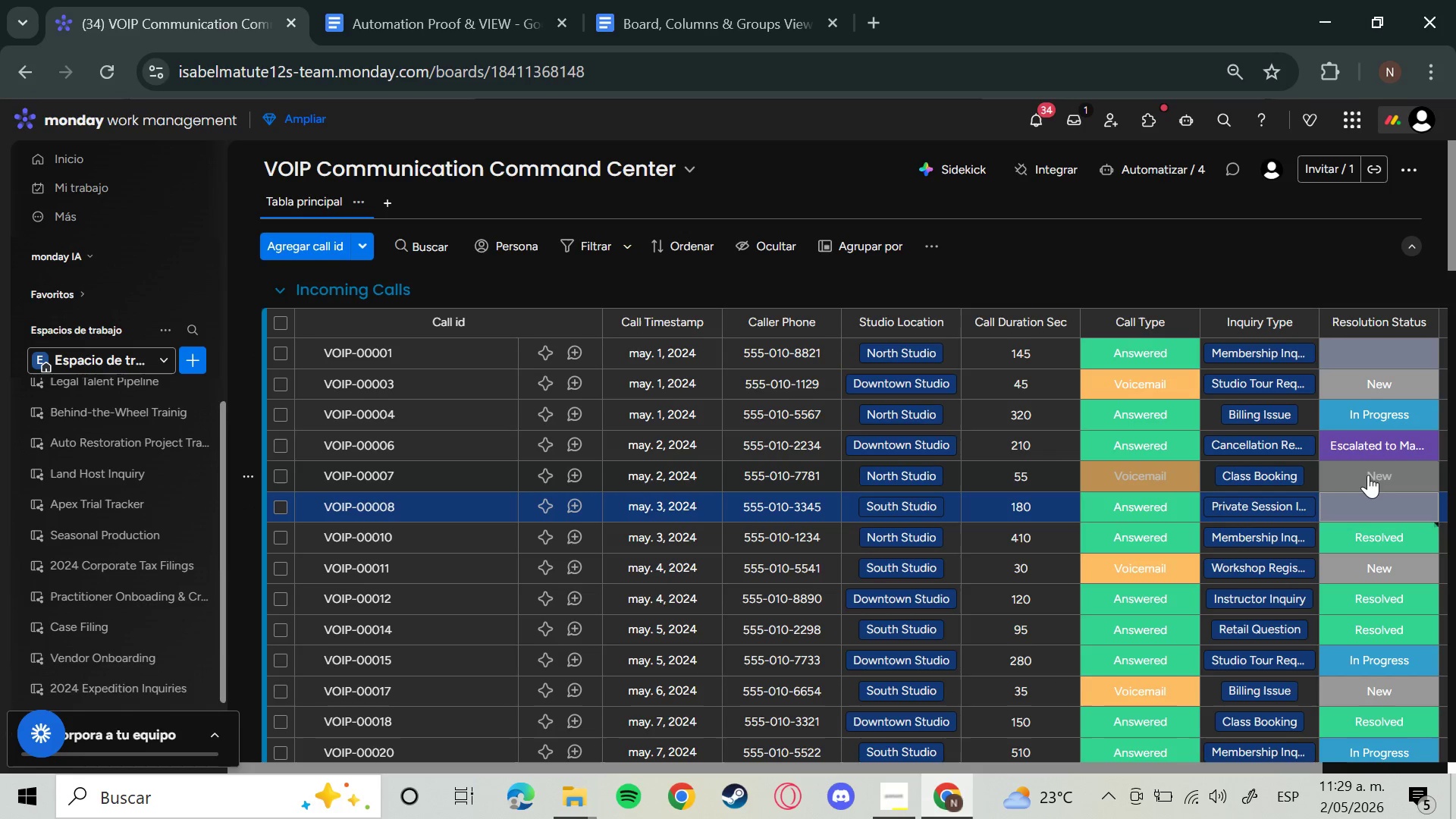 
left_click([1382, 549])
 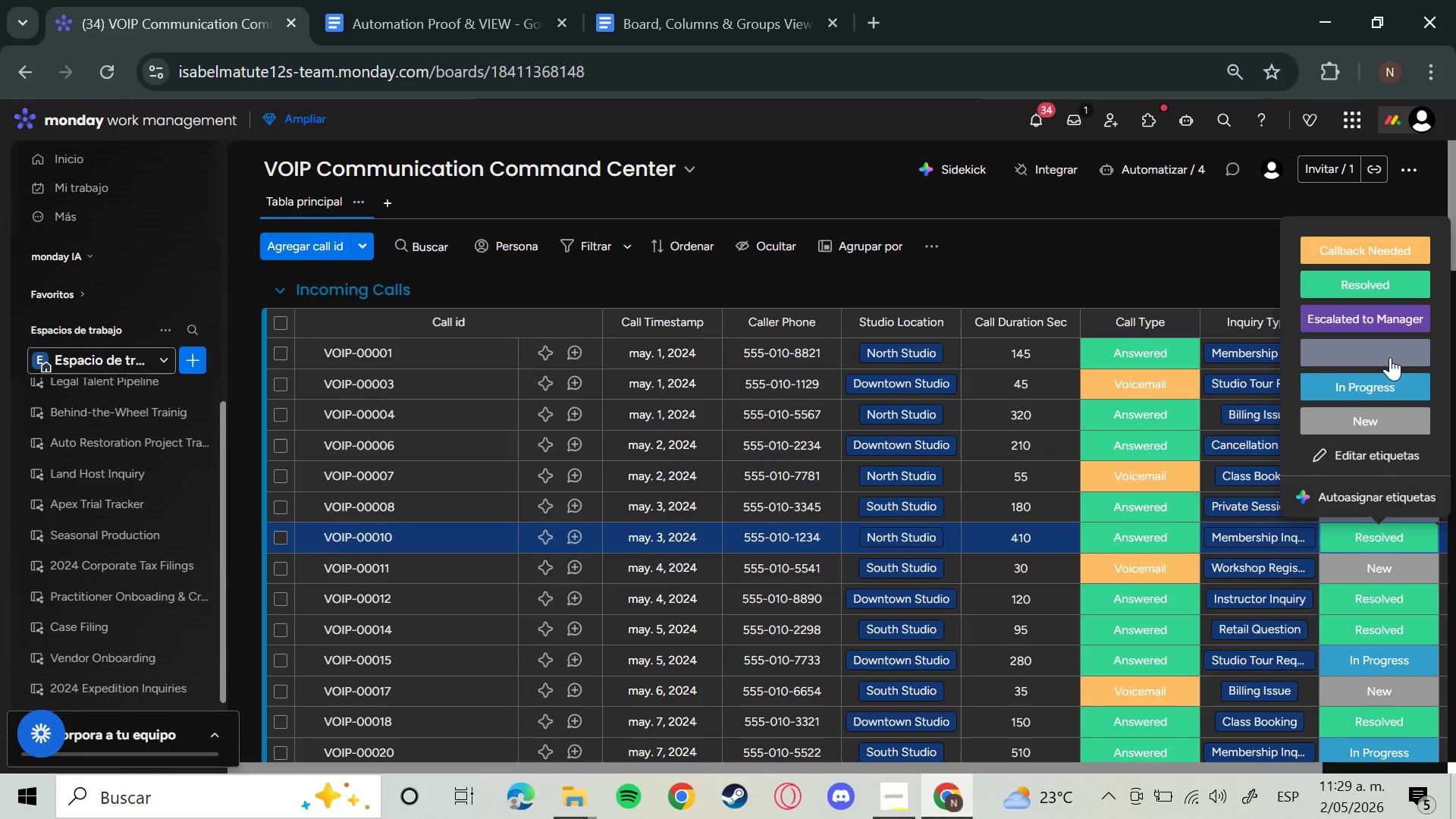 
left_click([1385, 346])
 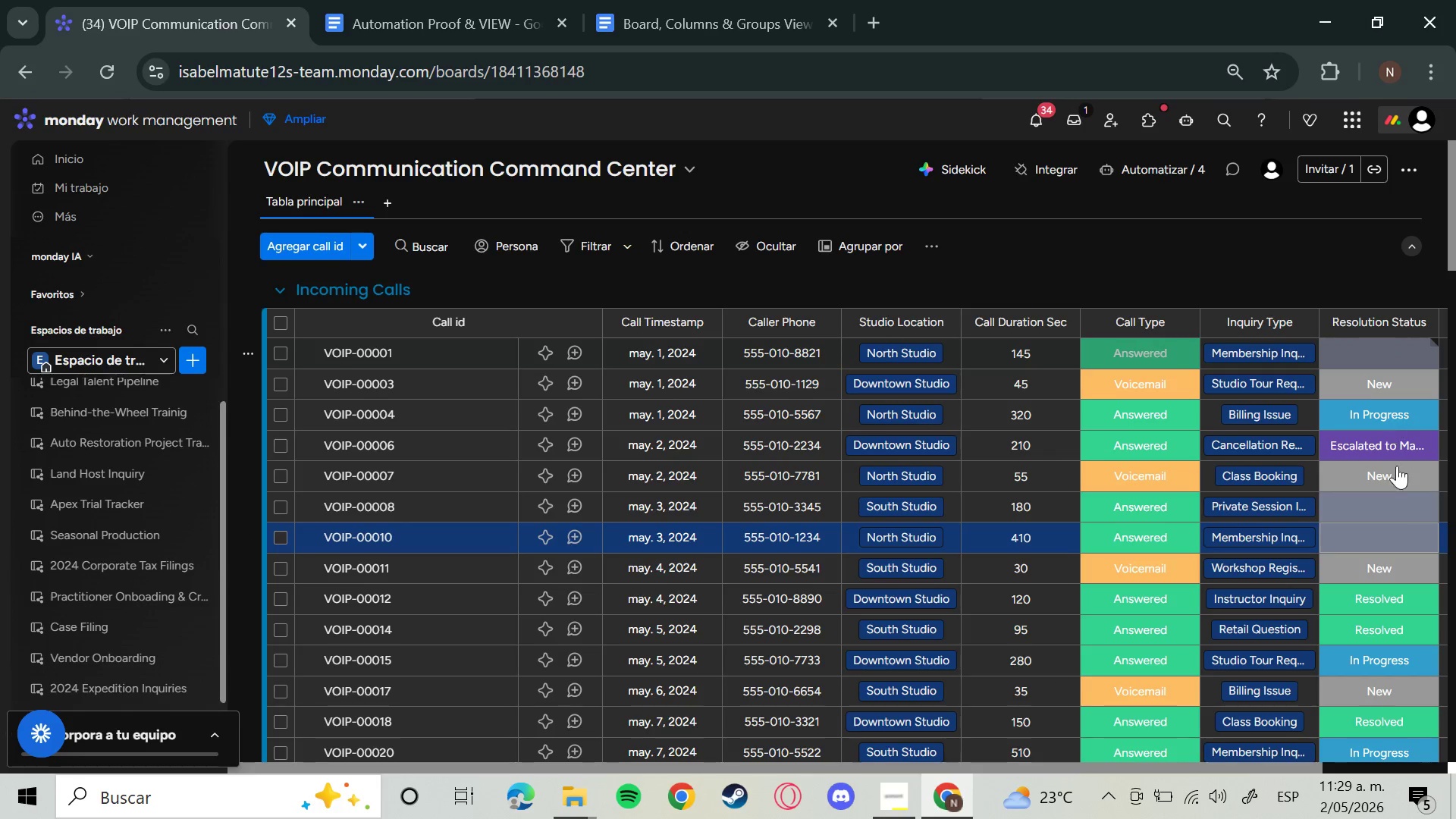 
scroll: coordinate [1416, 491], scroll_direction: down, amount: 5.0
 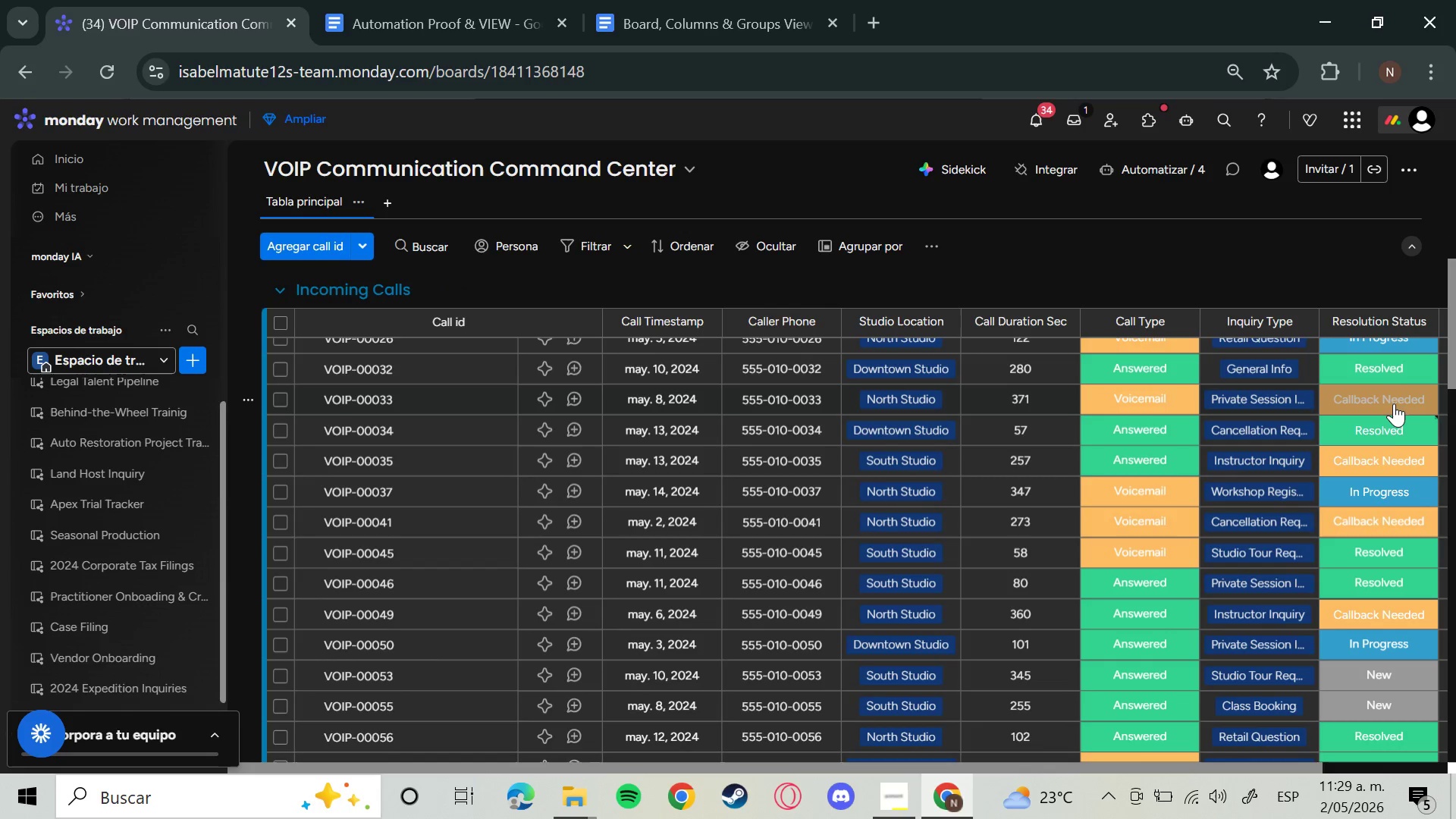 
scroll: coordinate [1394, 516], scroll_direction: up, amount: 9.0
 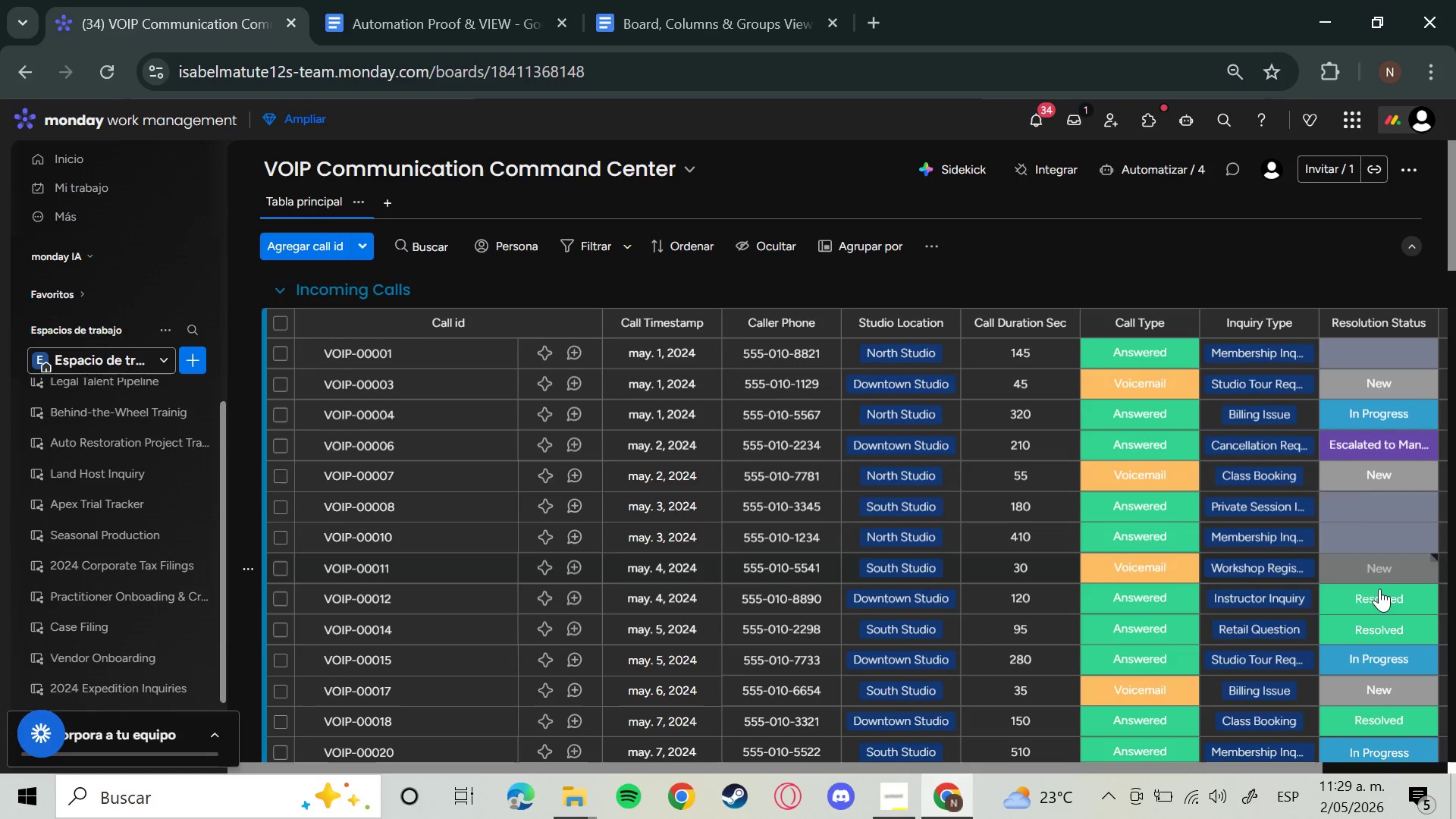 
left_click([1374, 605])
 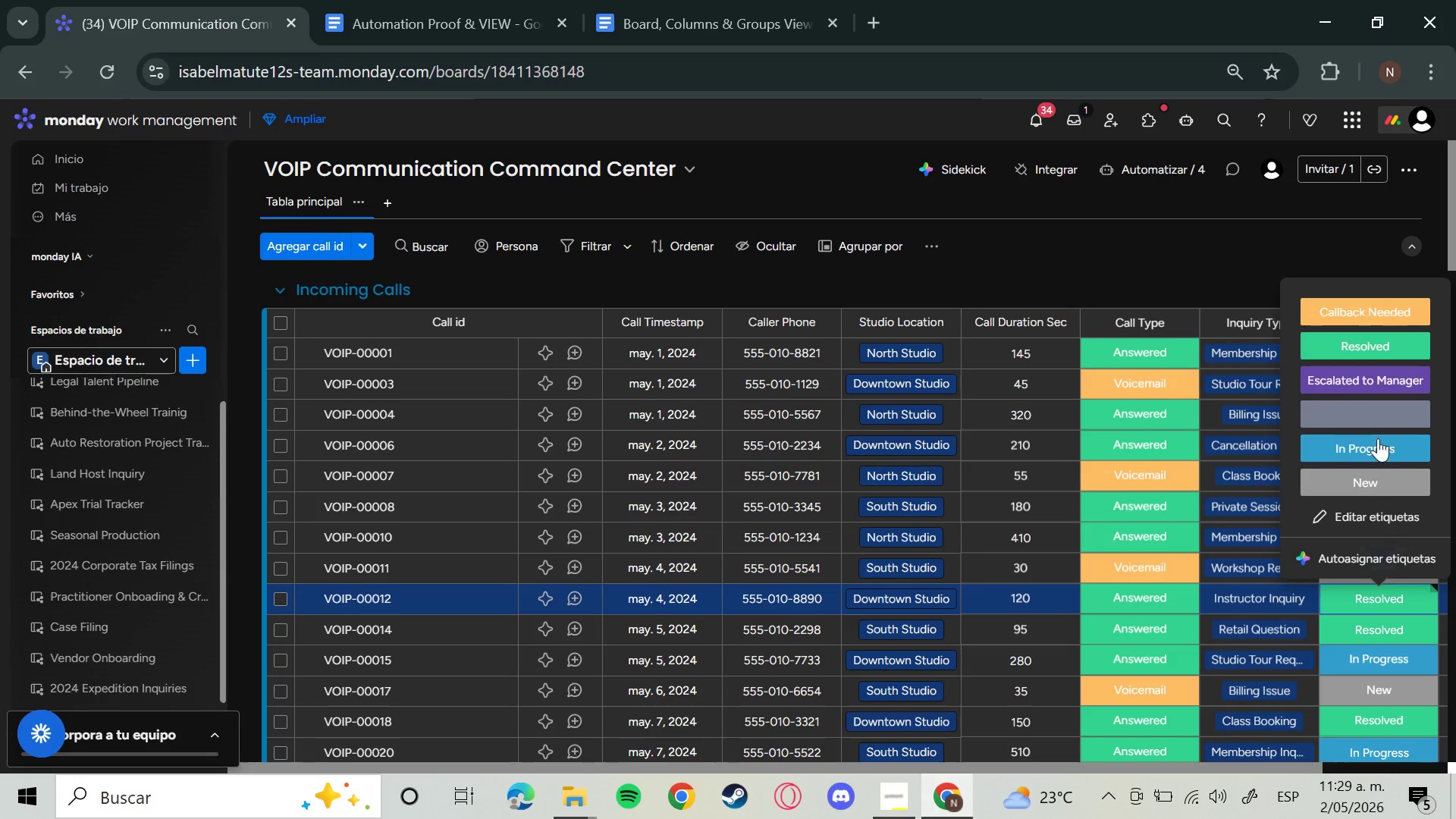 
left_click([1376, 410])
 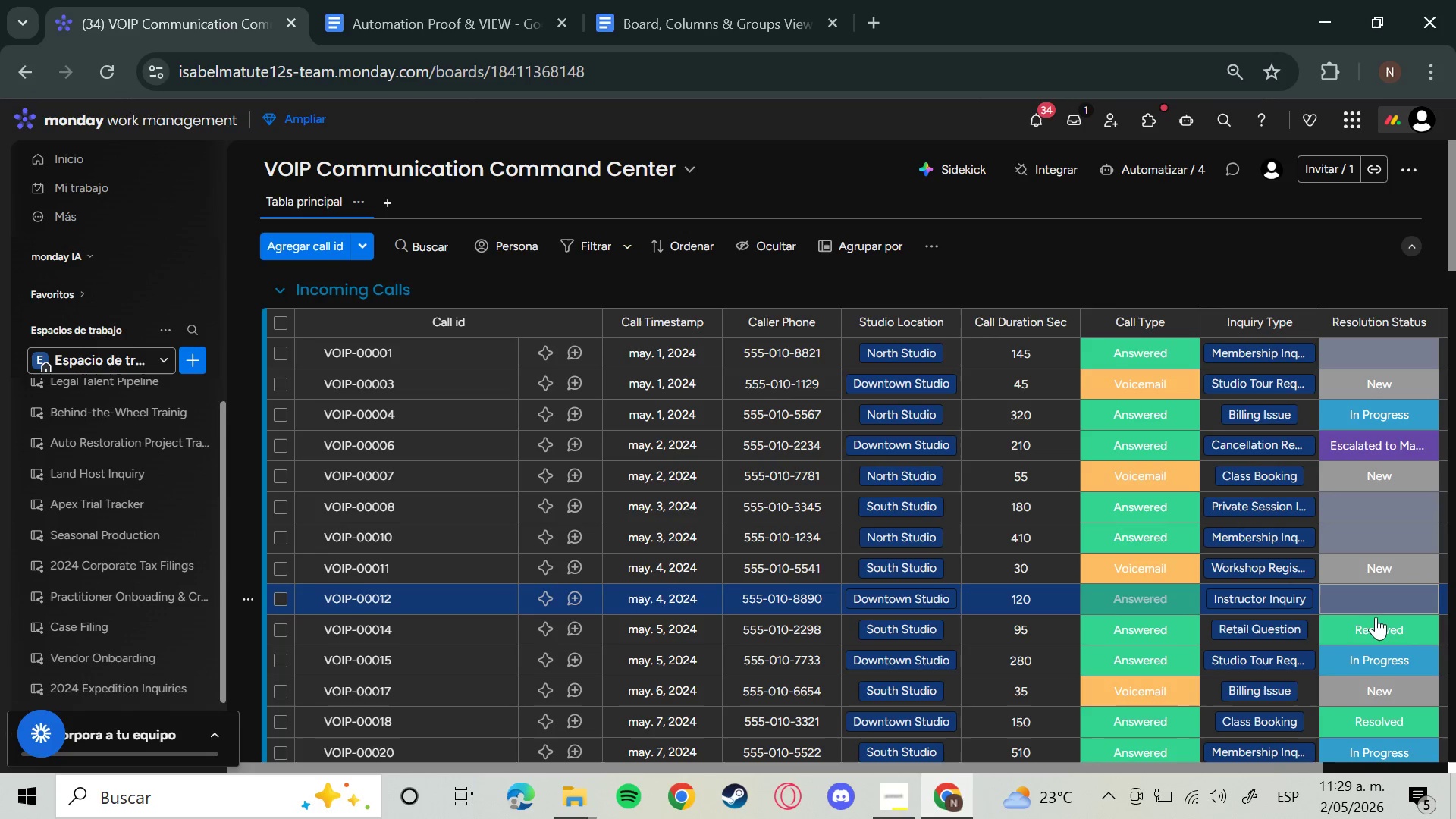 
left_click([1375, 621])
 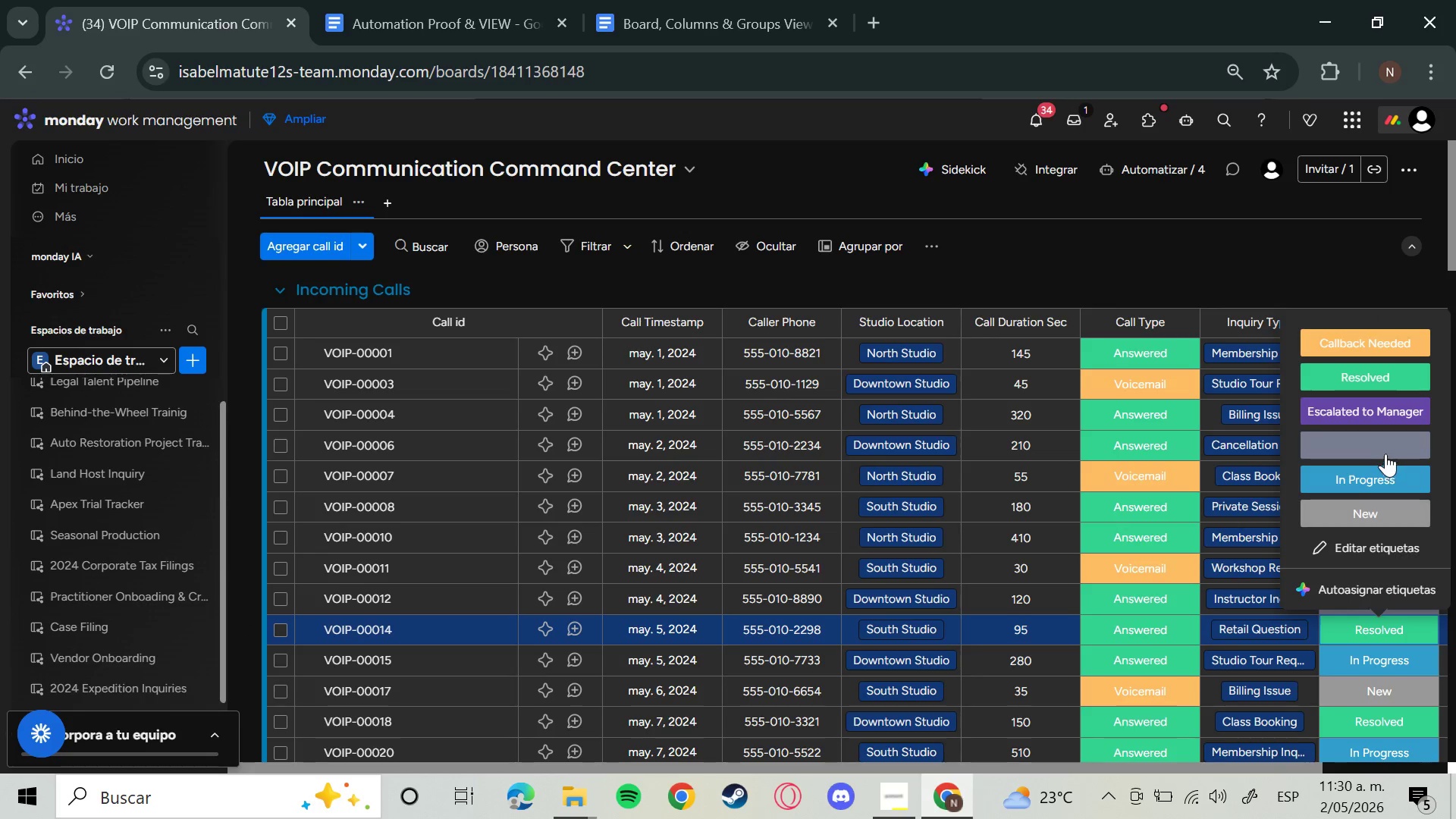 
left_click([1381, 444])
 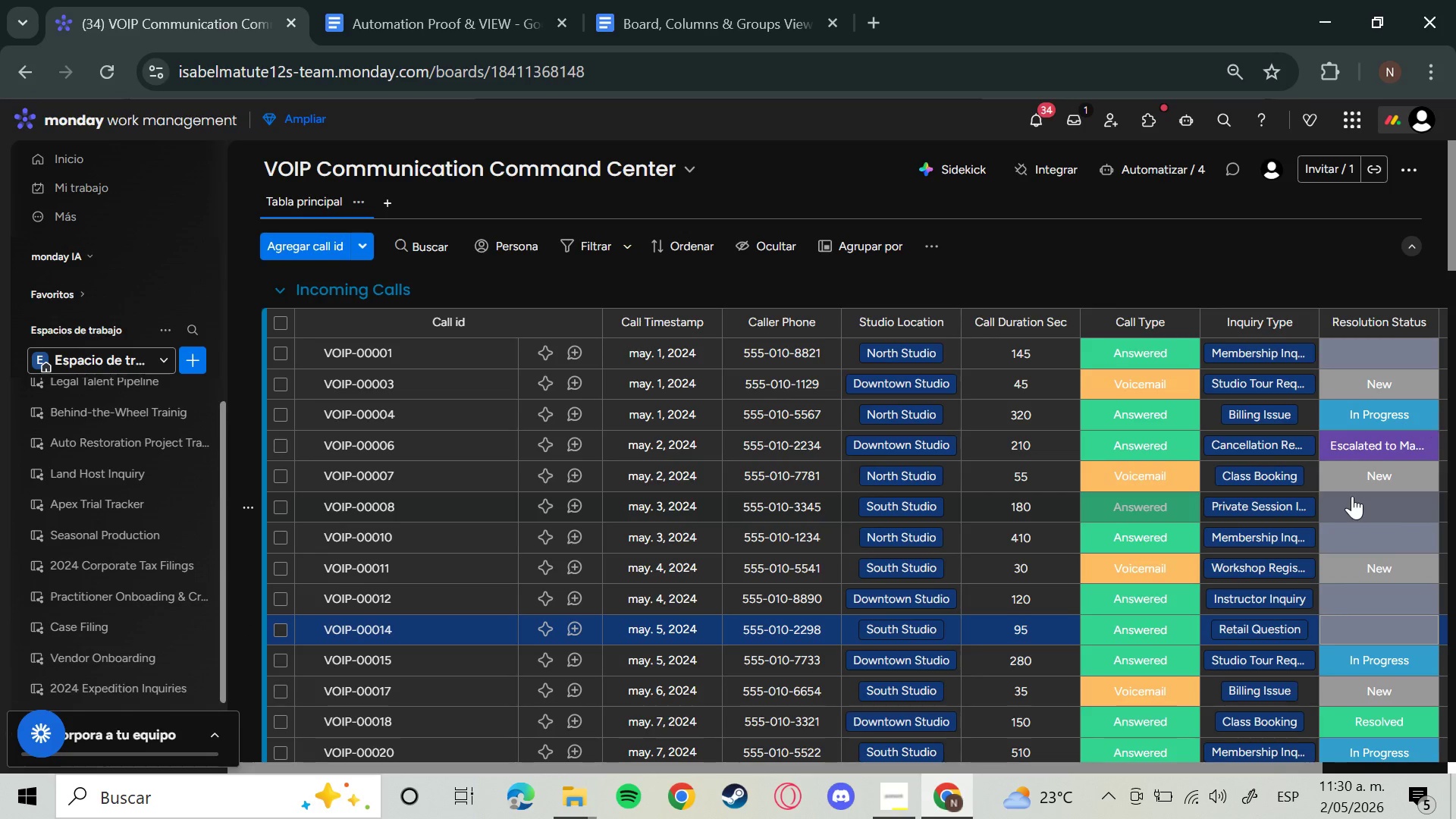 
scroll: coordinate [1407, 671], scroll_direction: down, amount: 1.0
 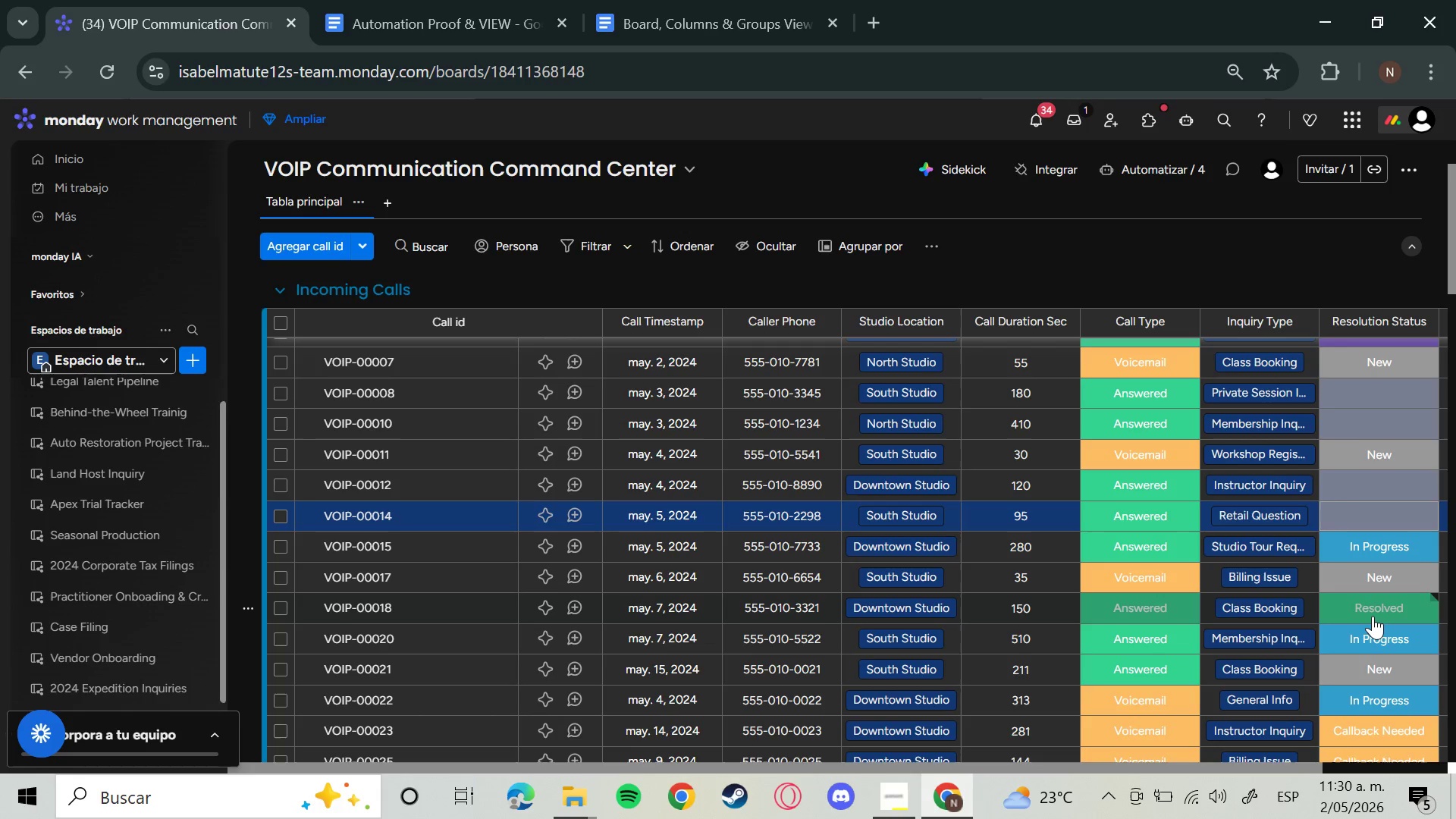 
left_click([1389, 598])
 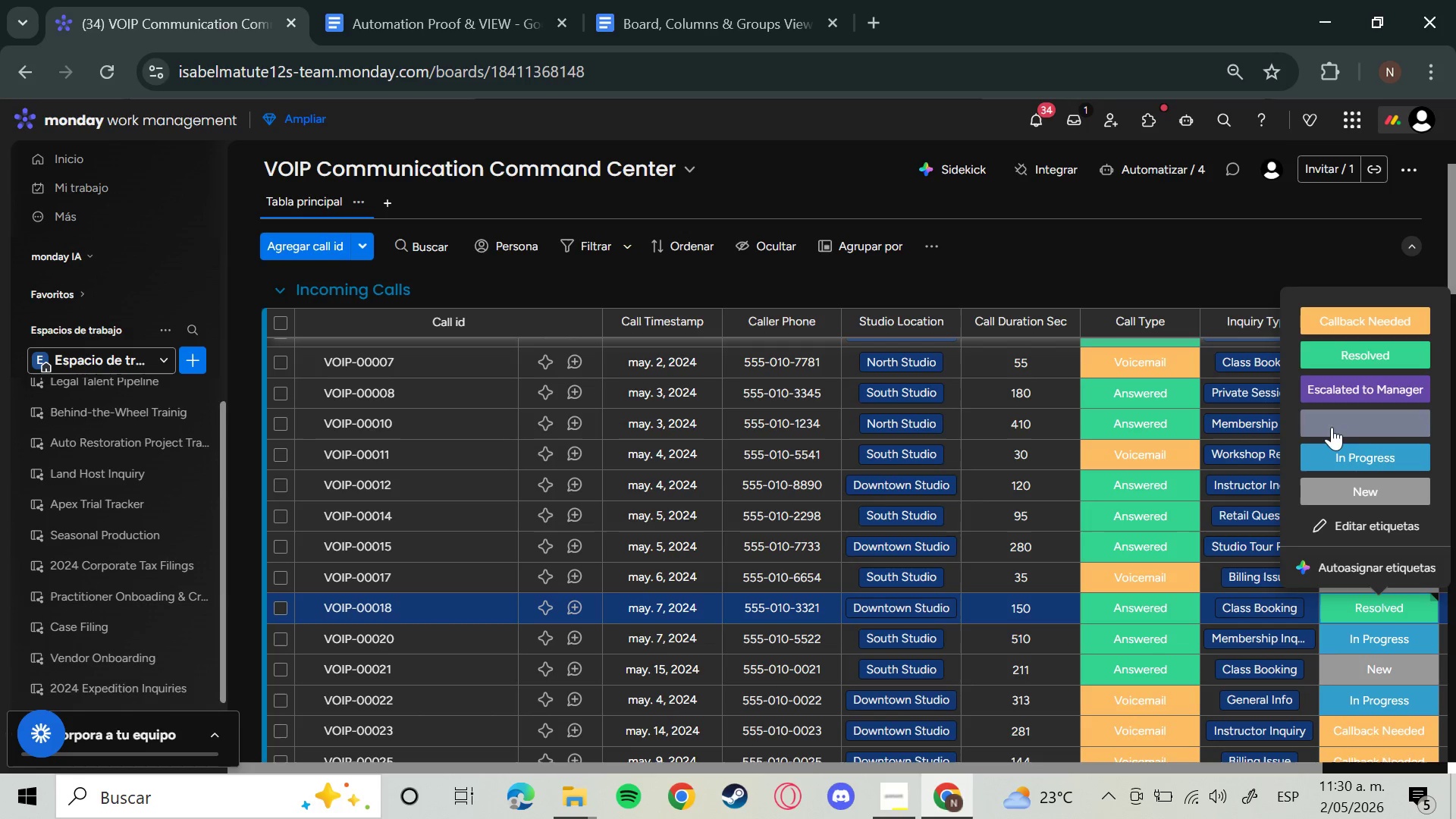 
left_click([1343, 422])
 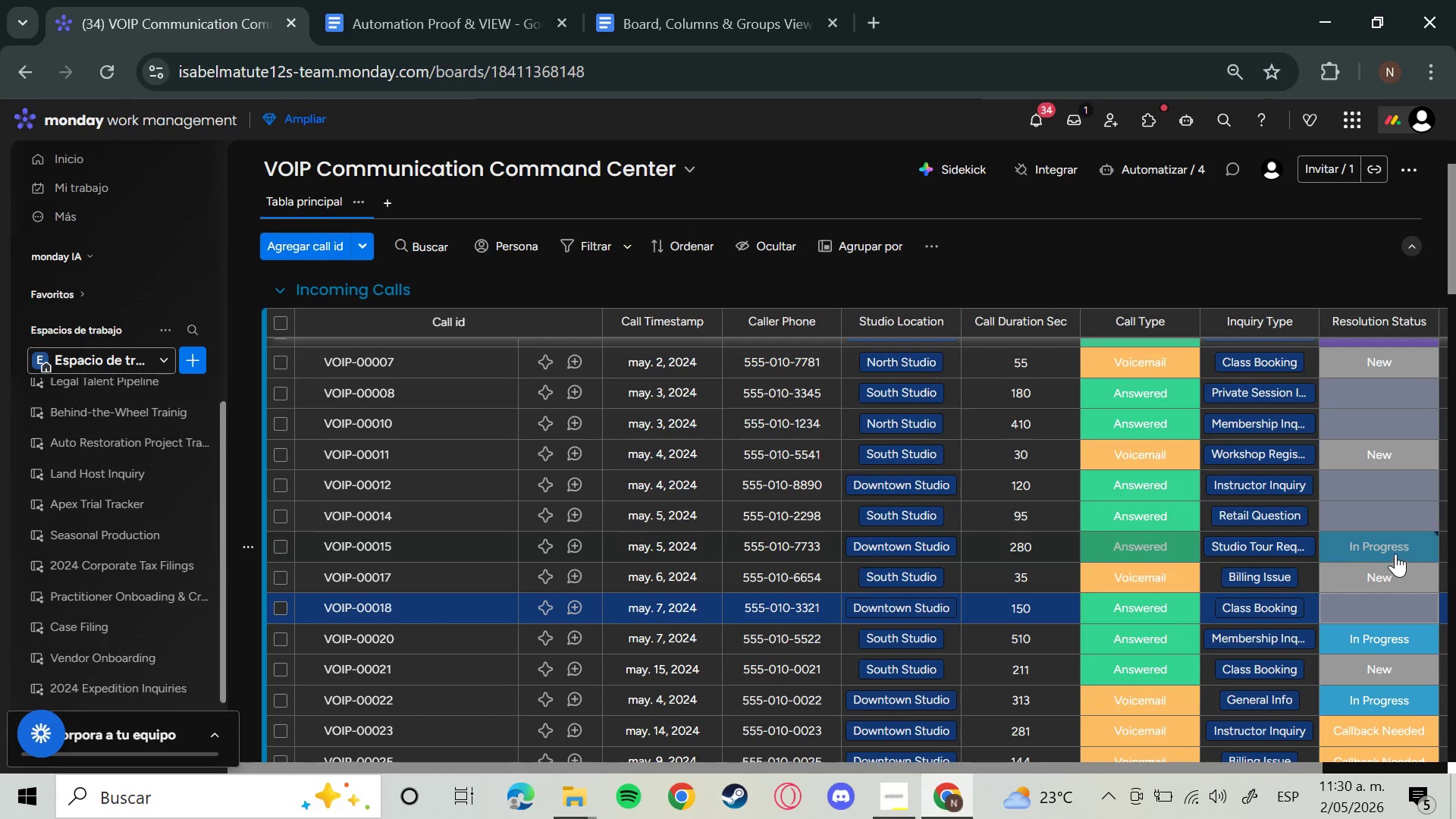 
wait(5.36)
 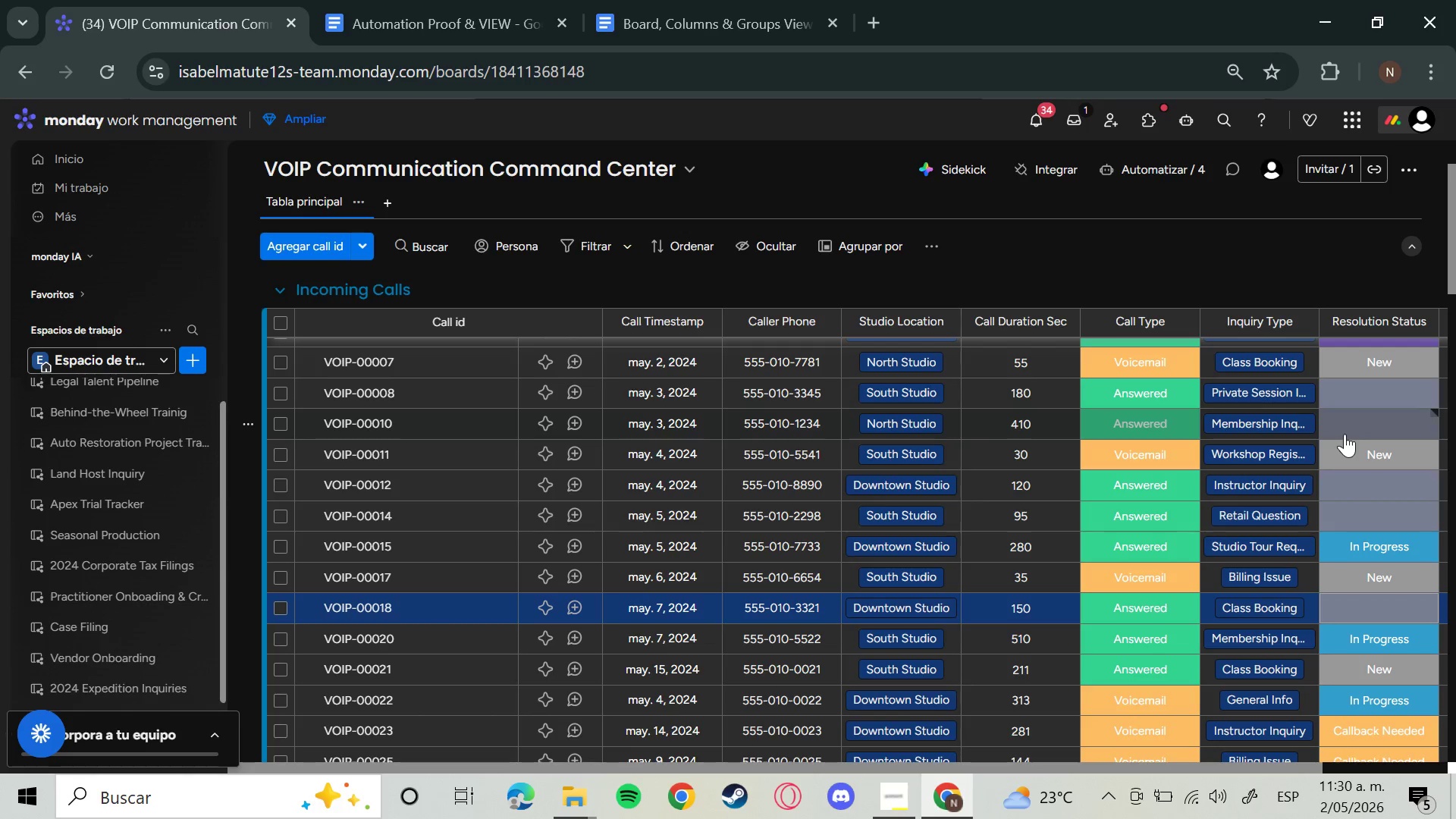 
scroll: coordinate [1412, 542], scroll_direction: down, amount: 2.0
 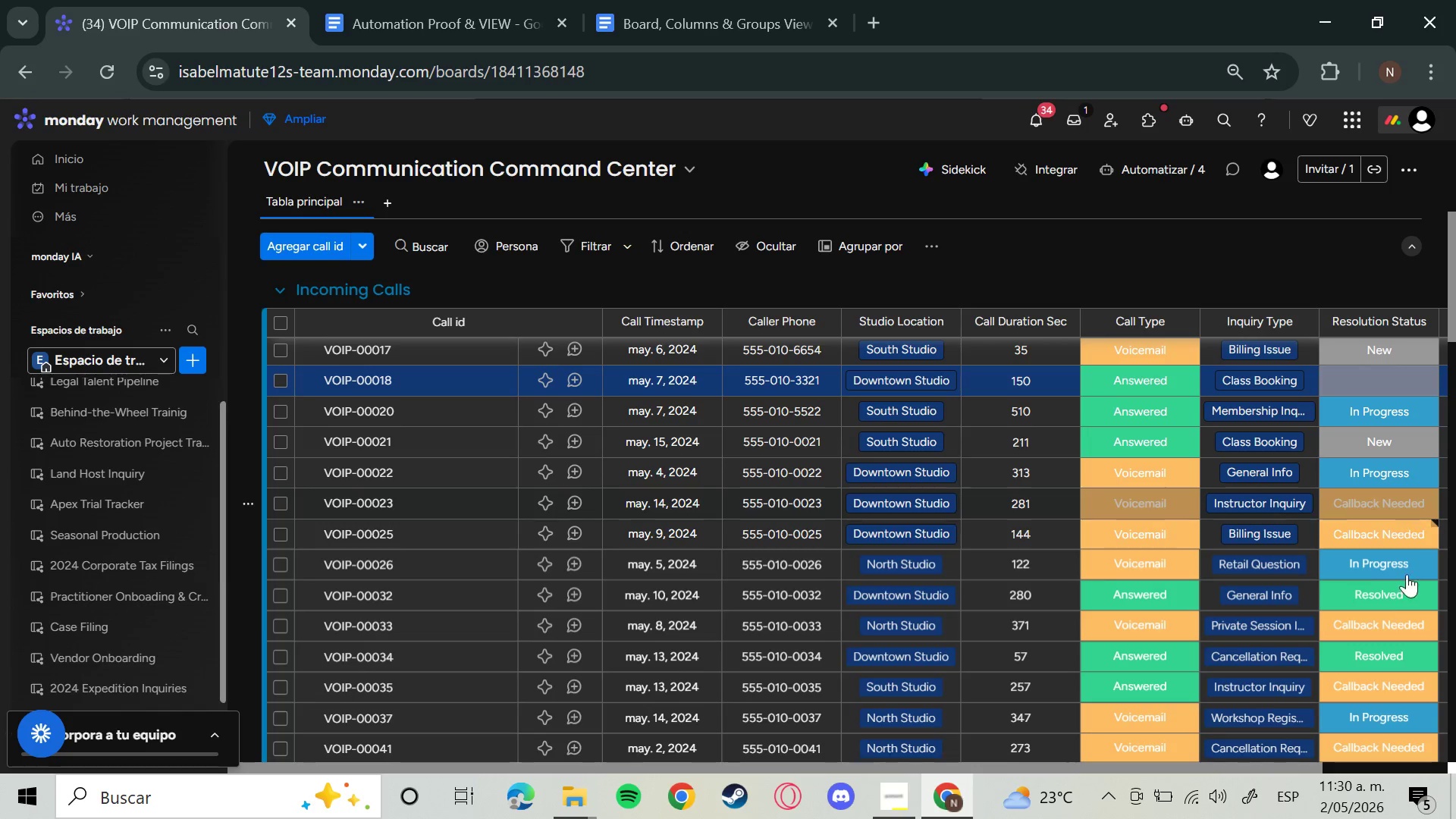 
left_click([1406, 597])
 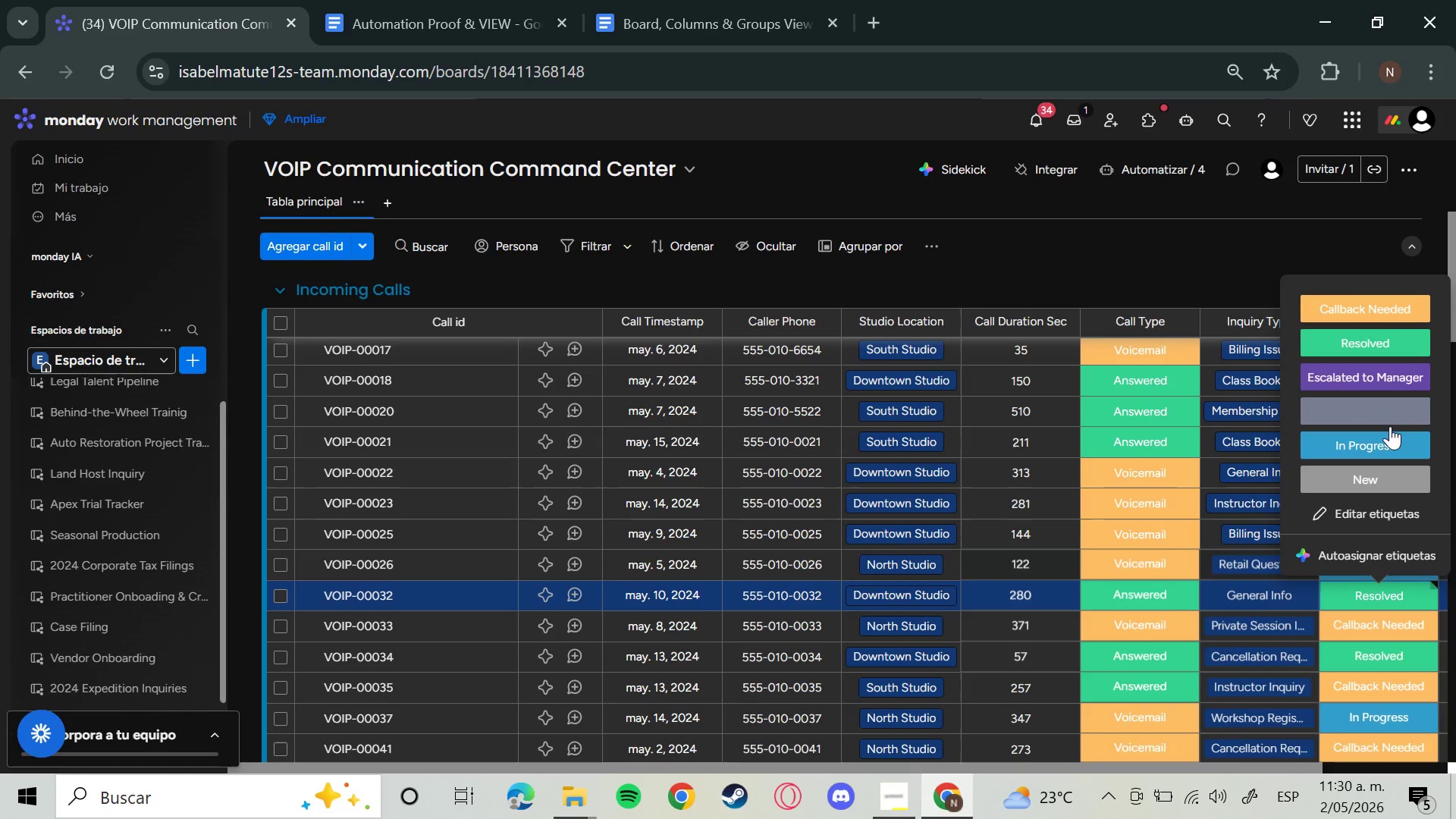 
left_click([1391, 412])
 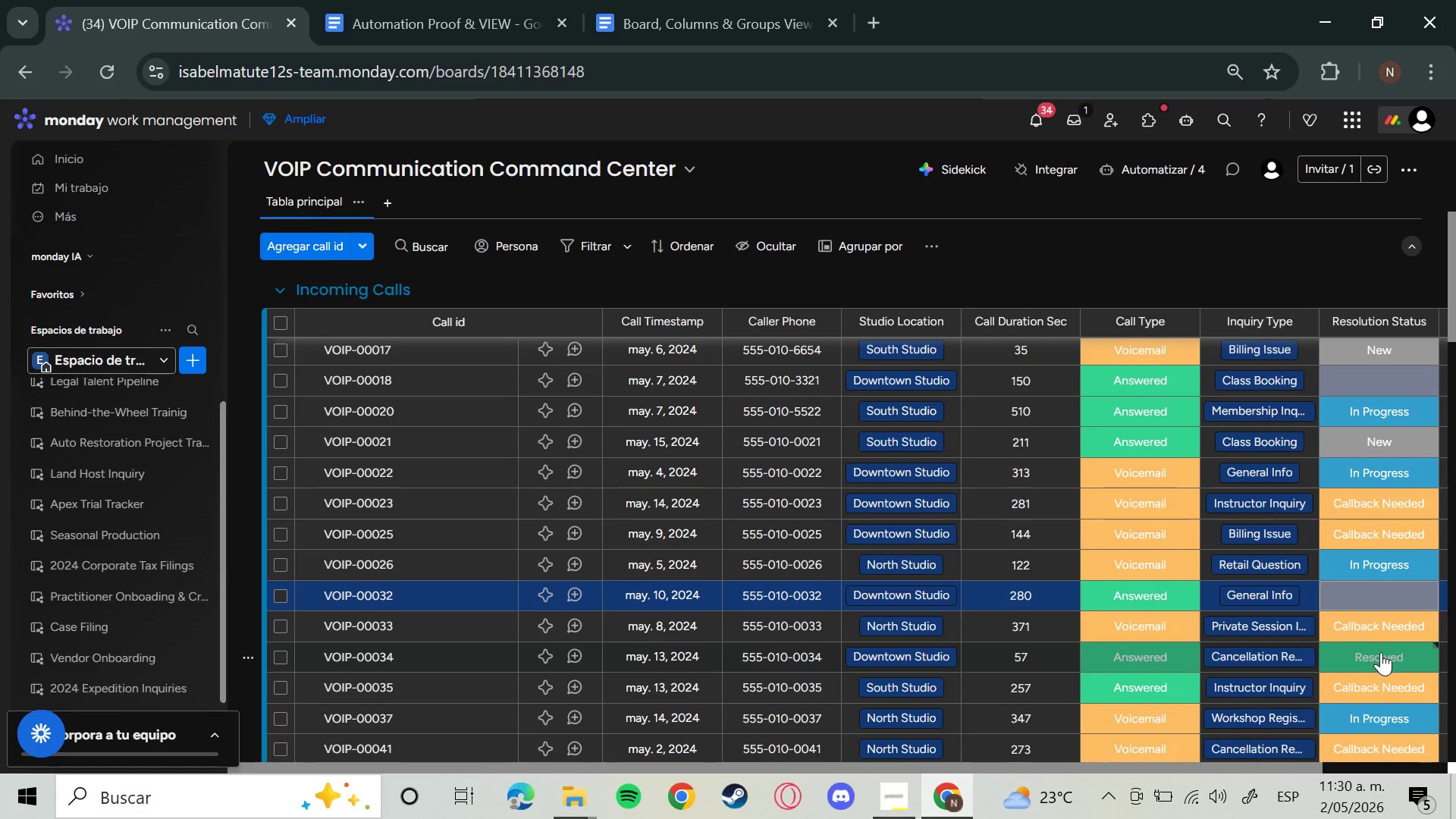 
left_click([1381, 654])
 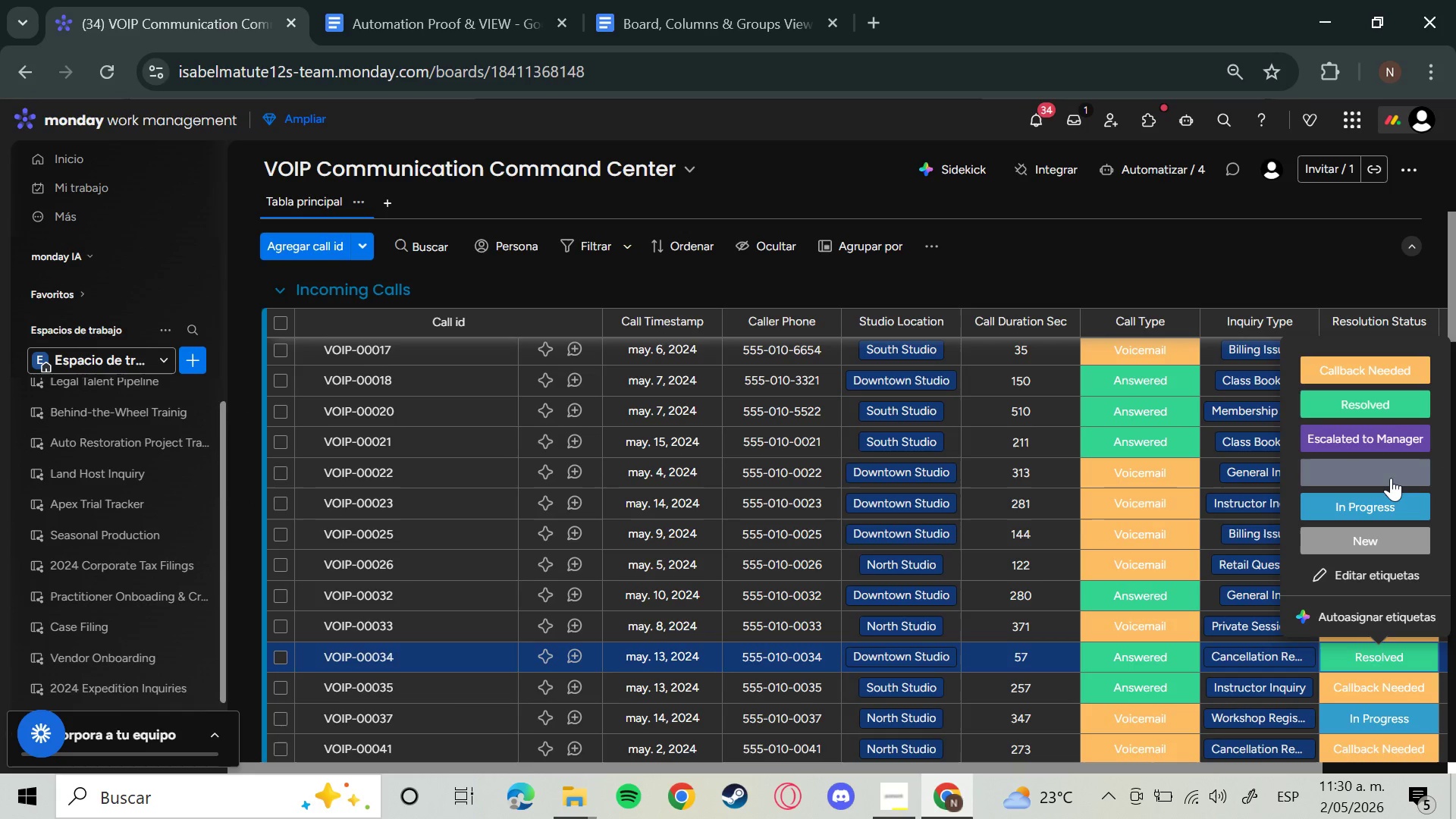 
left_click([1390, 475])
 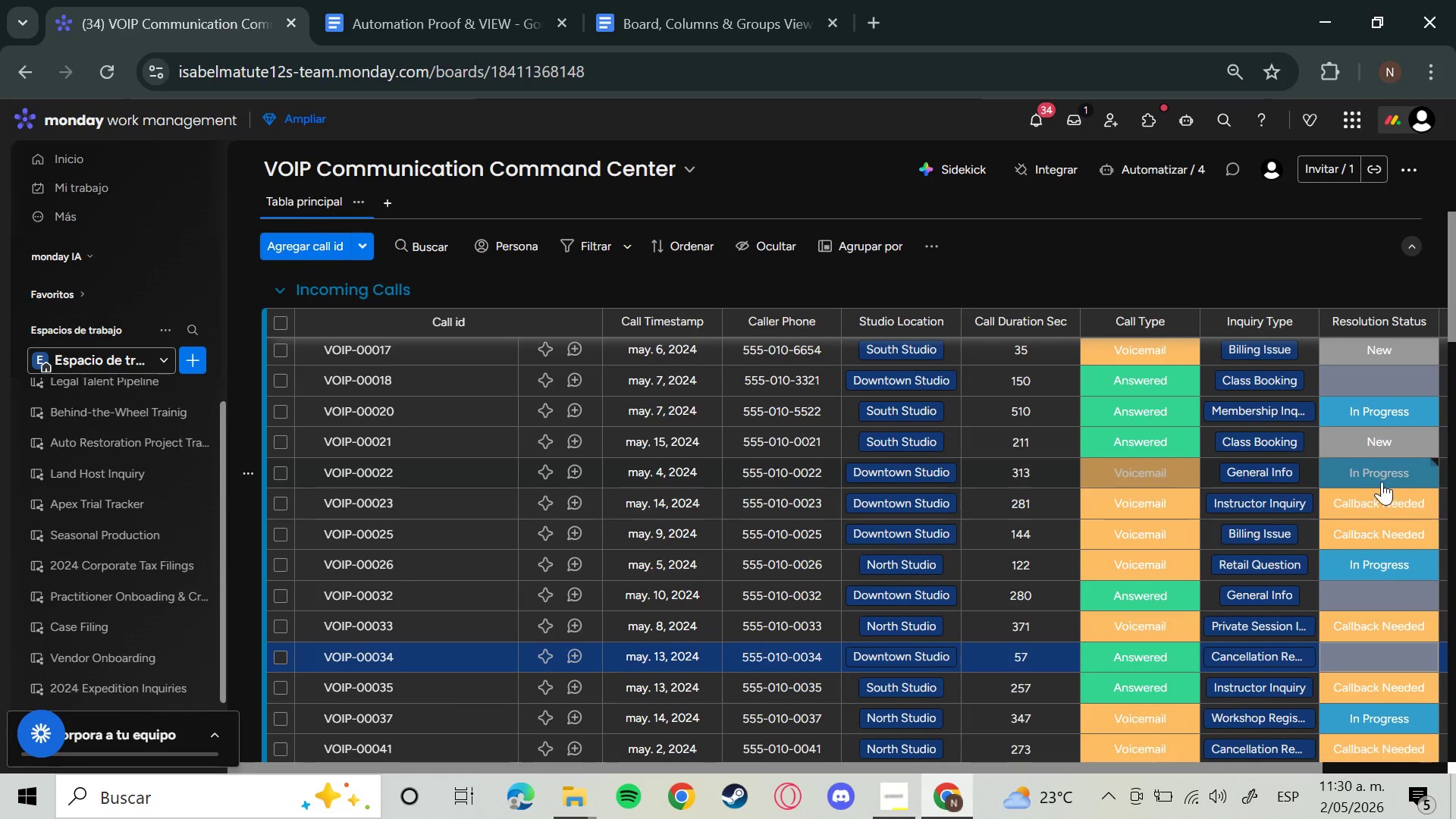 
scroll: coordinate [1415, 472], scroll_direction: down, amount: 3.0
 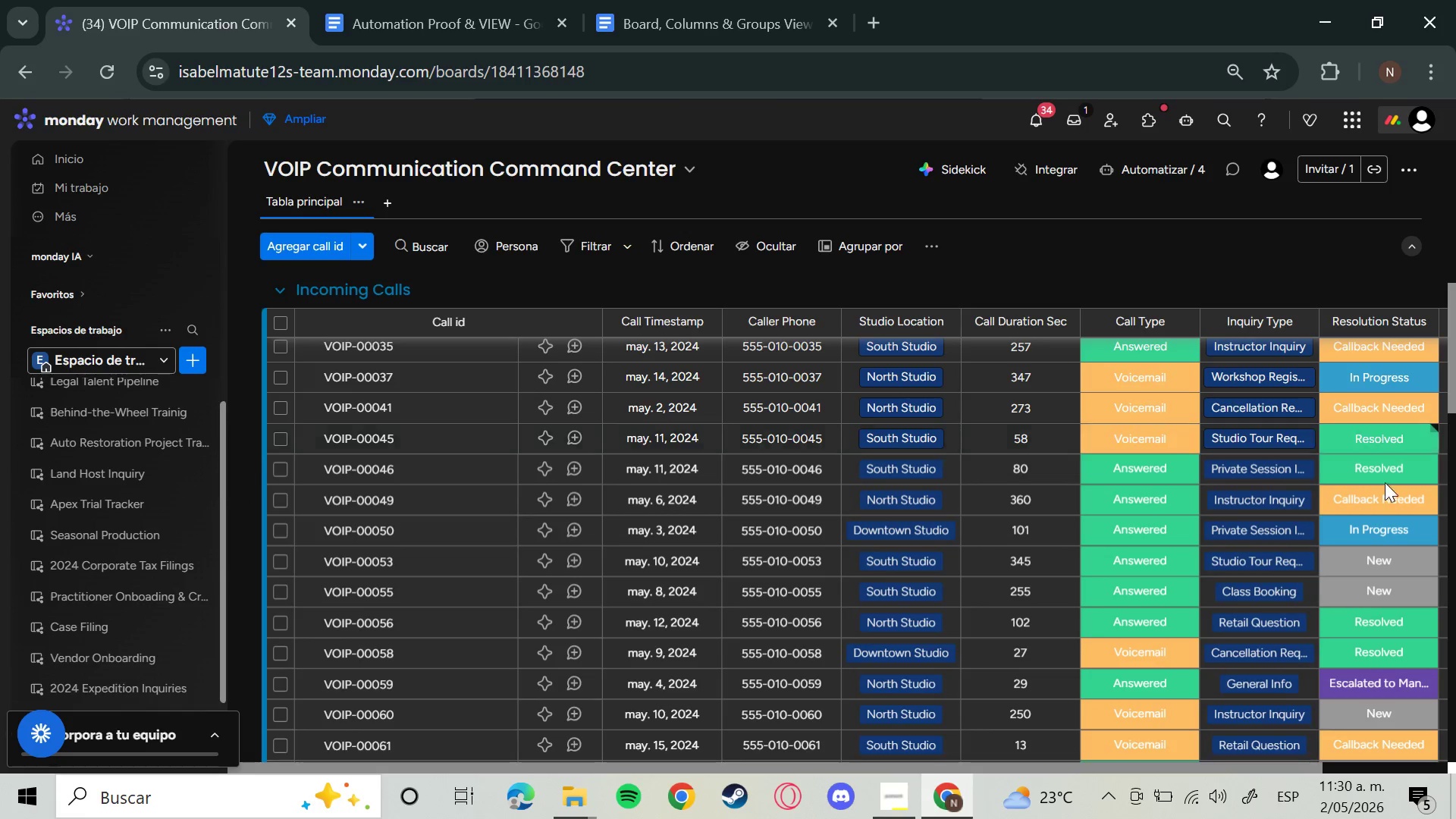 
scroll: coordinate [1401, 550], scroll_direction: up, amount: 1.0
 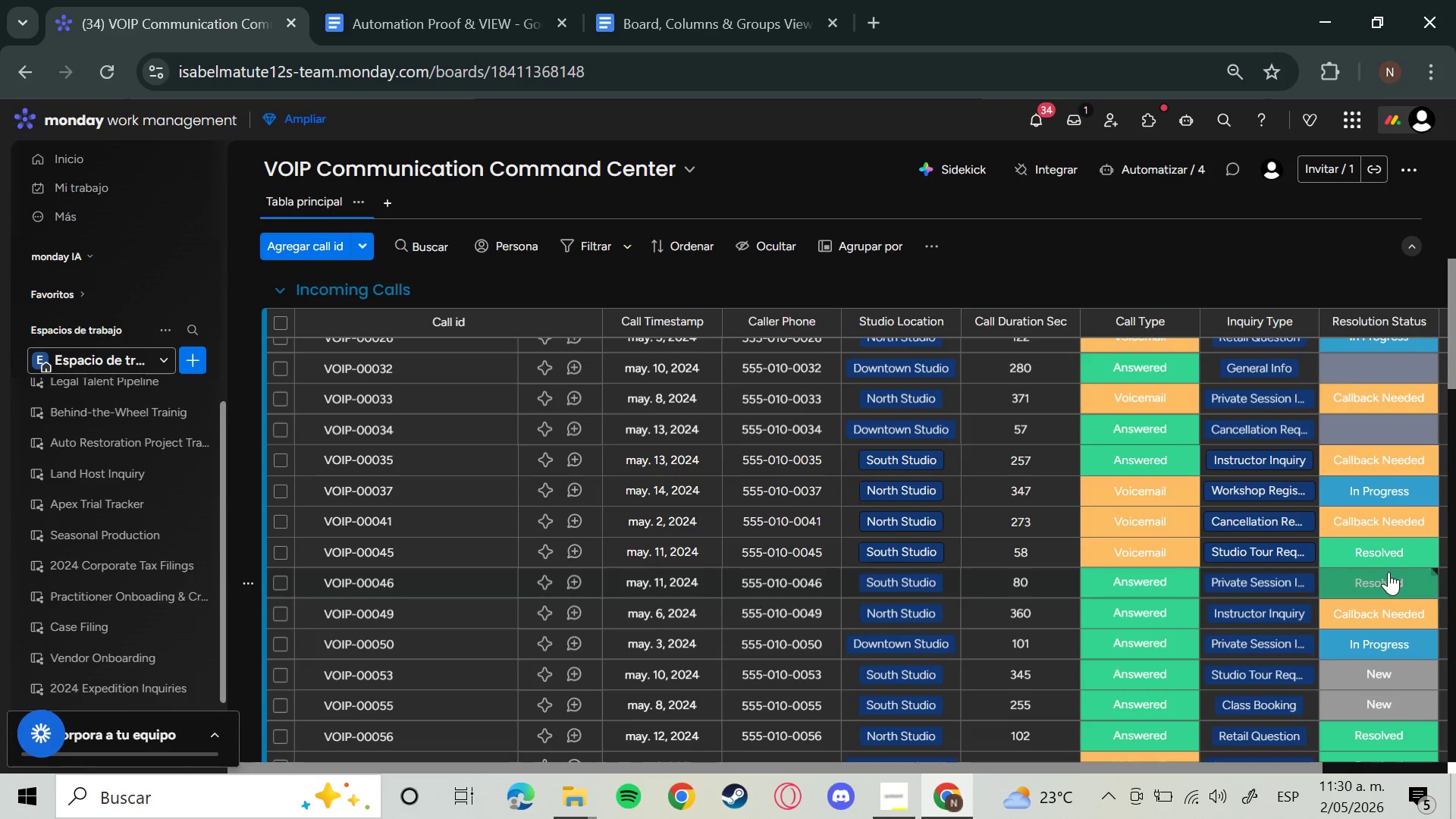 
left_click([1385, 559])
 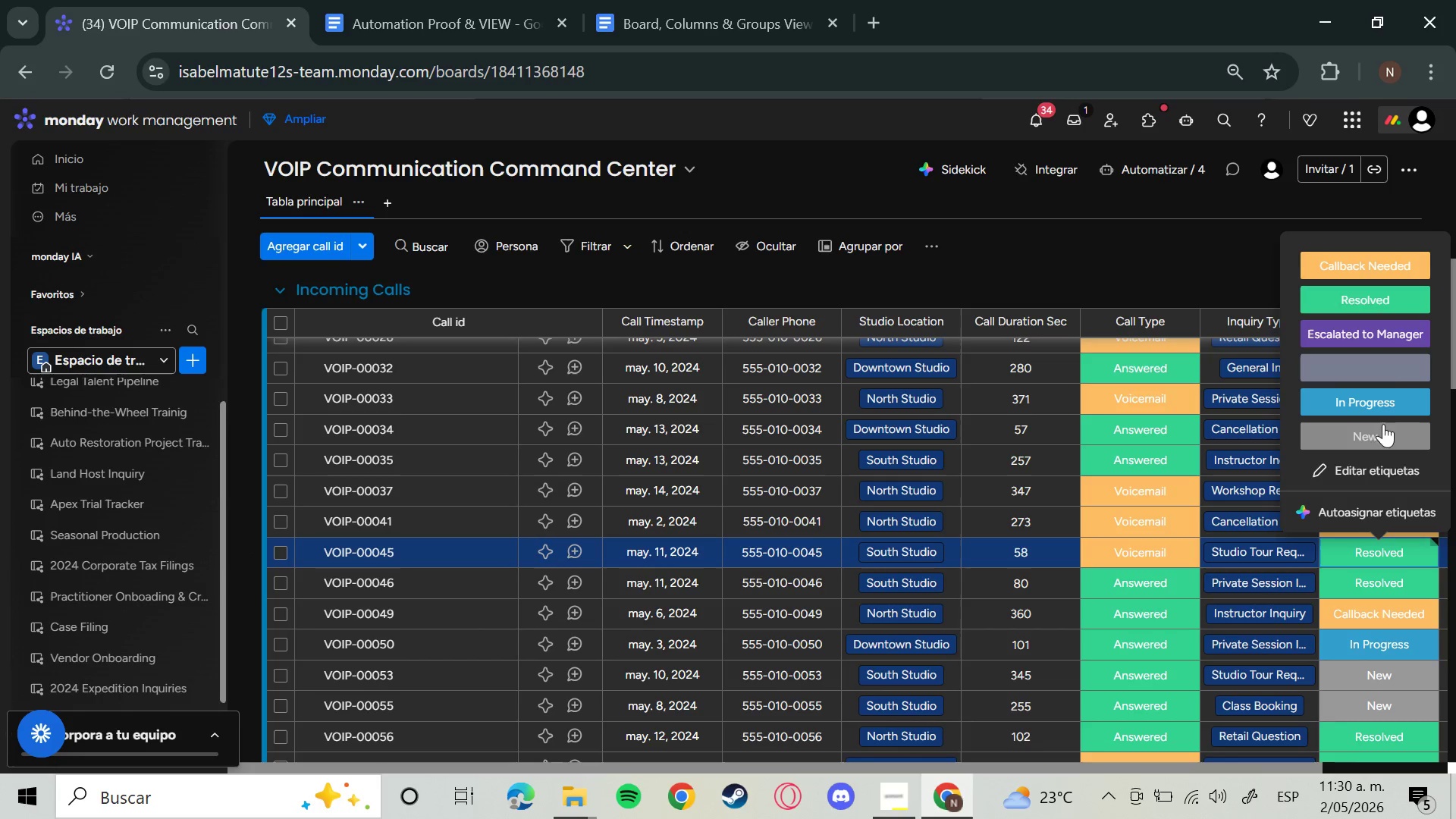 
left_click([1385, 359])
 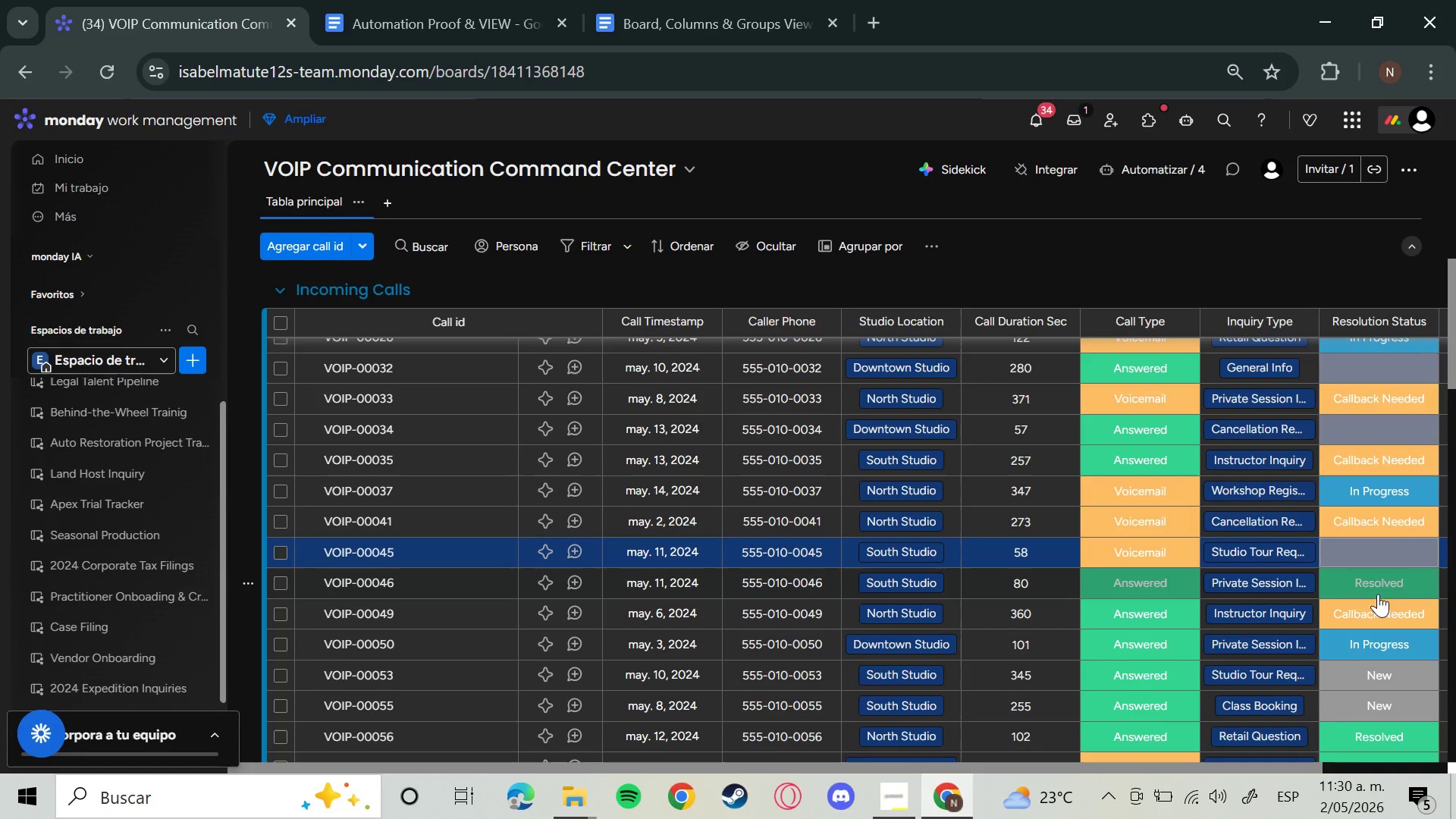 
left_click([1376, 585])
 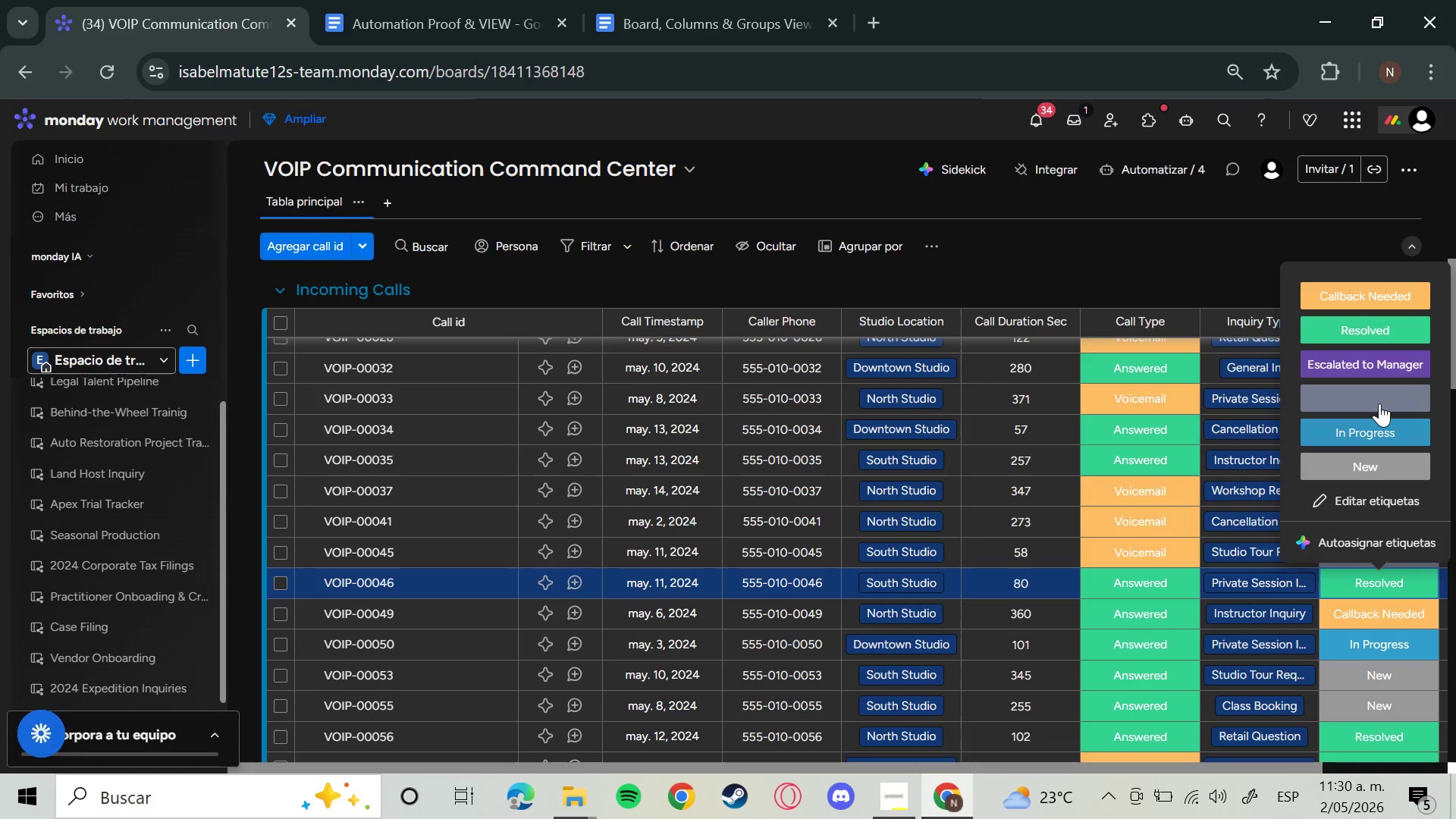 
left_click([1379, 403])
 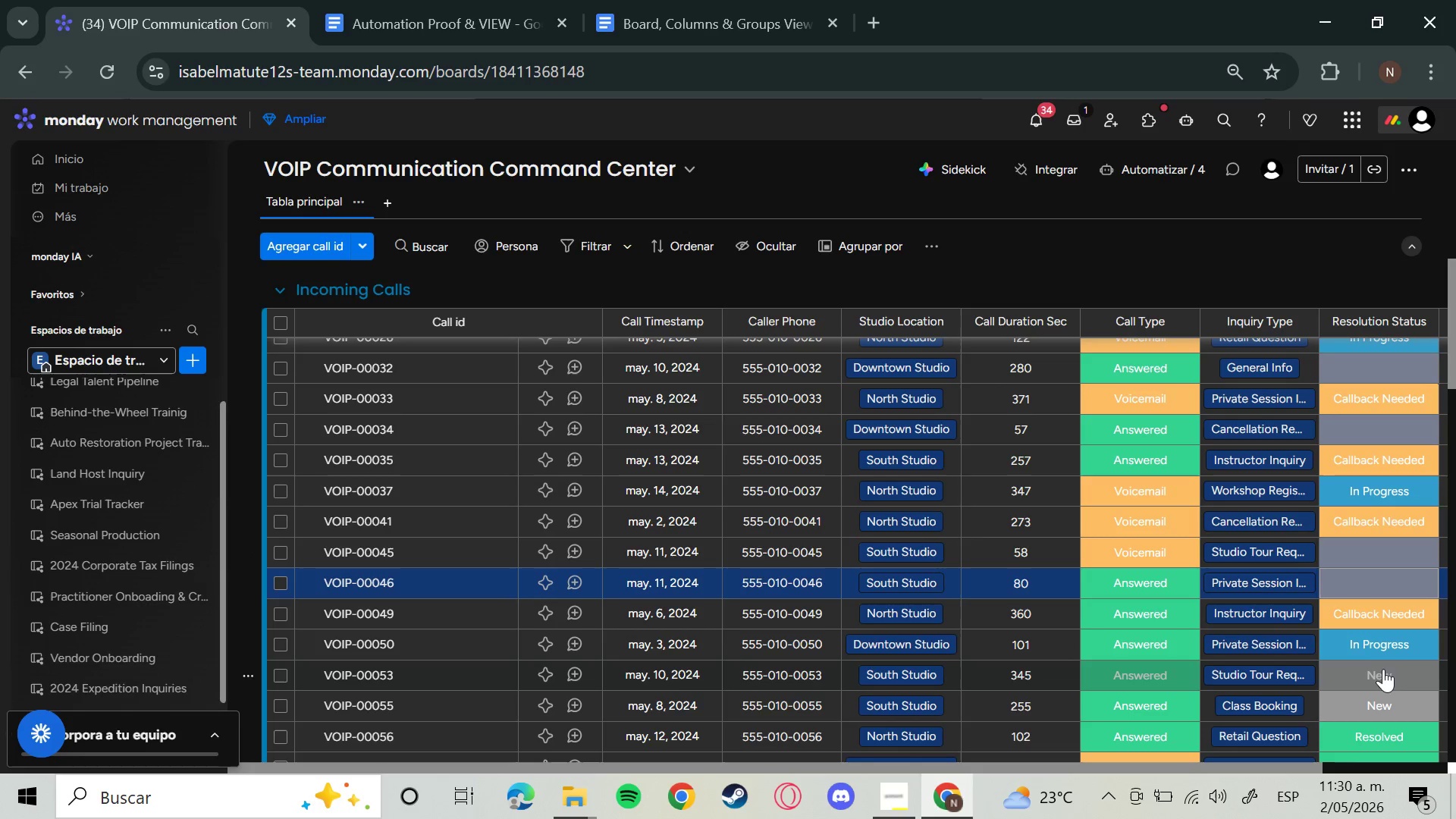 
scroll: coordinate [1378, 691], scroll_direction: down, amount: 1.0
 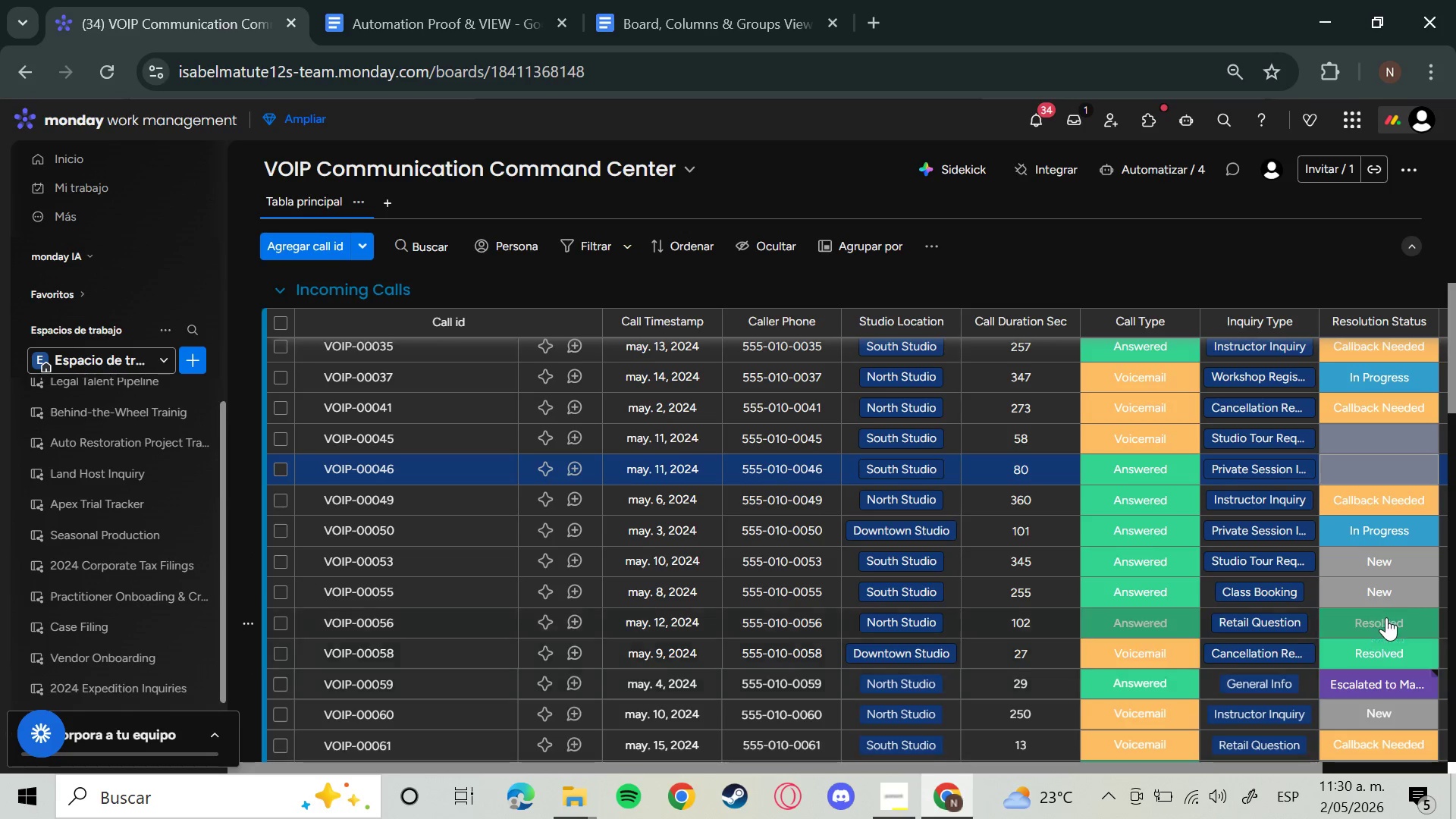 
left_click([1386, 616])
 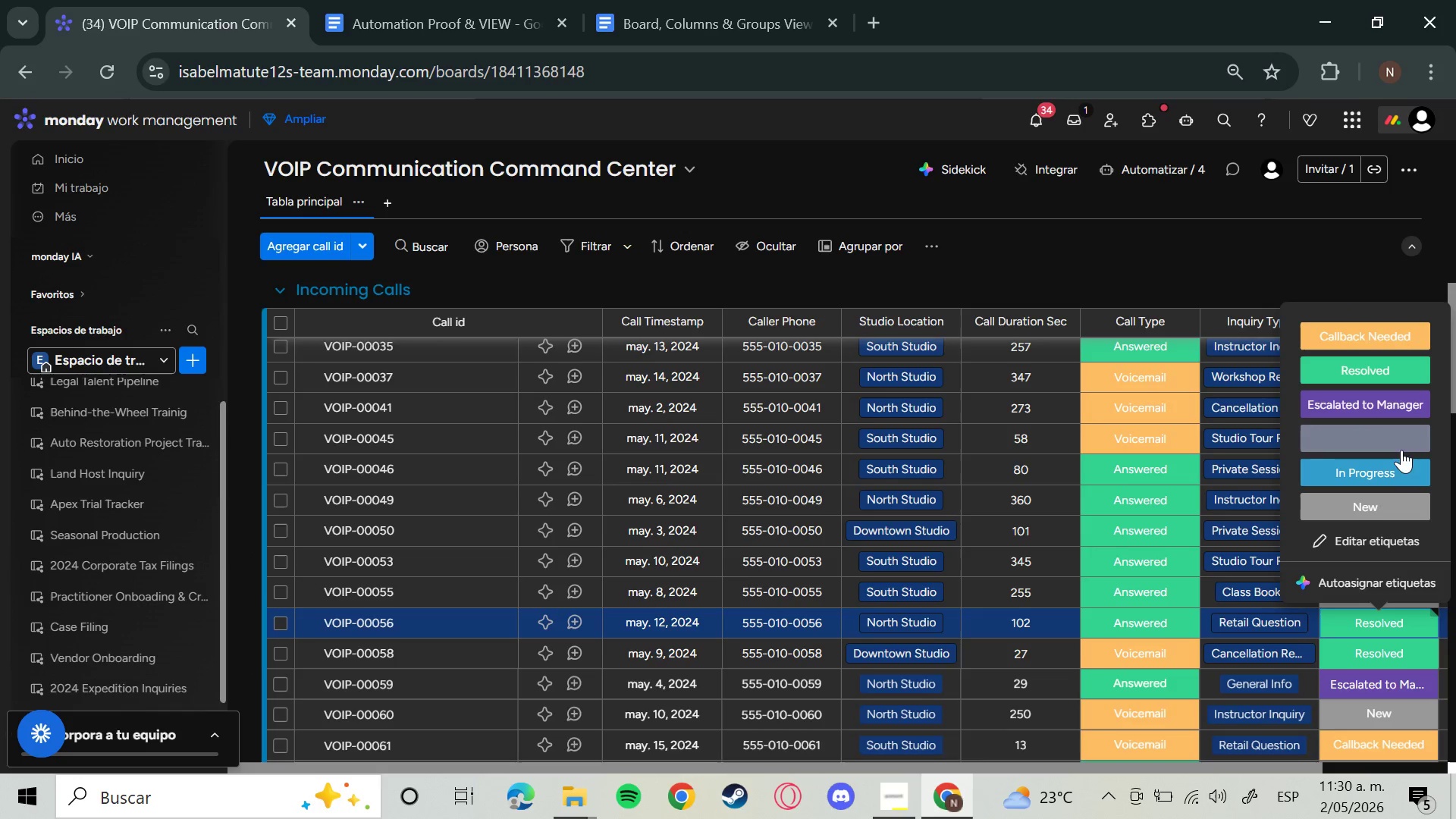 
left_click([1391, 435])
 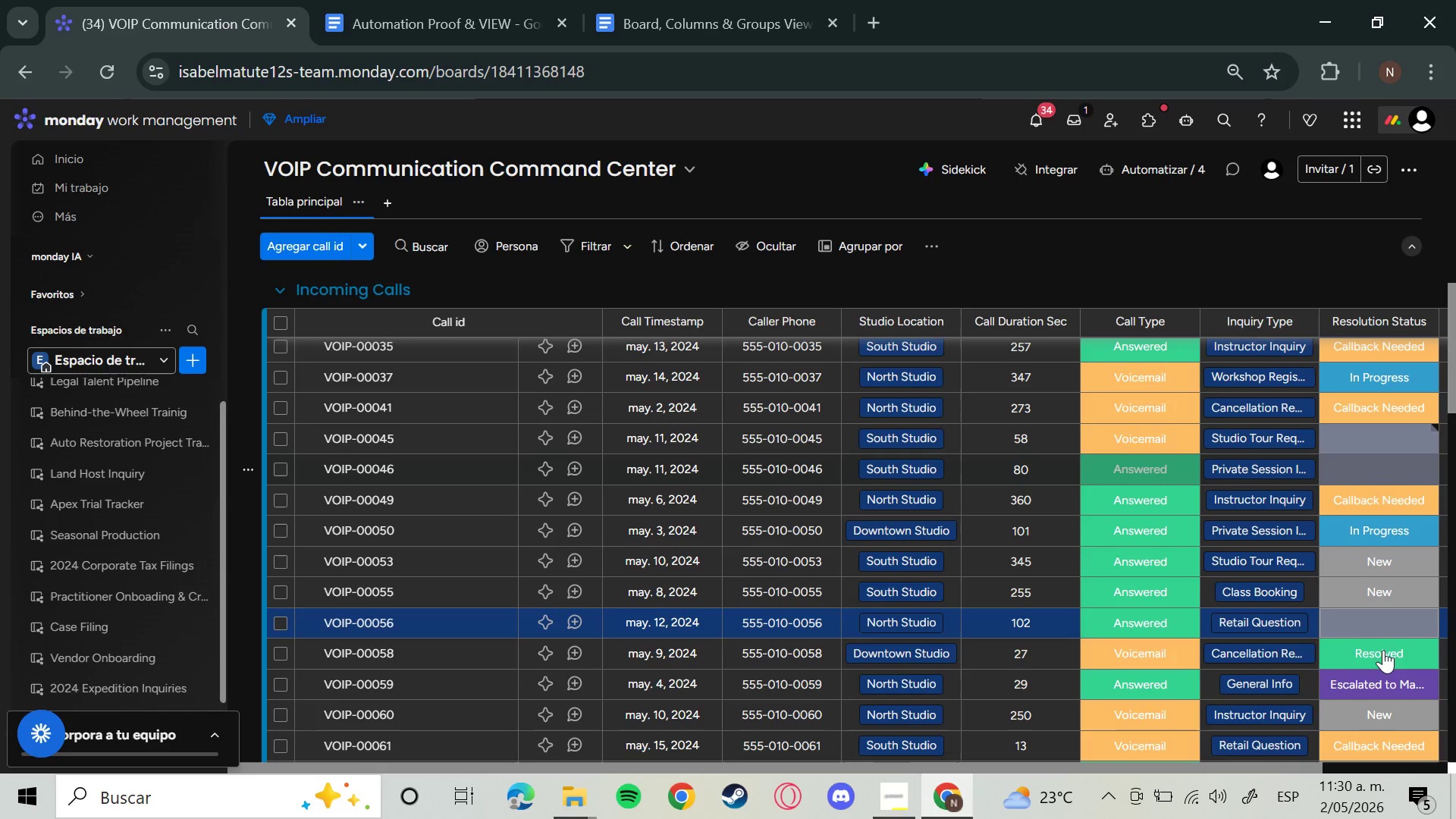 
left_click([1383, 650])
 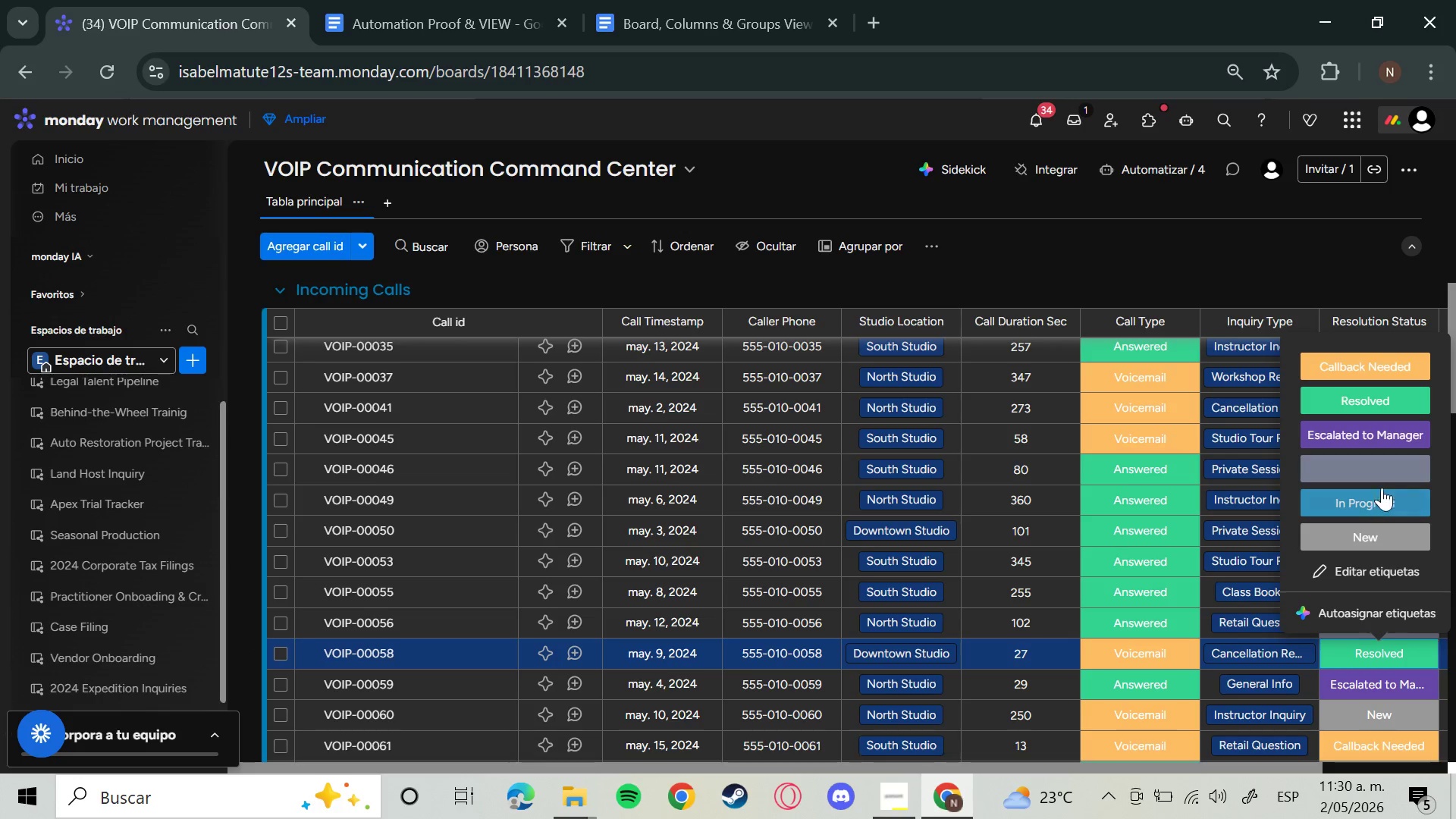 
left_click([1380, 472])
 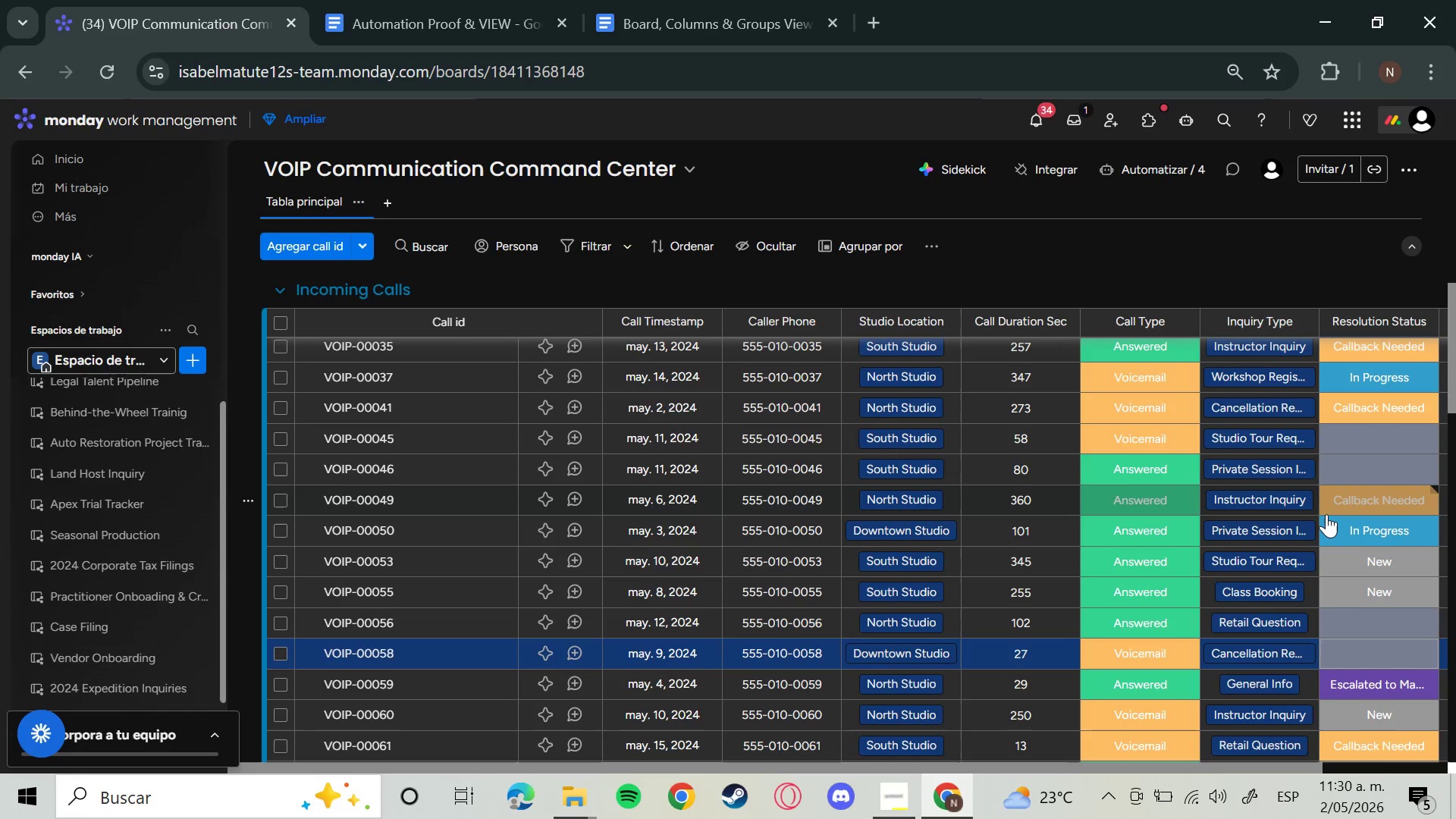 
wait(14.08)
 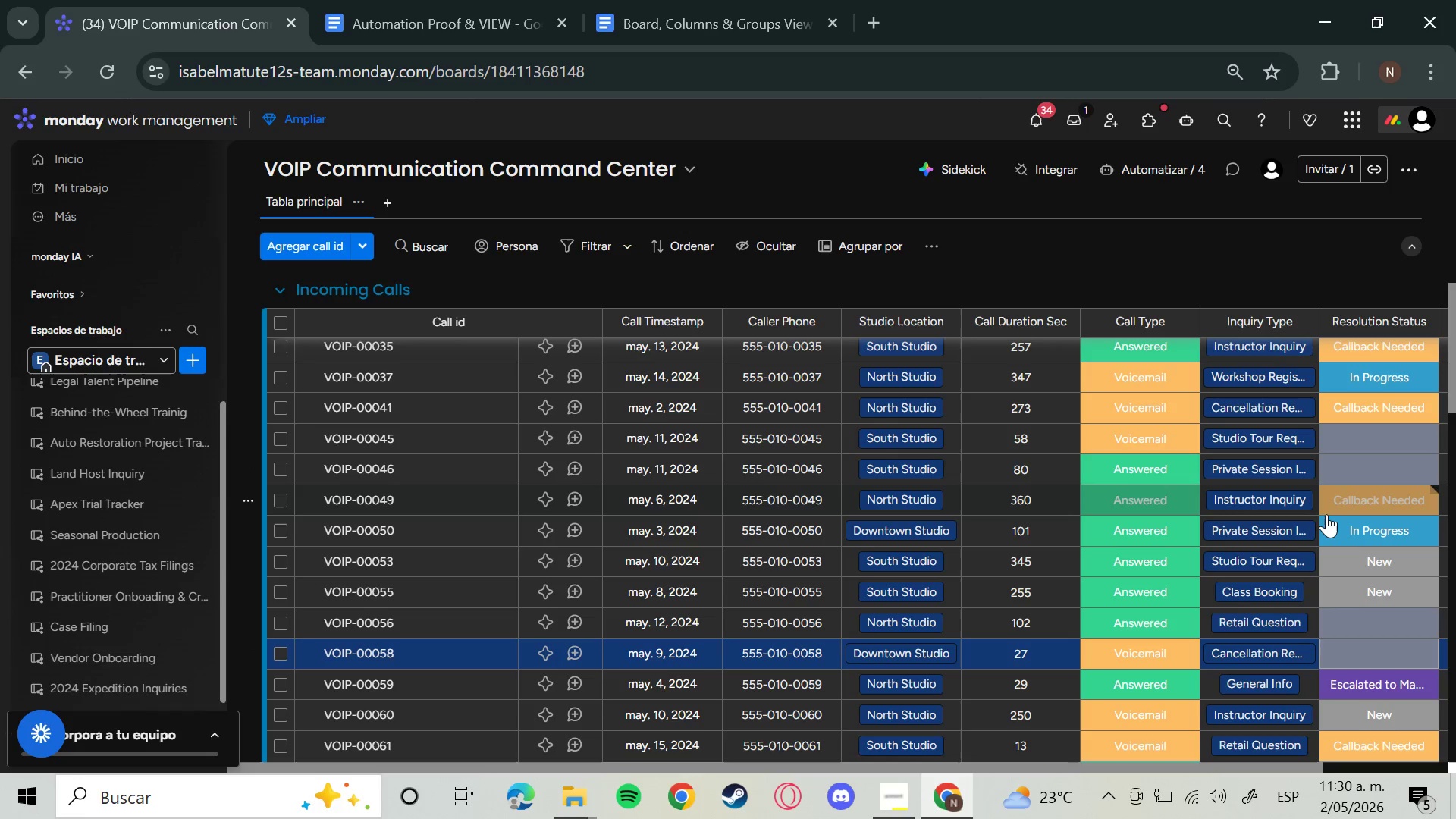 
scroll: coordinate [1437, 634], scroll_direction: down, amount: 5.0
 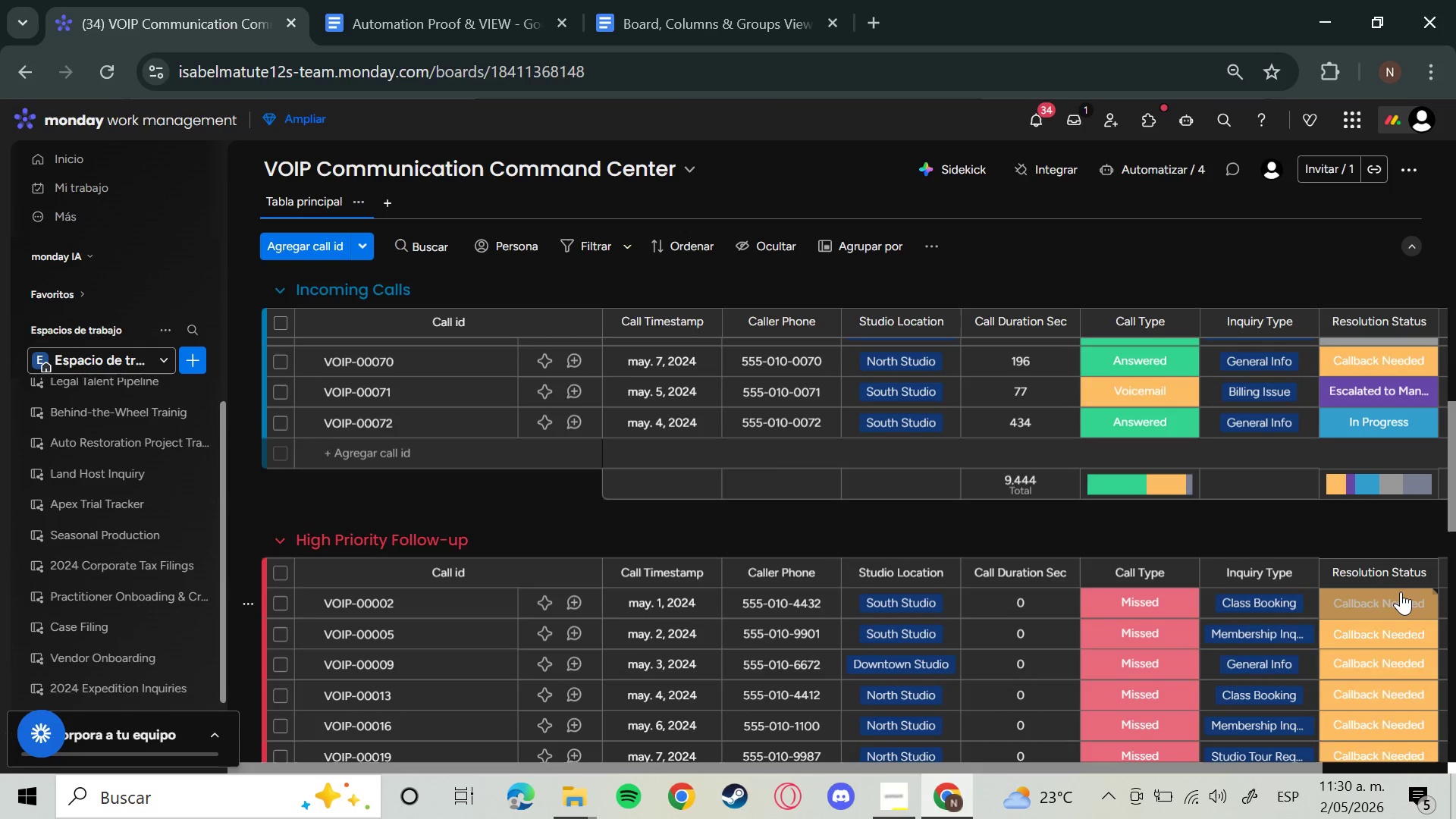 
scroll: coordinate [1434, 610], scroll_direction: up, amount: 14.0
 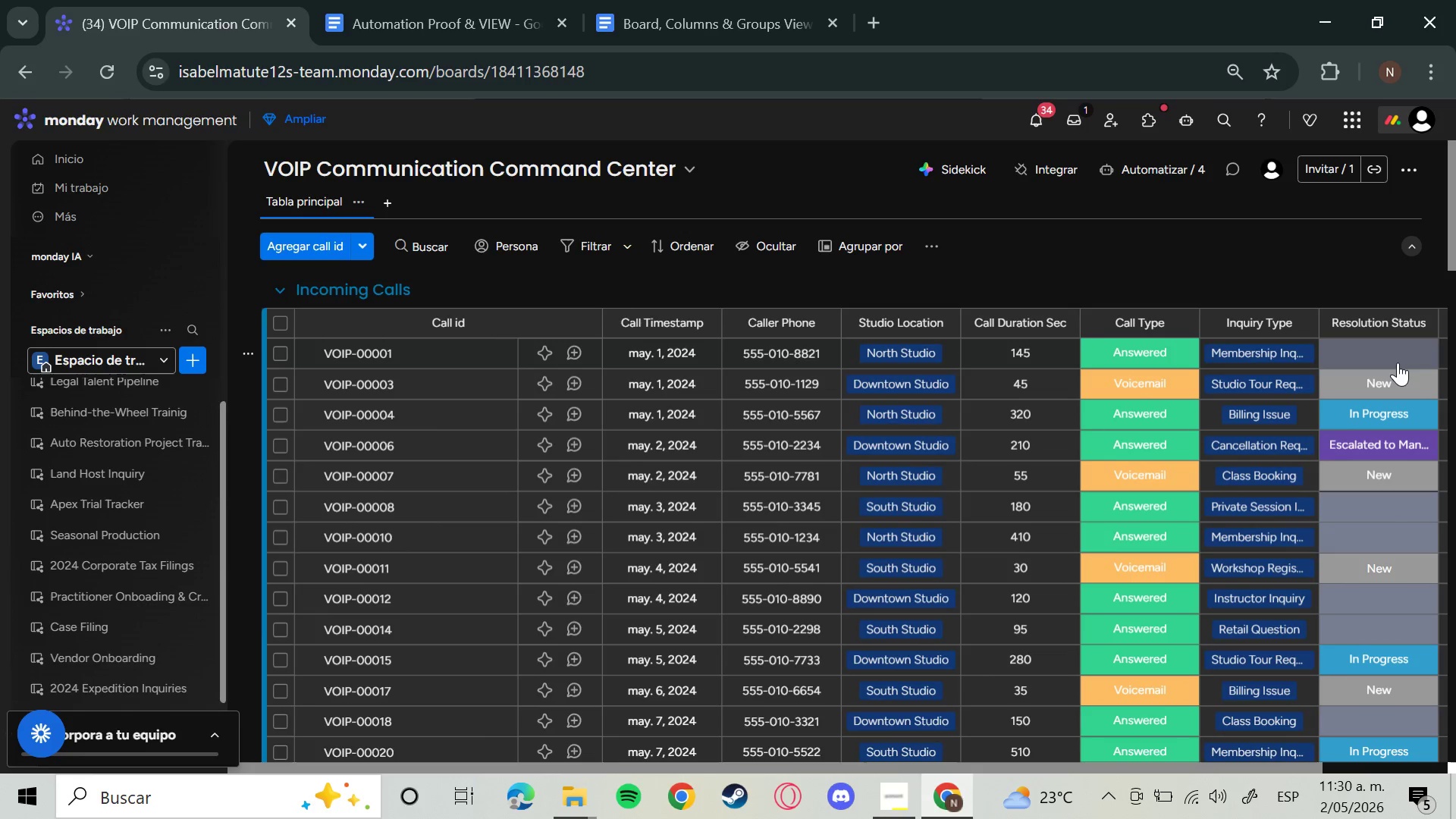 
left_click([1398, 362])
 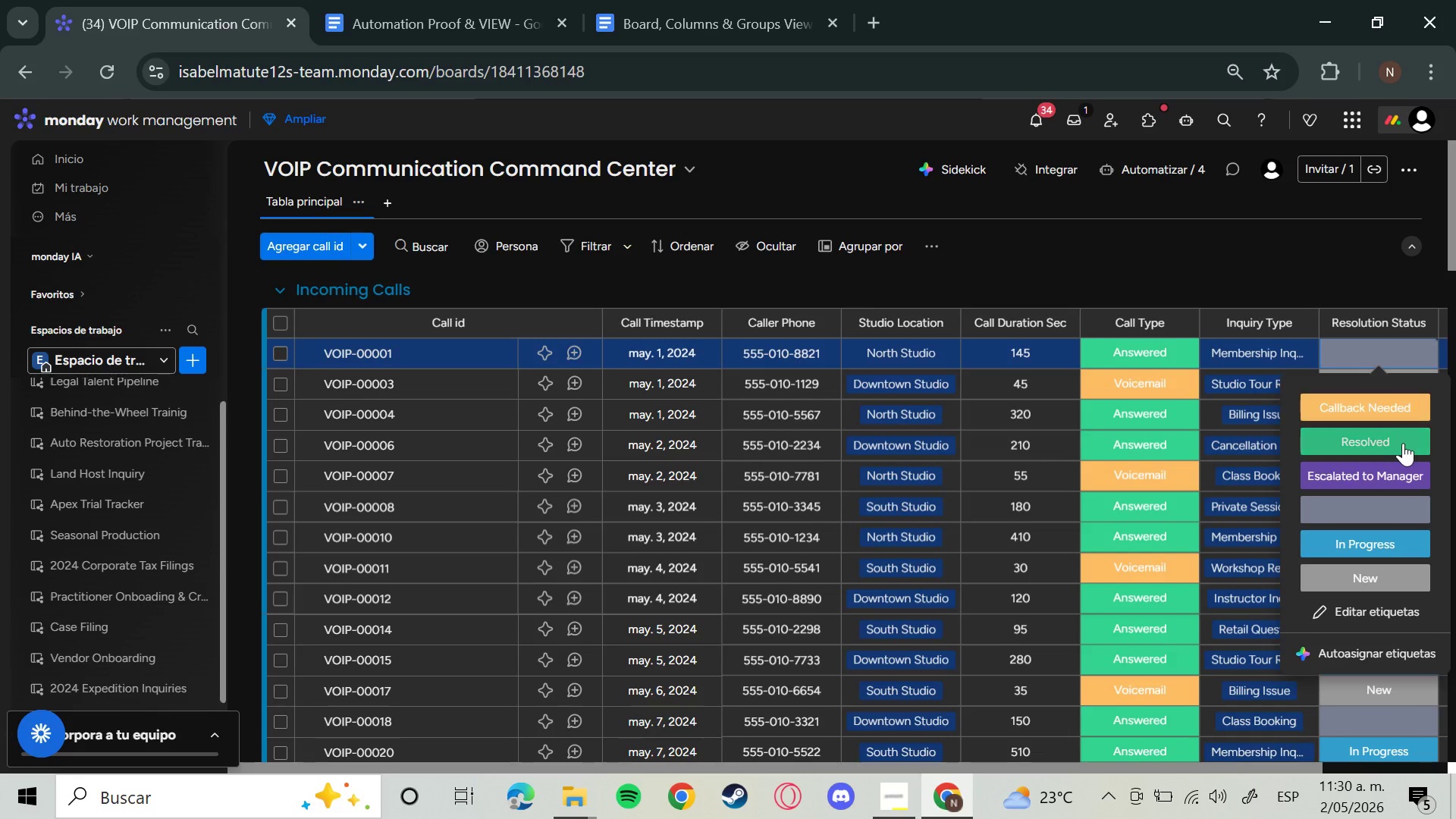 
left_click([1401, 447])
 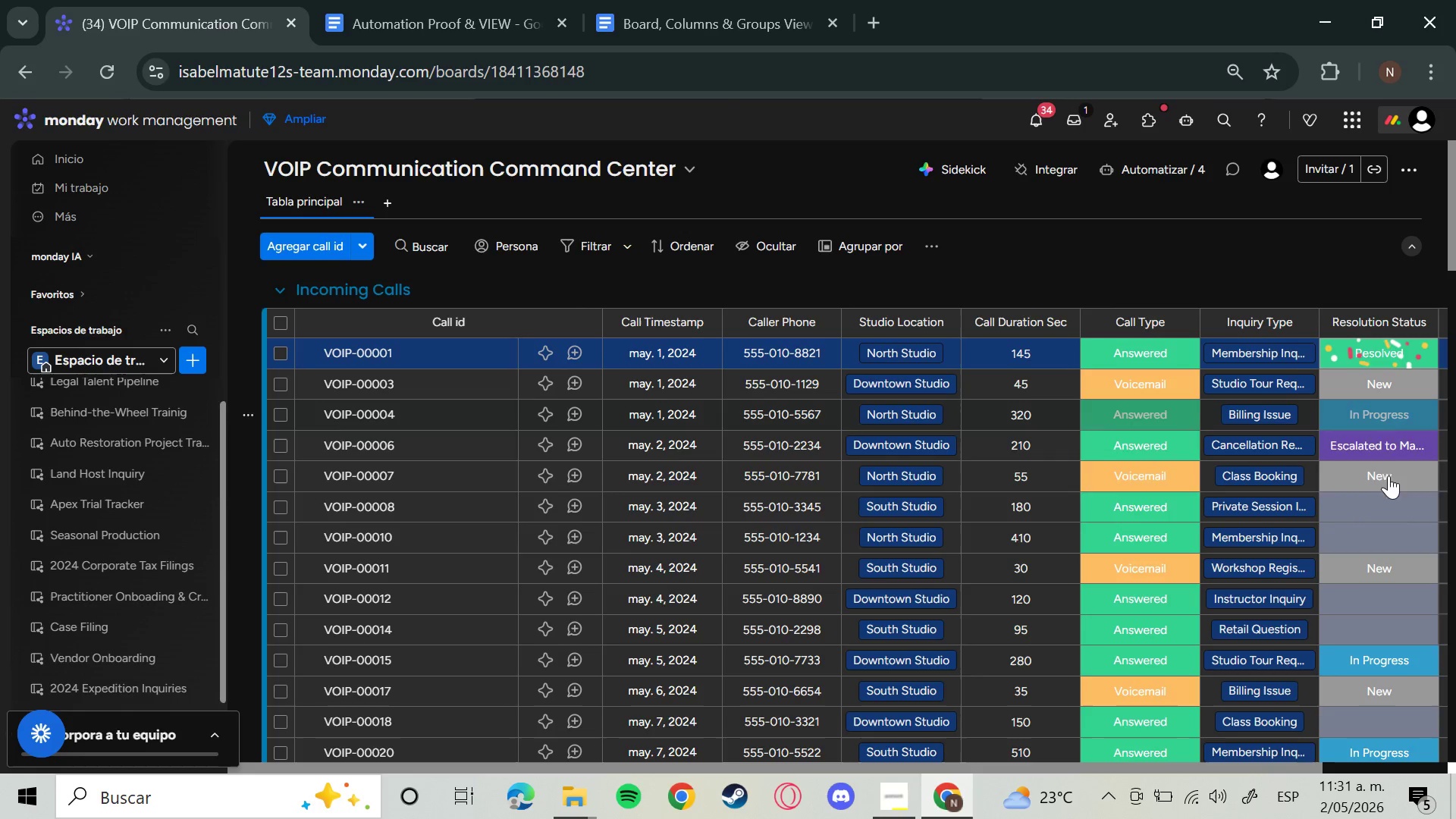 
left_click([1386, 507])
 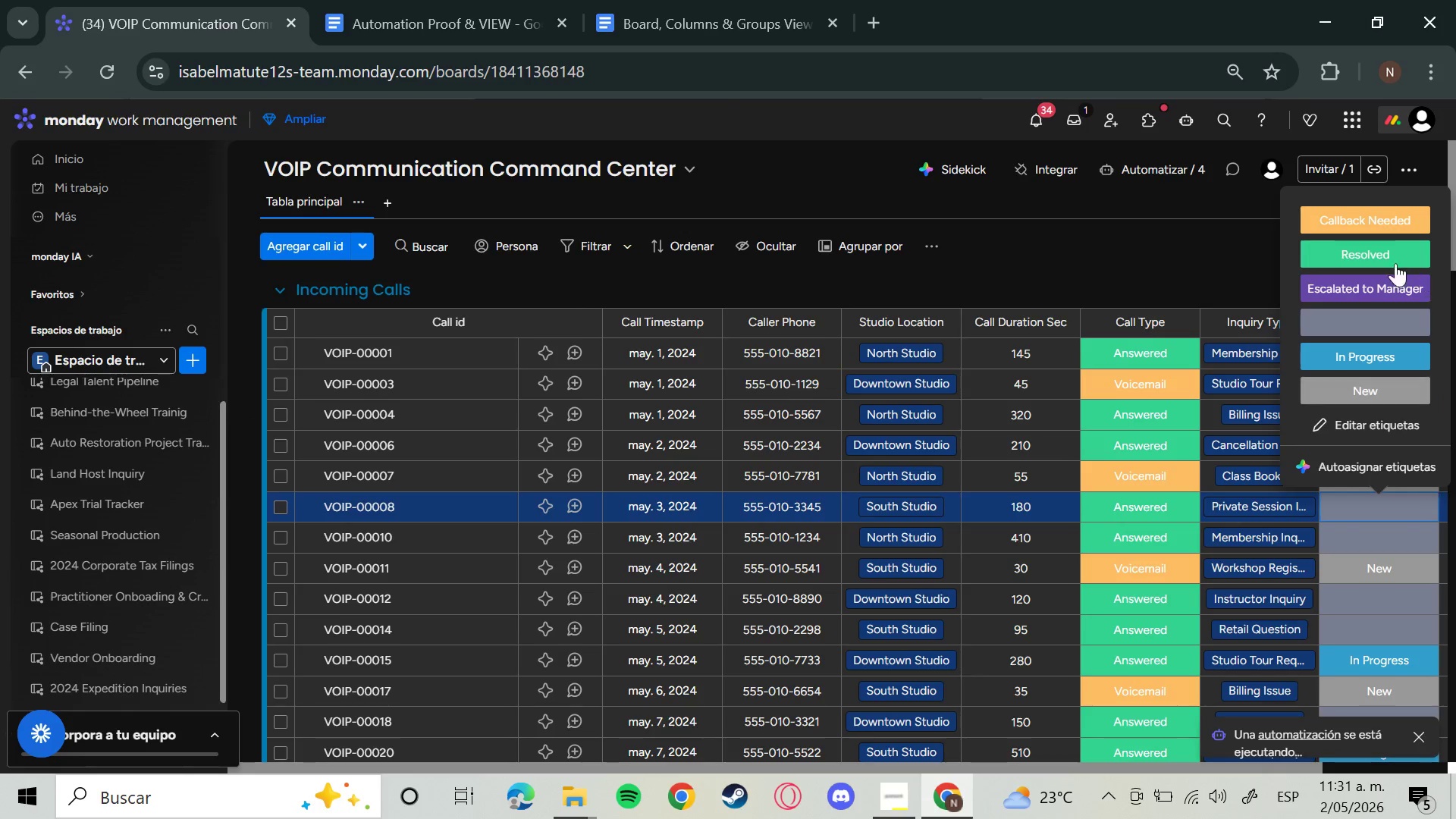 
left_click([1378, 253])
 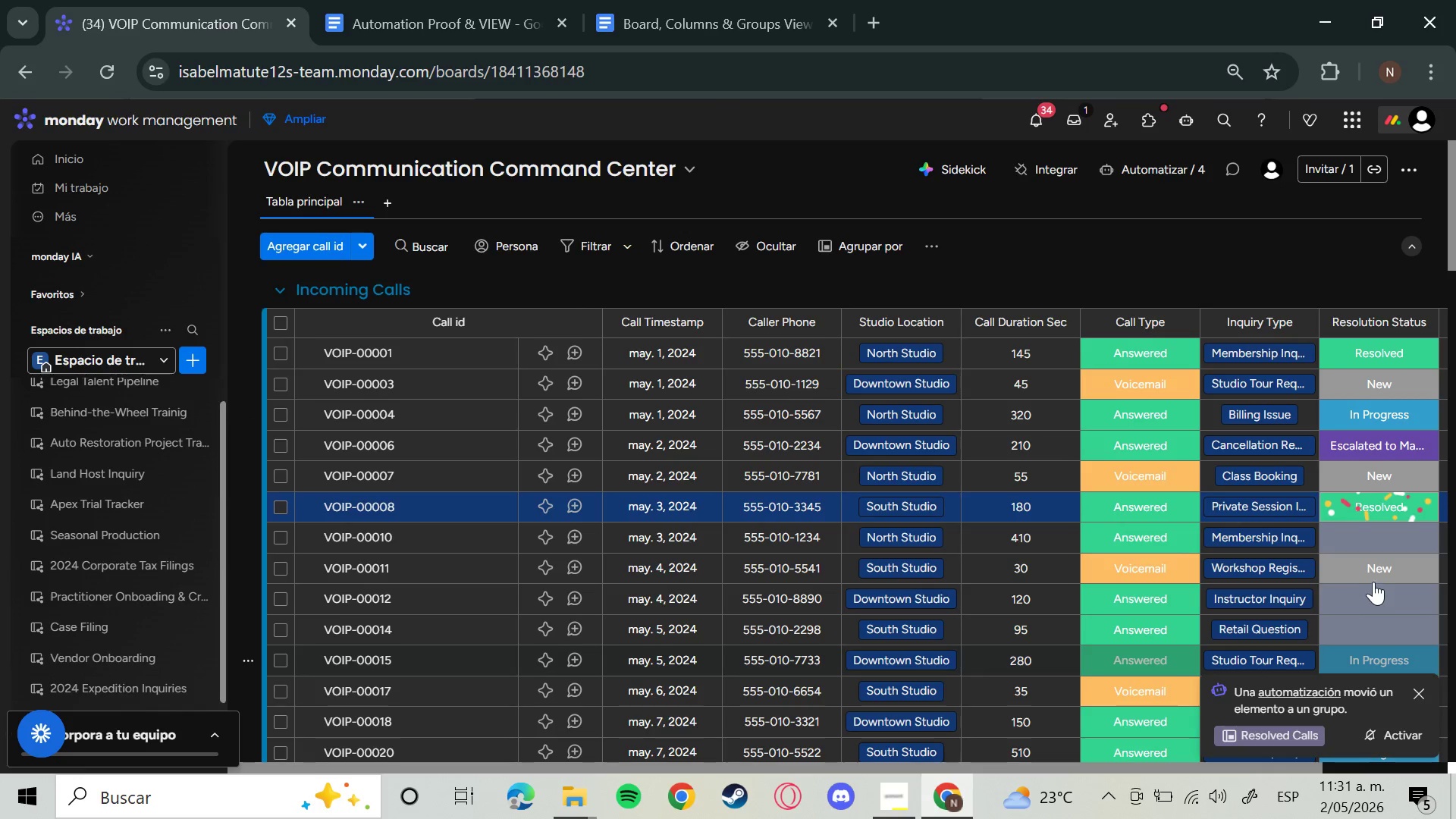 
mouse_move([1373, 519])
 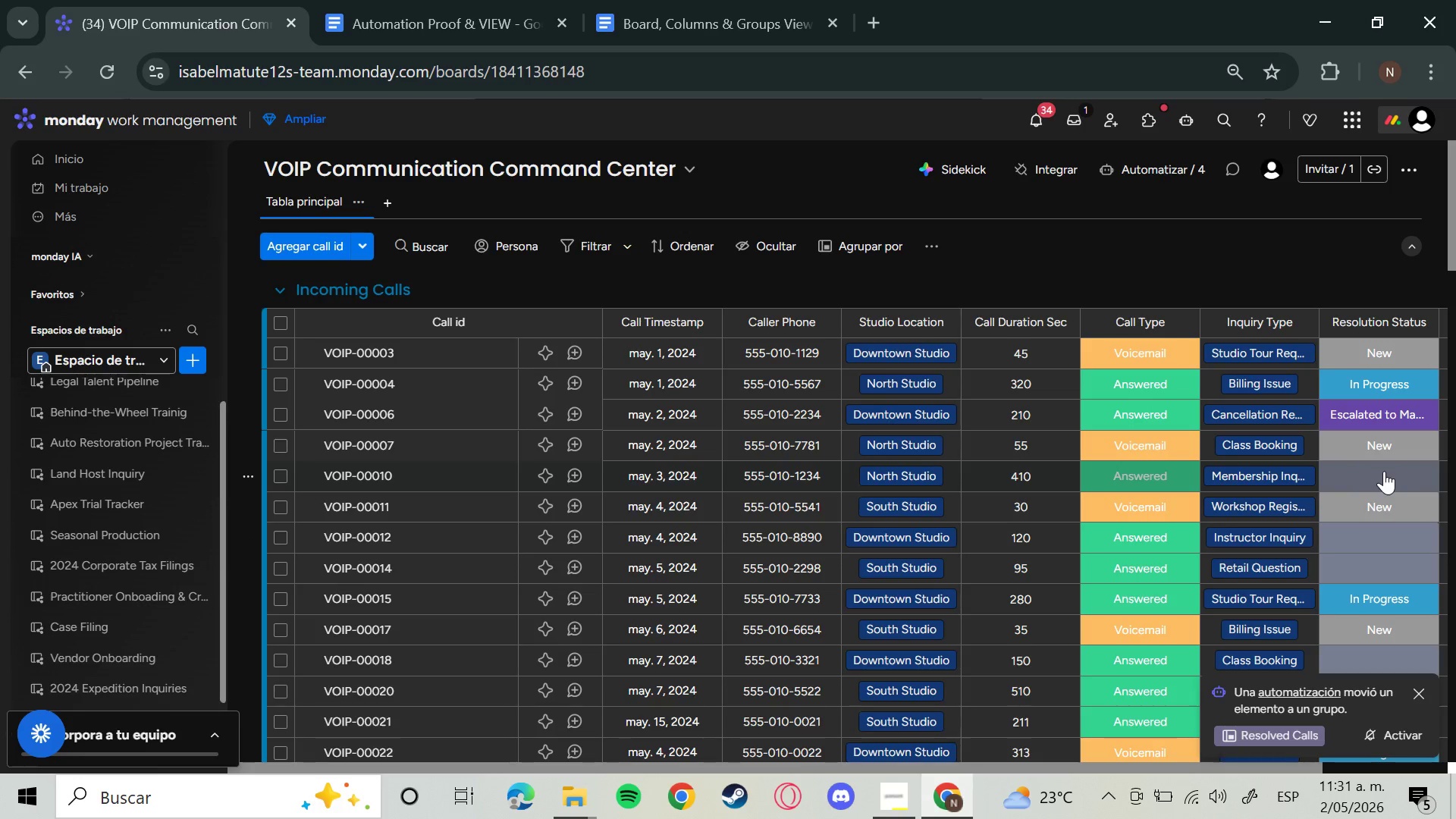 
left_click([1384, 471])
 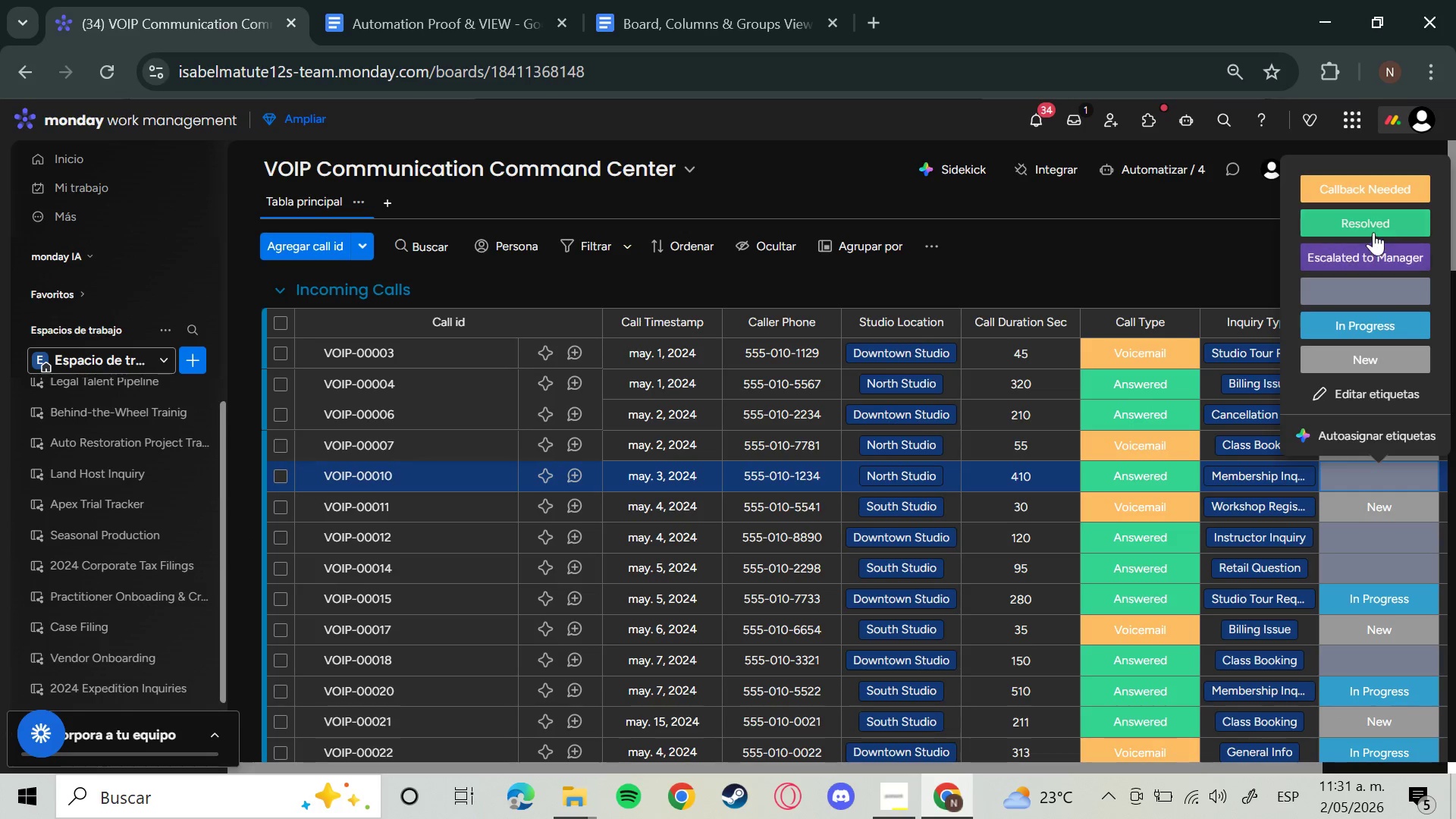 
left_click([1376, 215])
 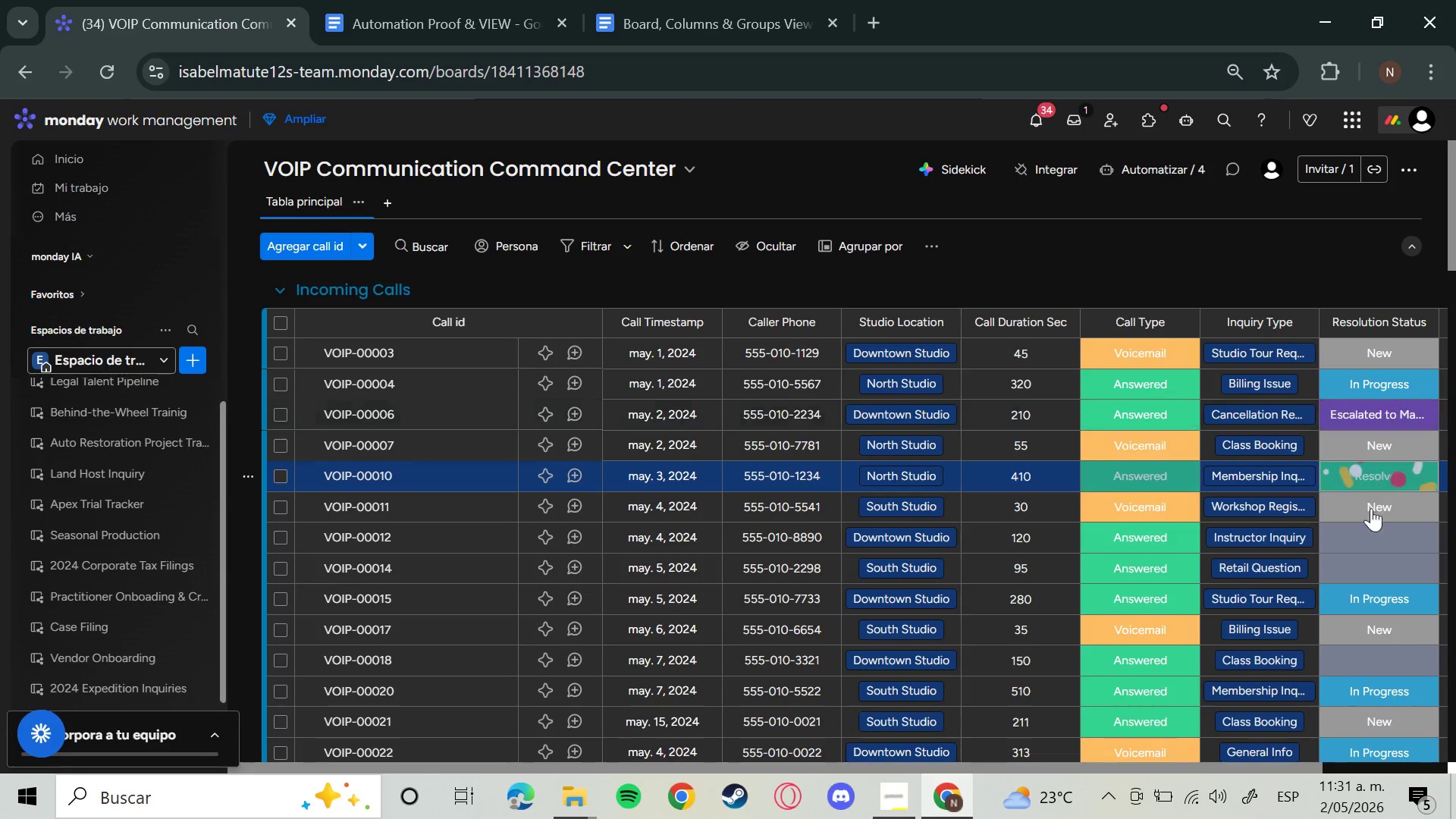 
left_click([1358, 541])
 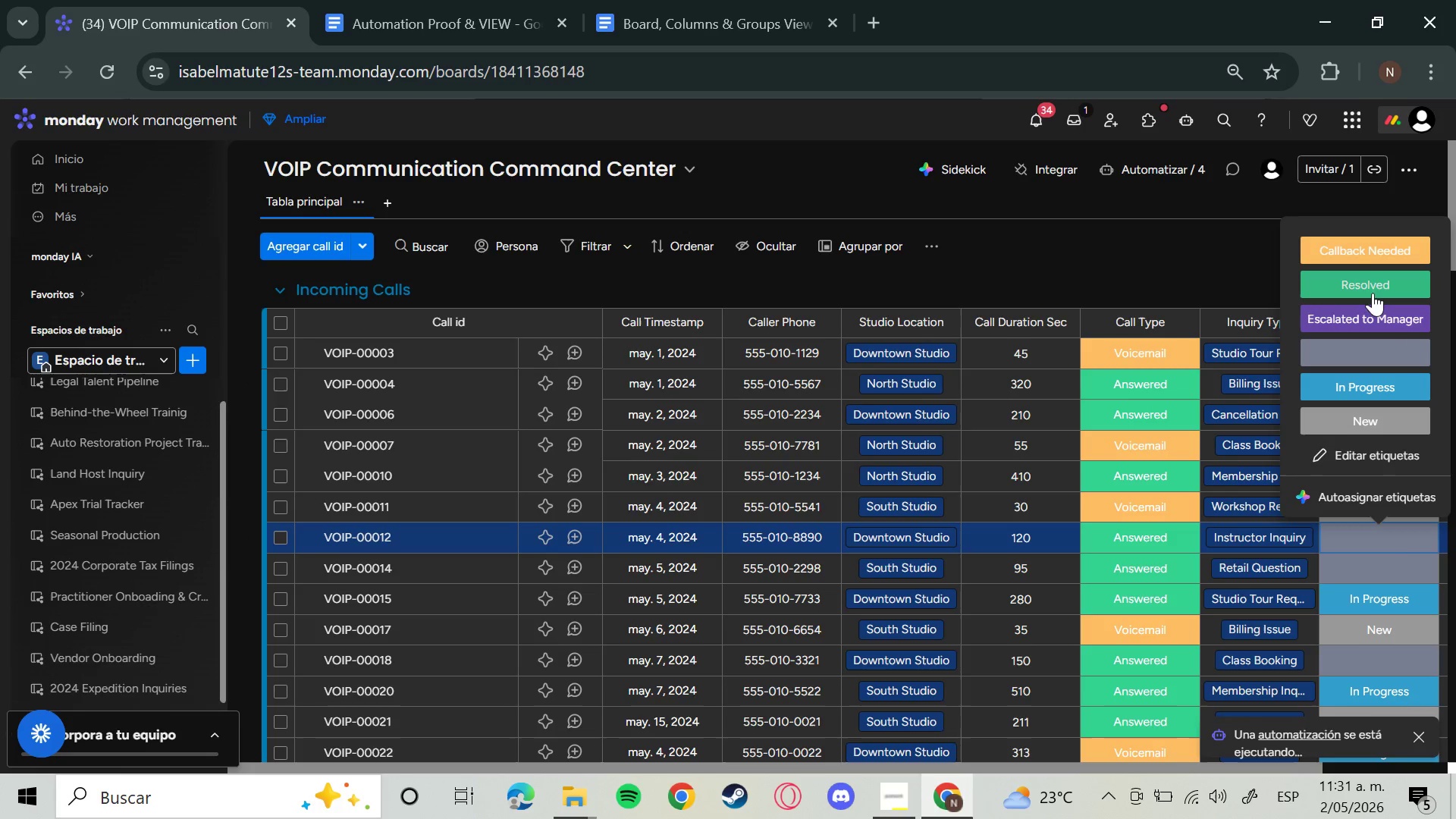 
left_click([1376, 279])
 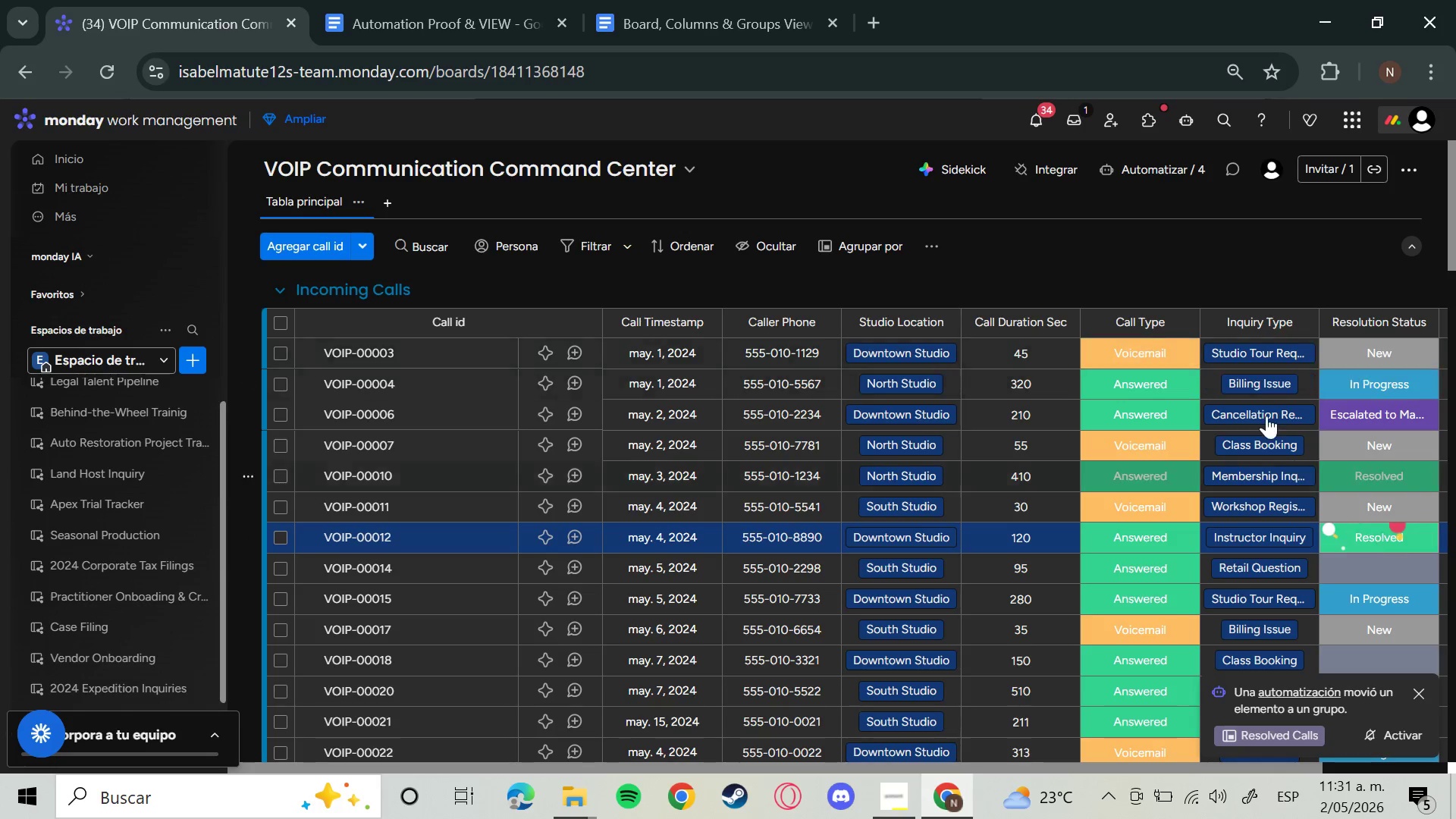 
mouse_move([1239, 460])
 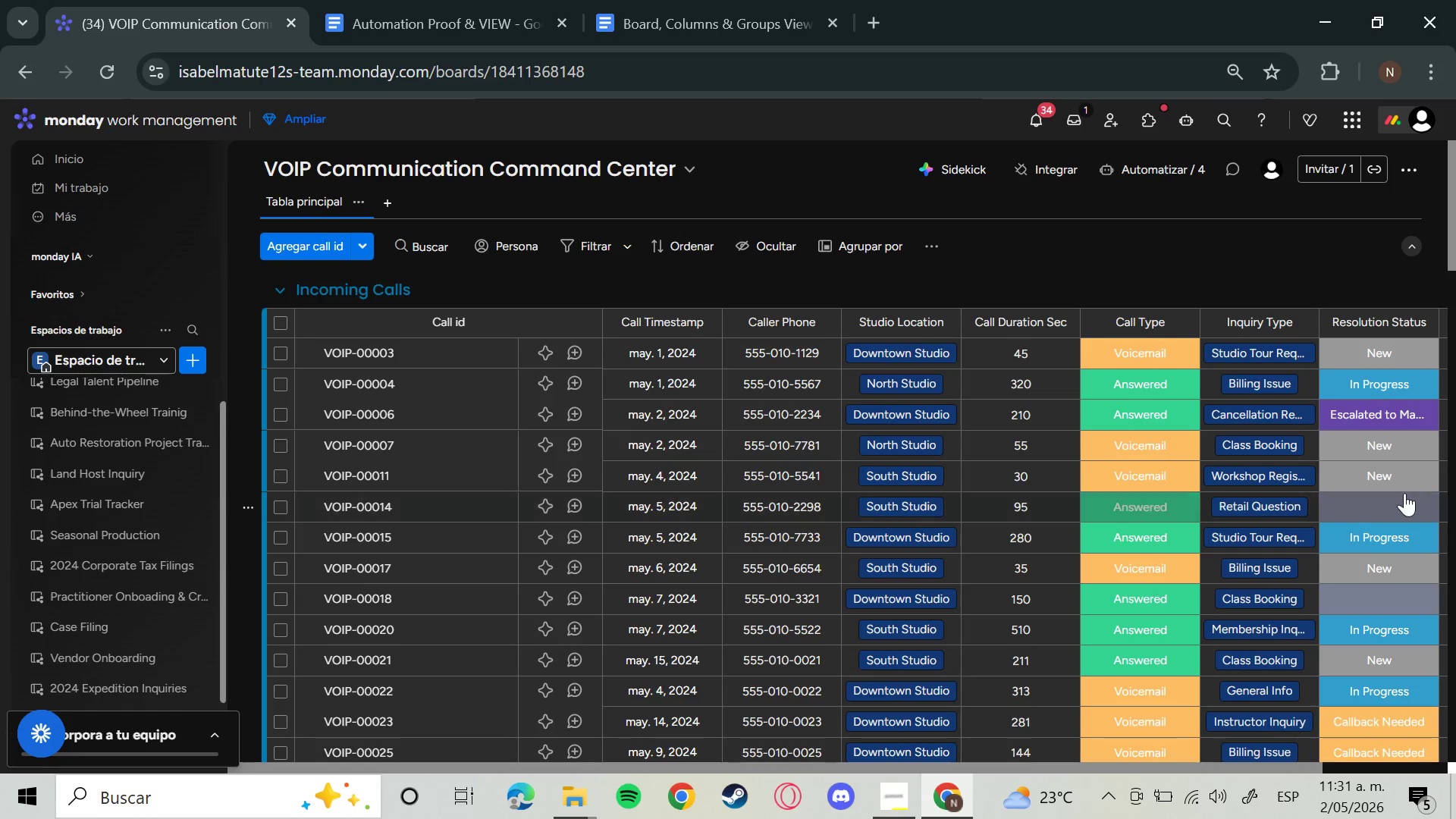 
left_click([1389, 506])
 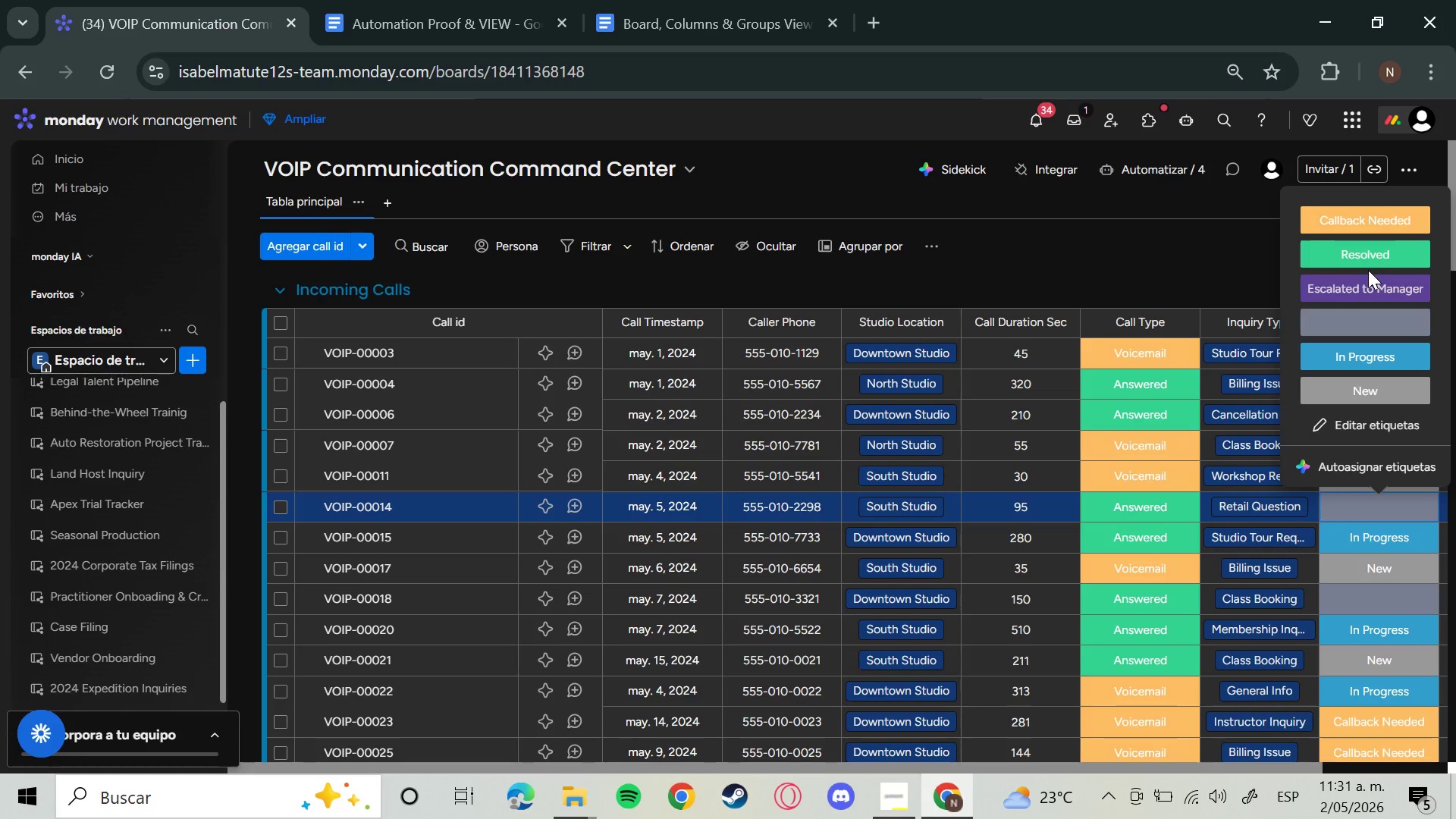 
left_click([1374, 256])
 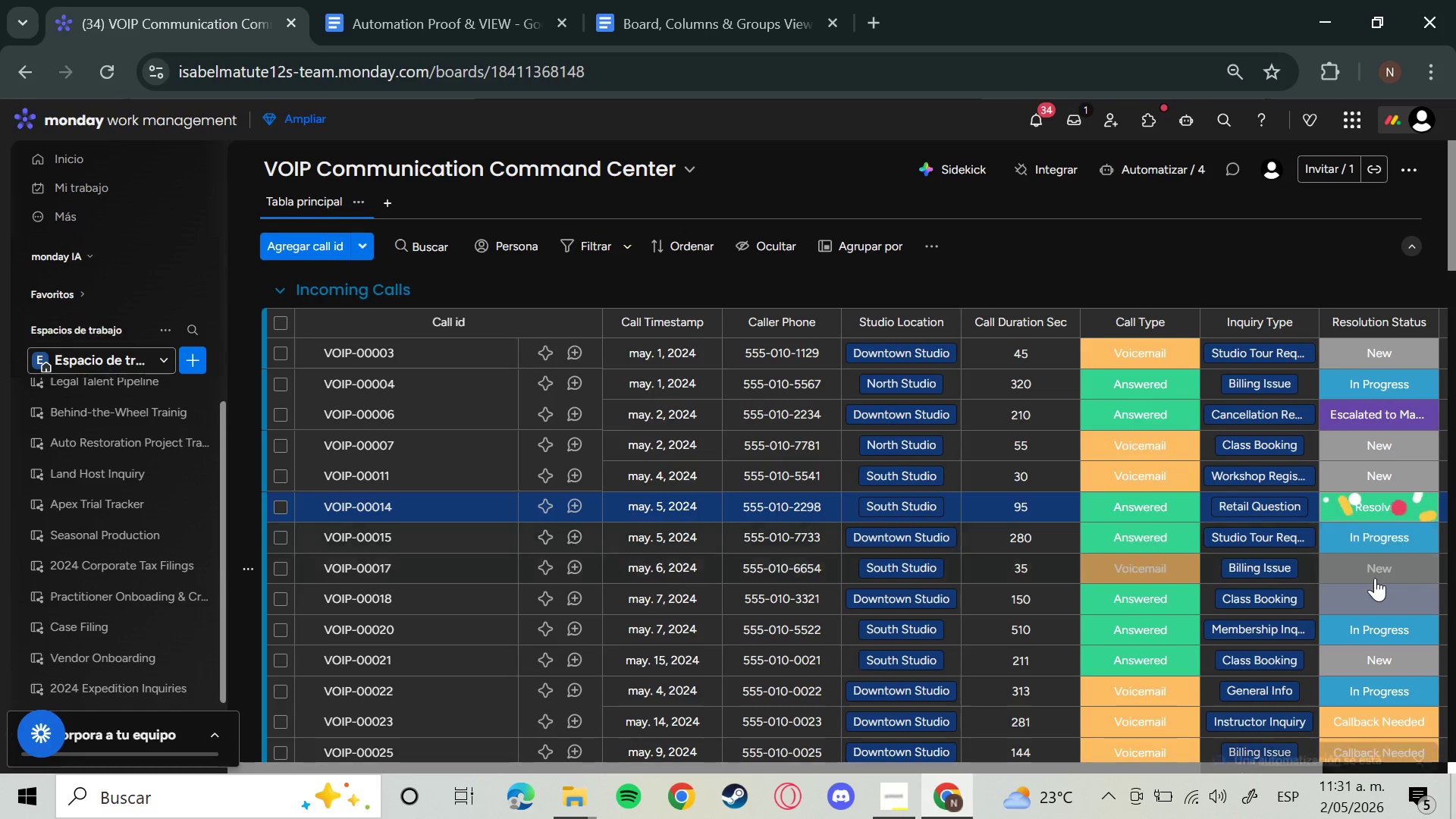 
left_click([1360, 591])
 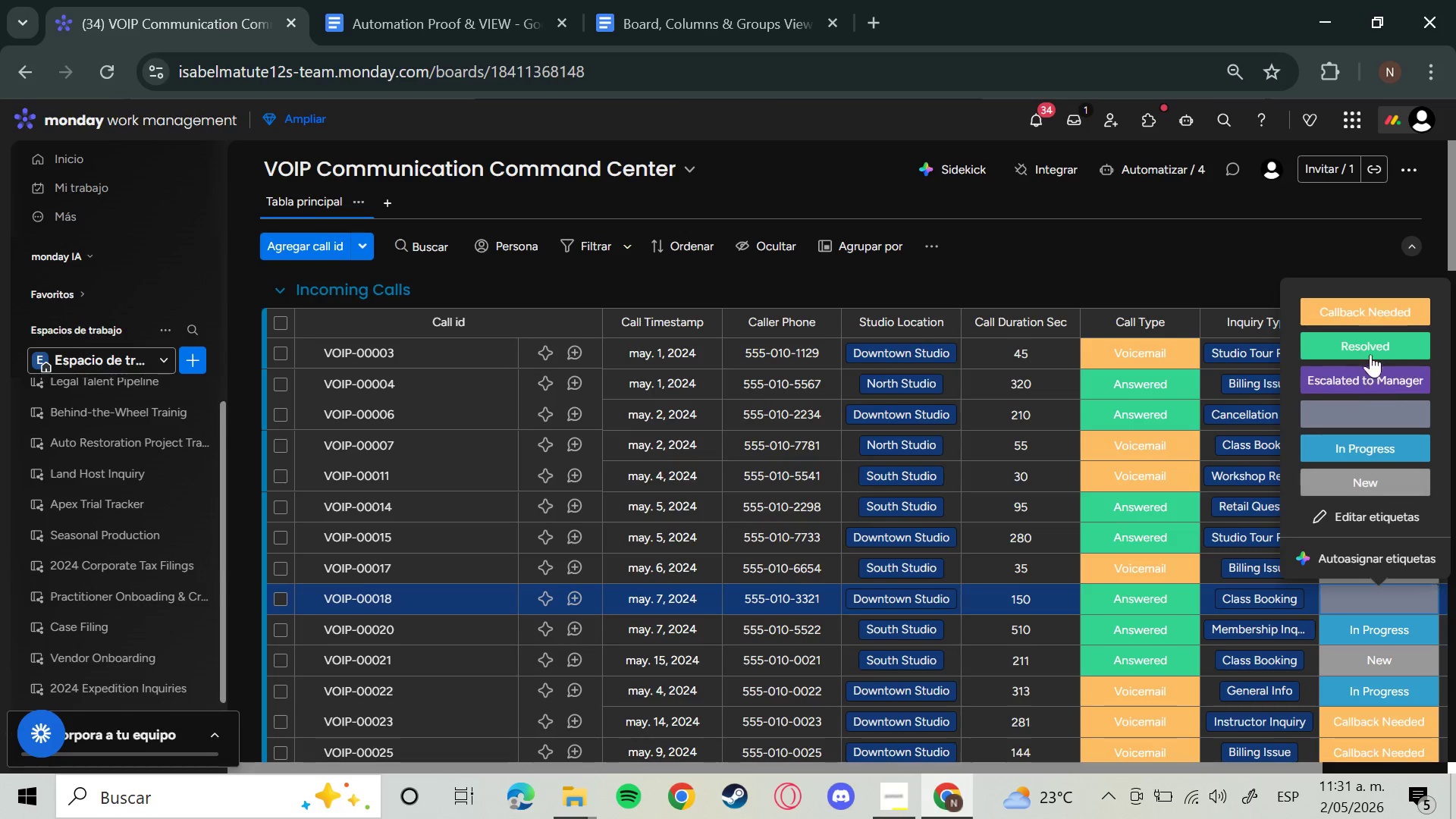 
left_click([1367, 340])
 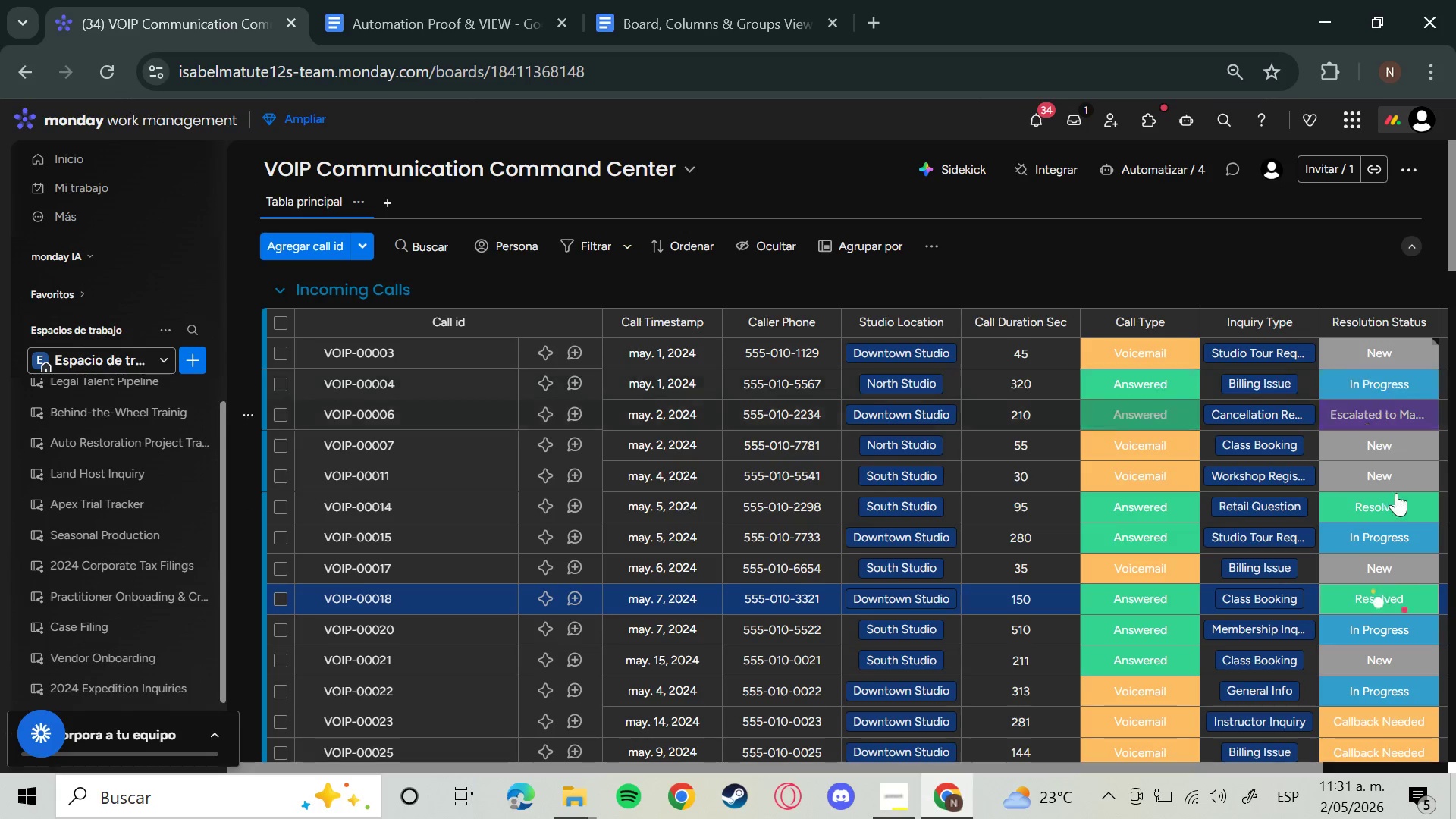 
scroll: coordinate [1400, 523], scroll_direction: down, amount: 3.0
 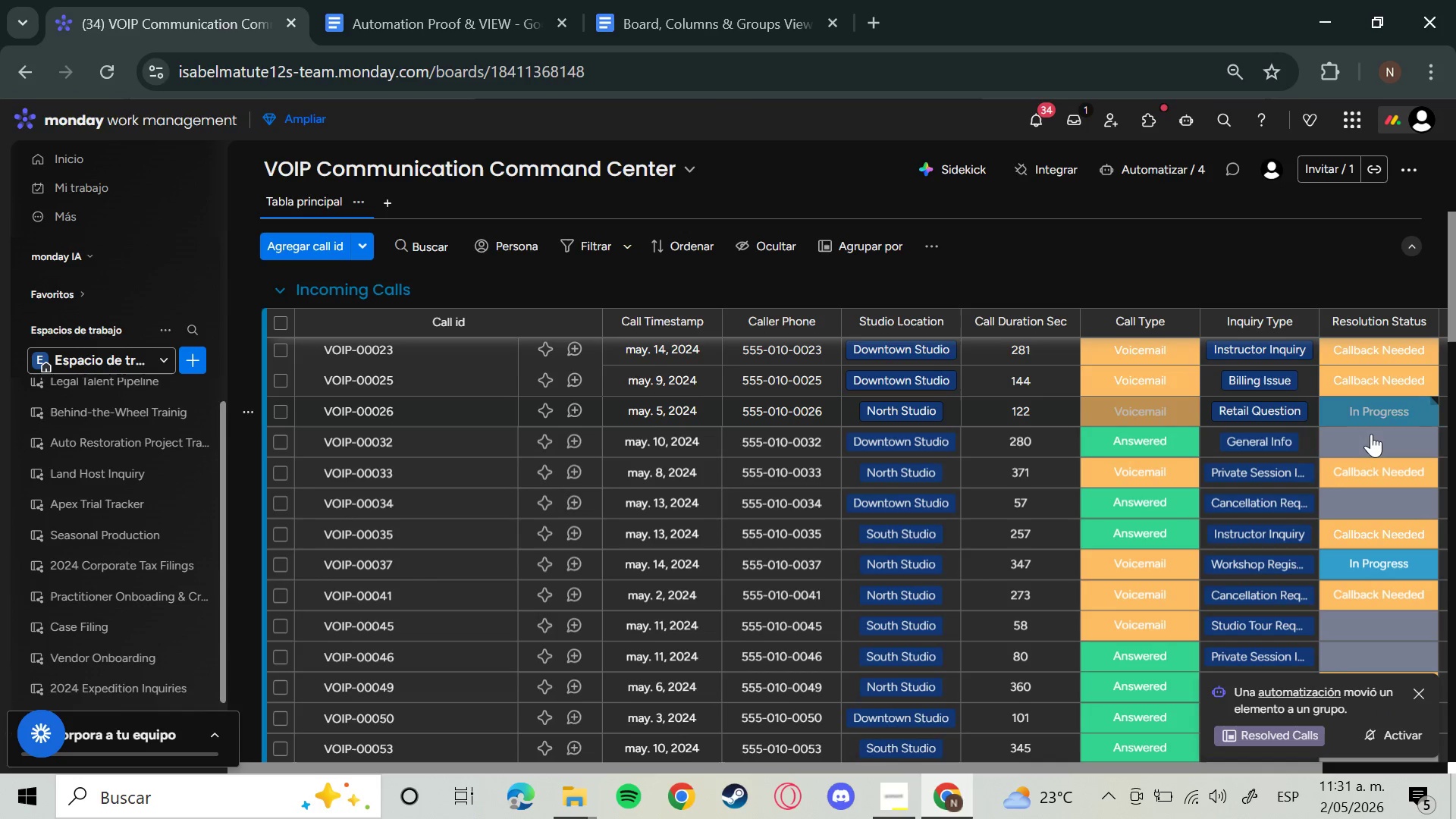 
left_click([1370, 435])
 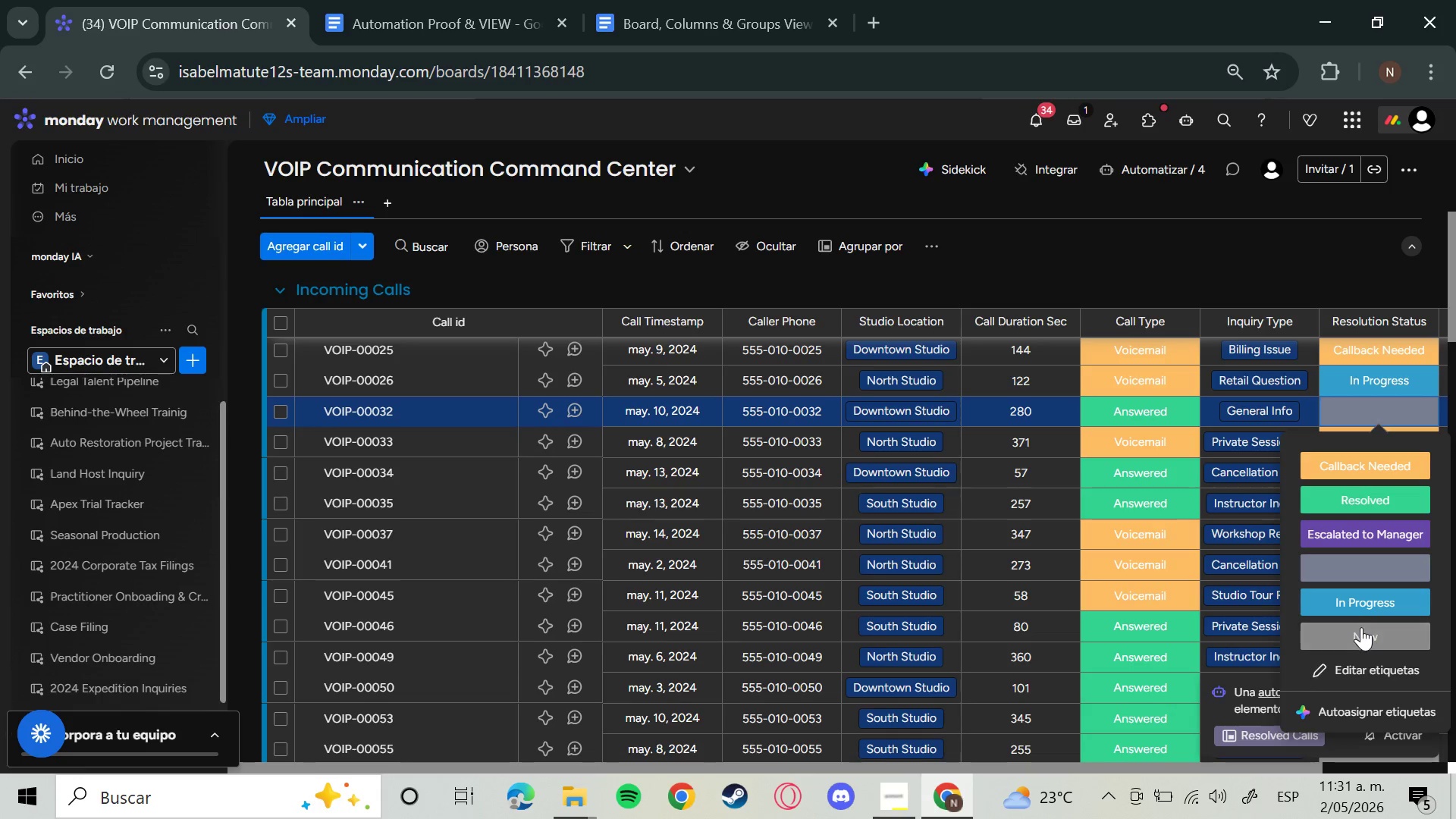 
left_click([1365, 507])
 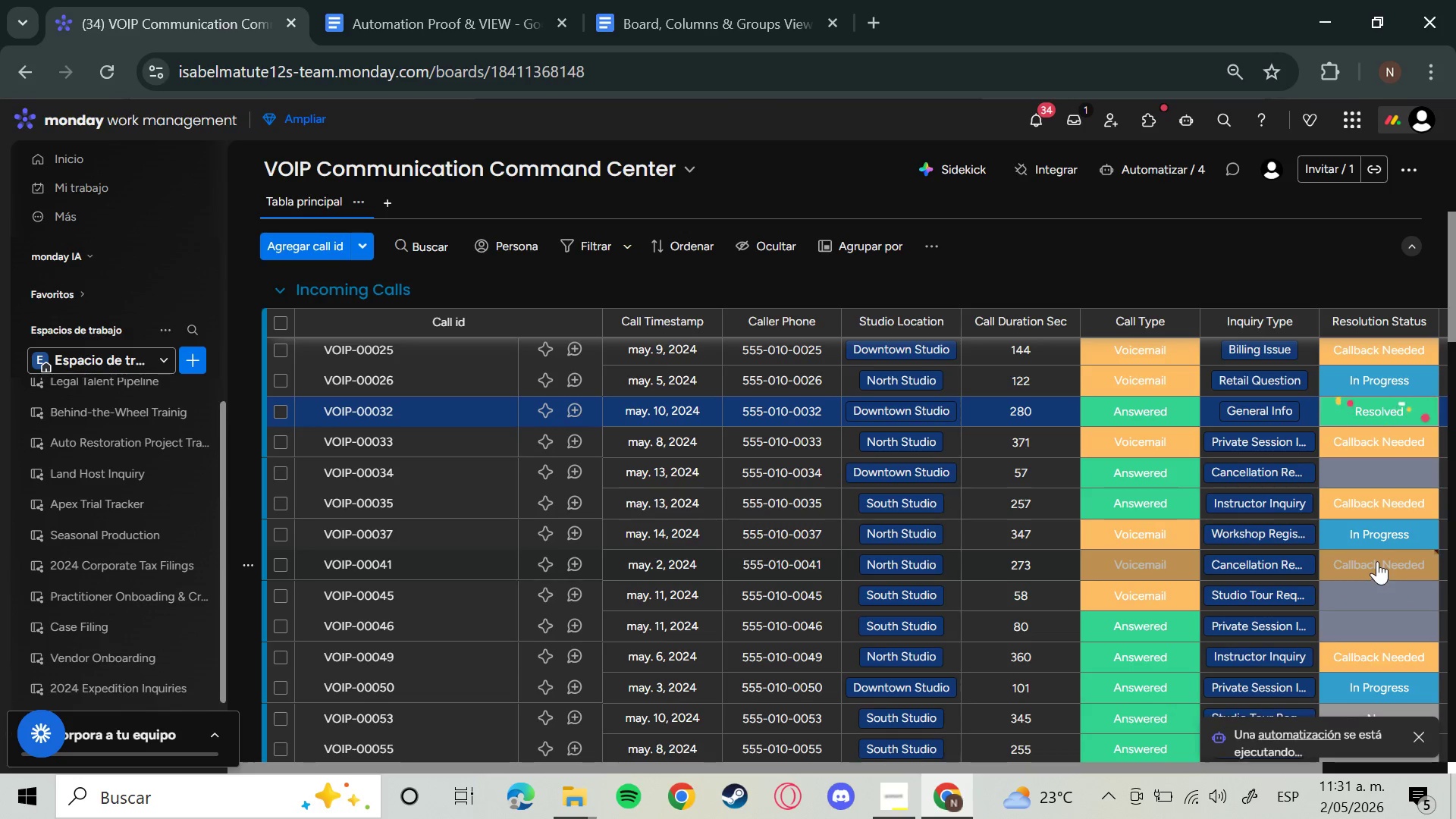 
left_click([1375, 475])
 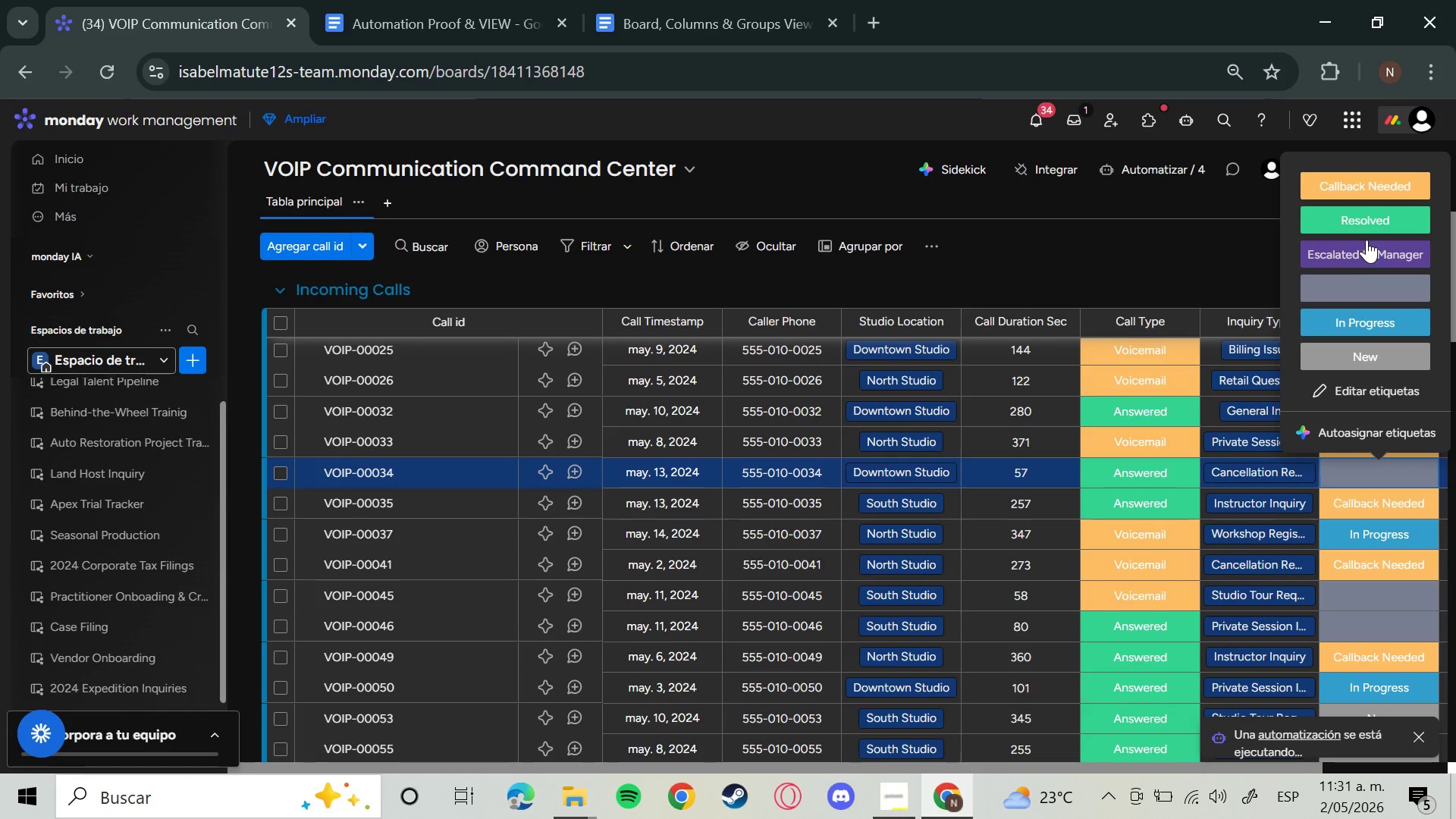 
left_click([1371, 219])
 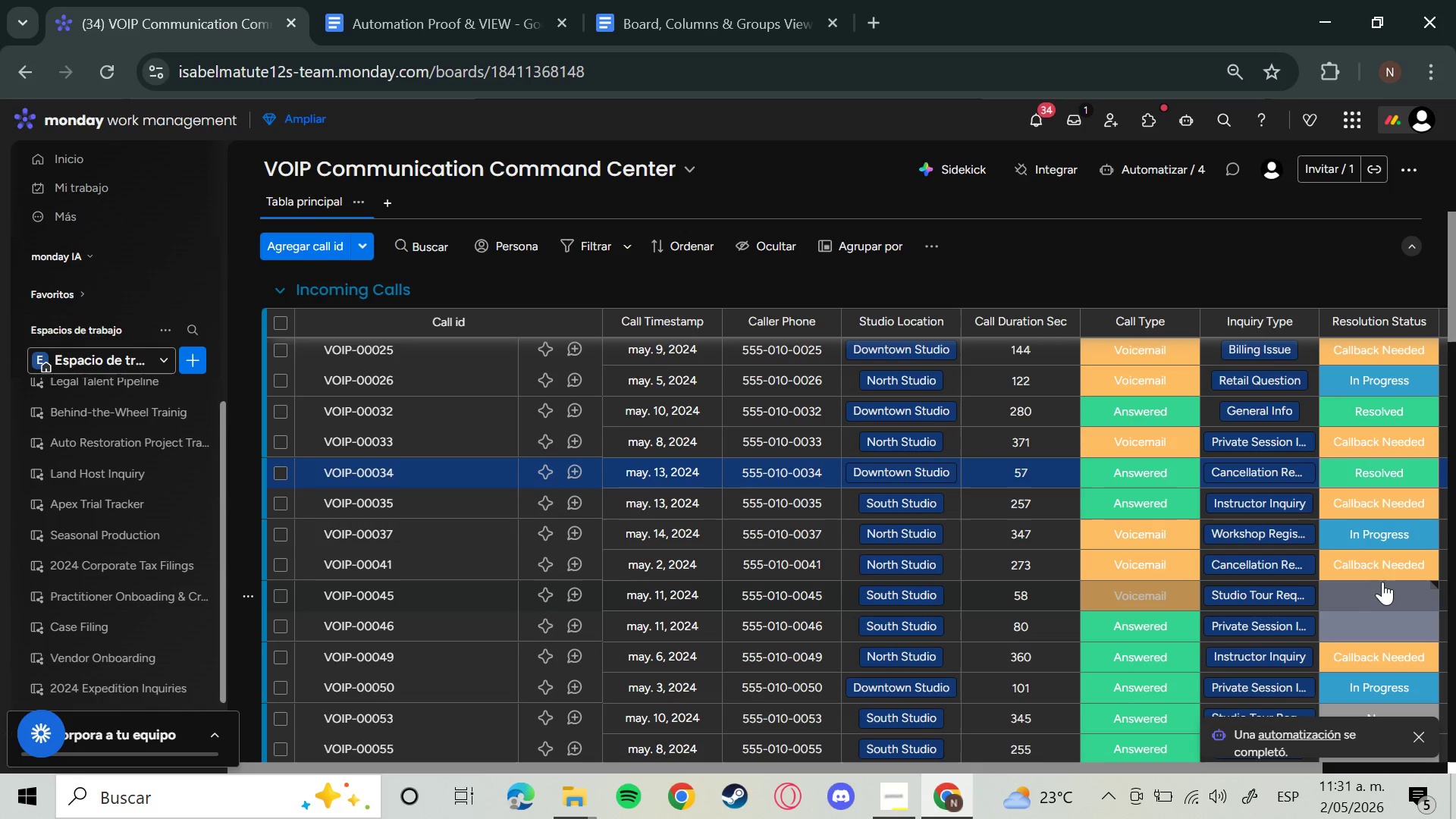 
wait(5.84)
 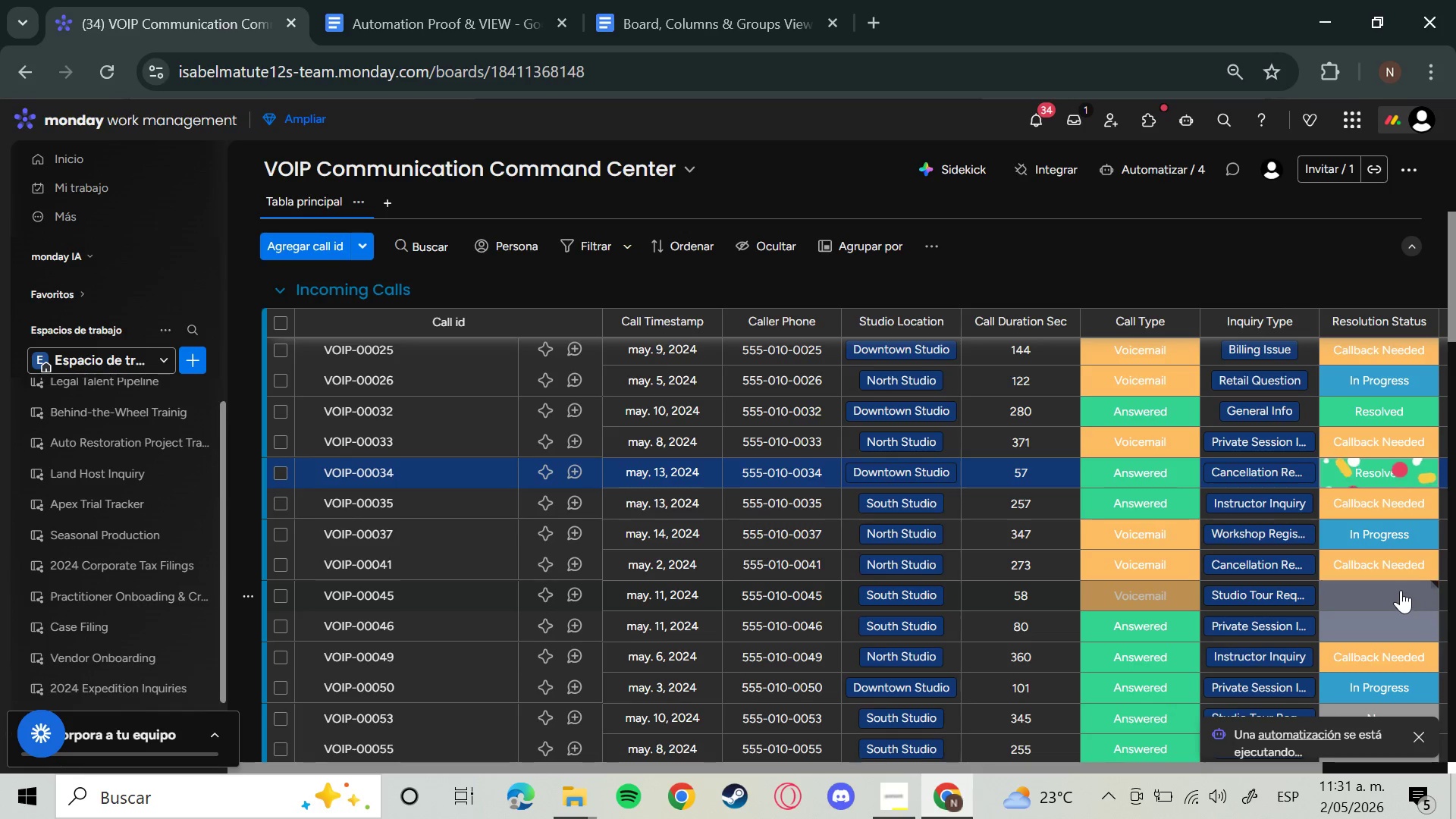 
left_click([1348, 532])
 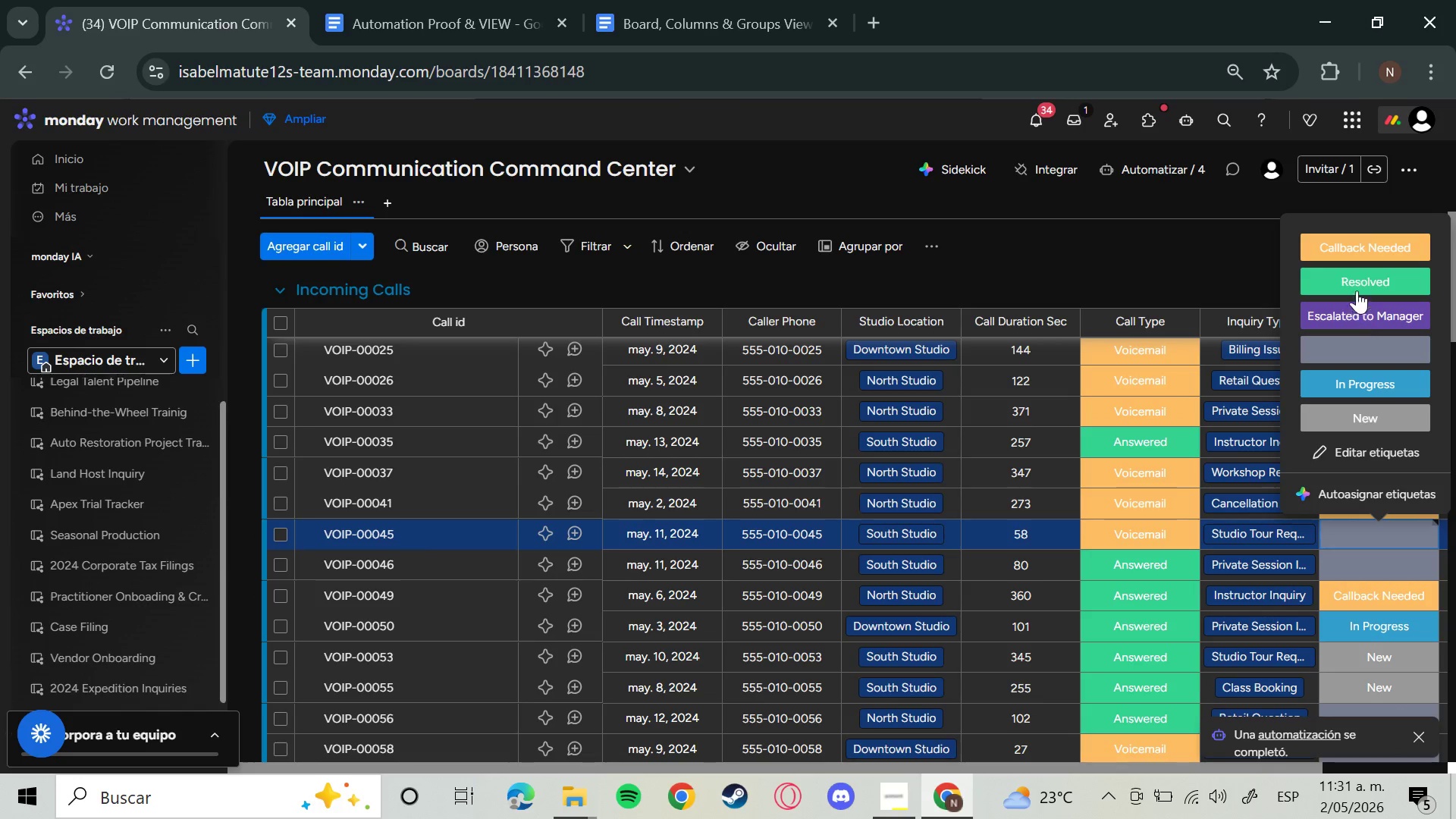 
left_click([1357, 284])
 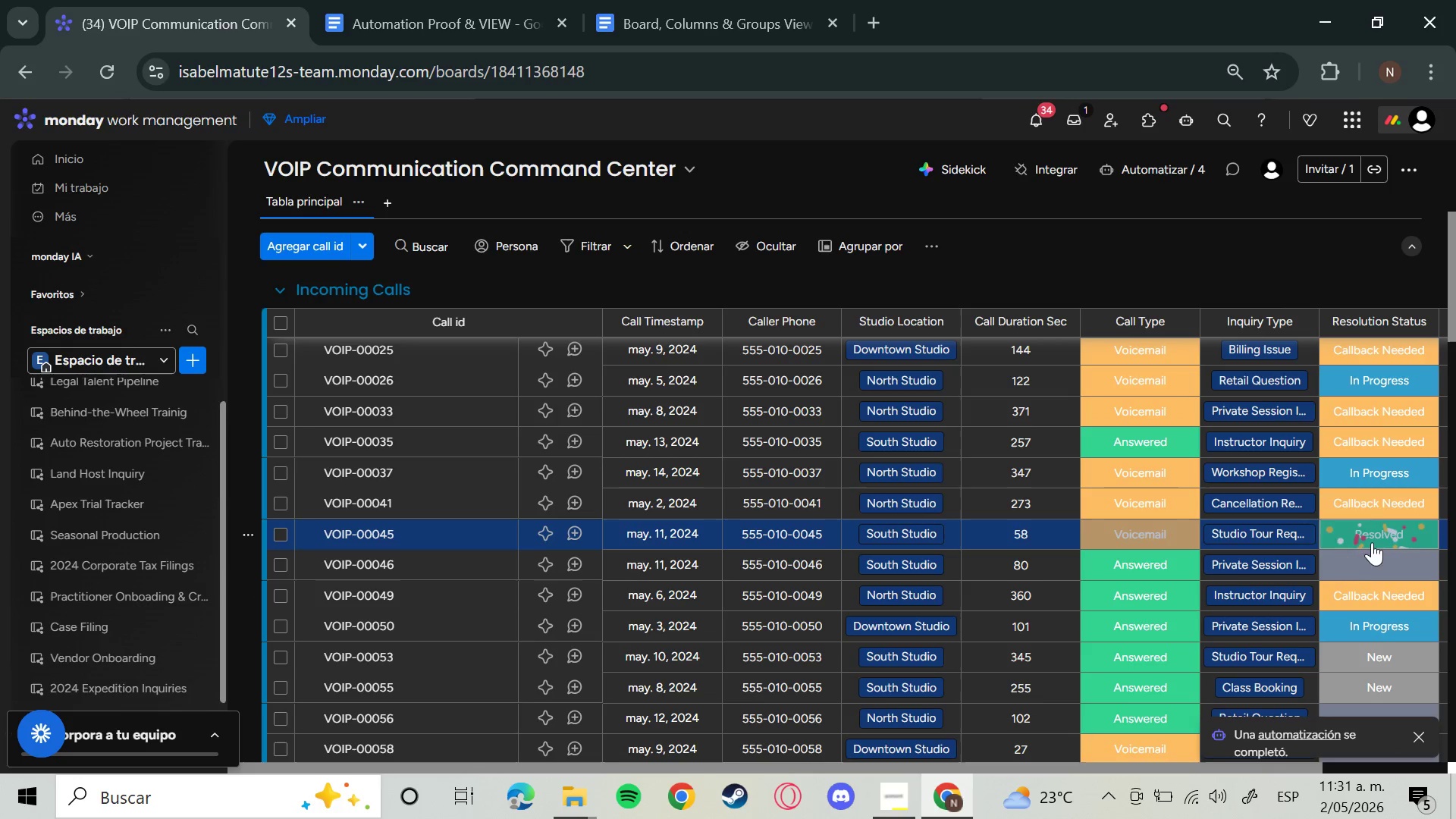 
left_click([1365, 555])
 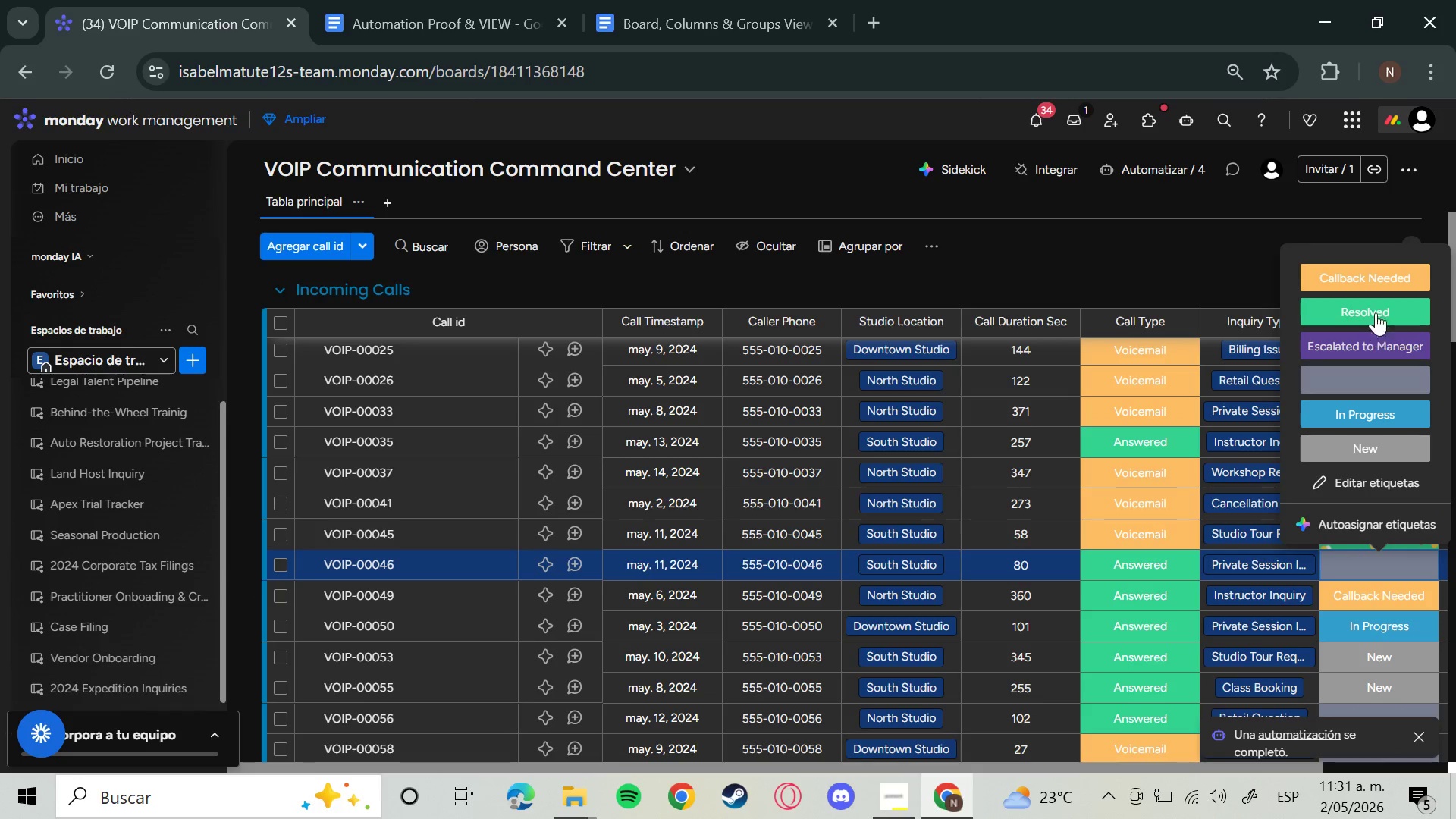 
left_click([1376, 300])
 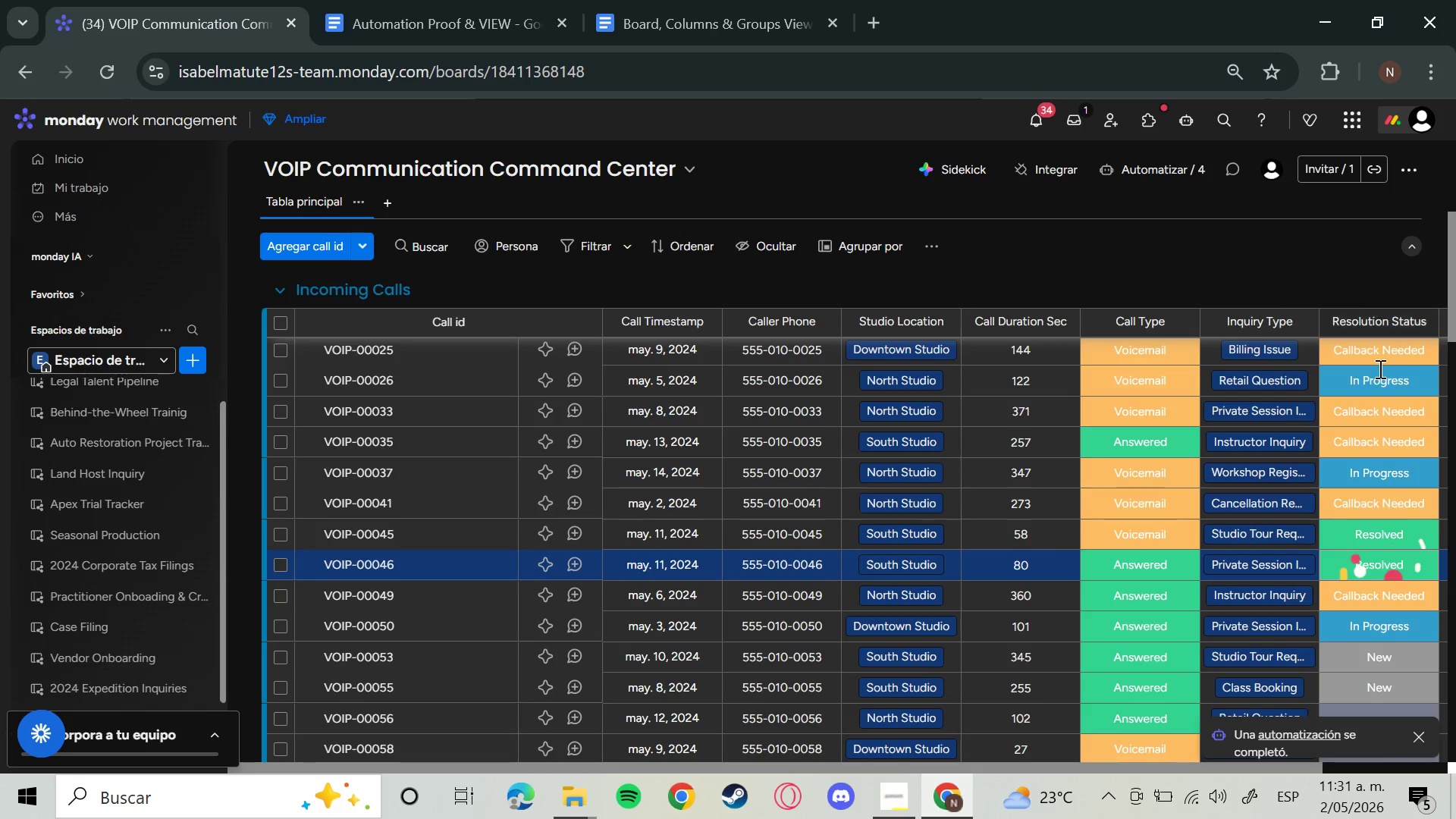 
scroll: coordinate [1391, 449], scroll_direction: down, amount: 5.0
 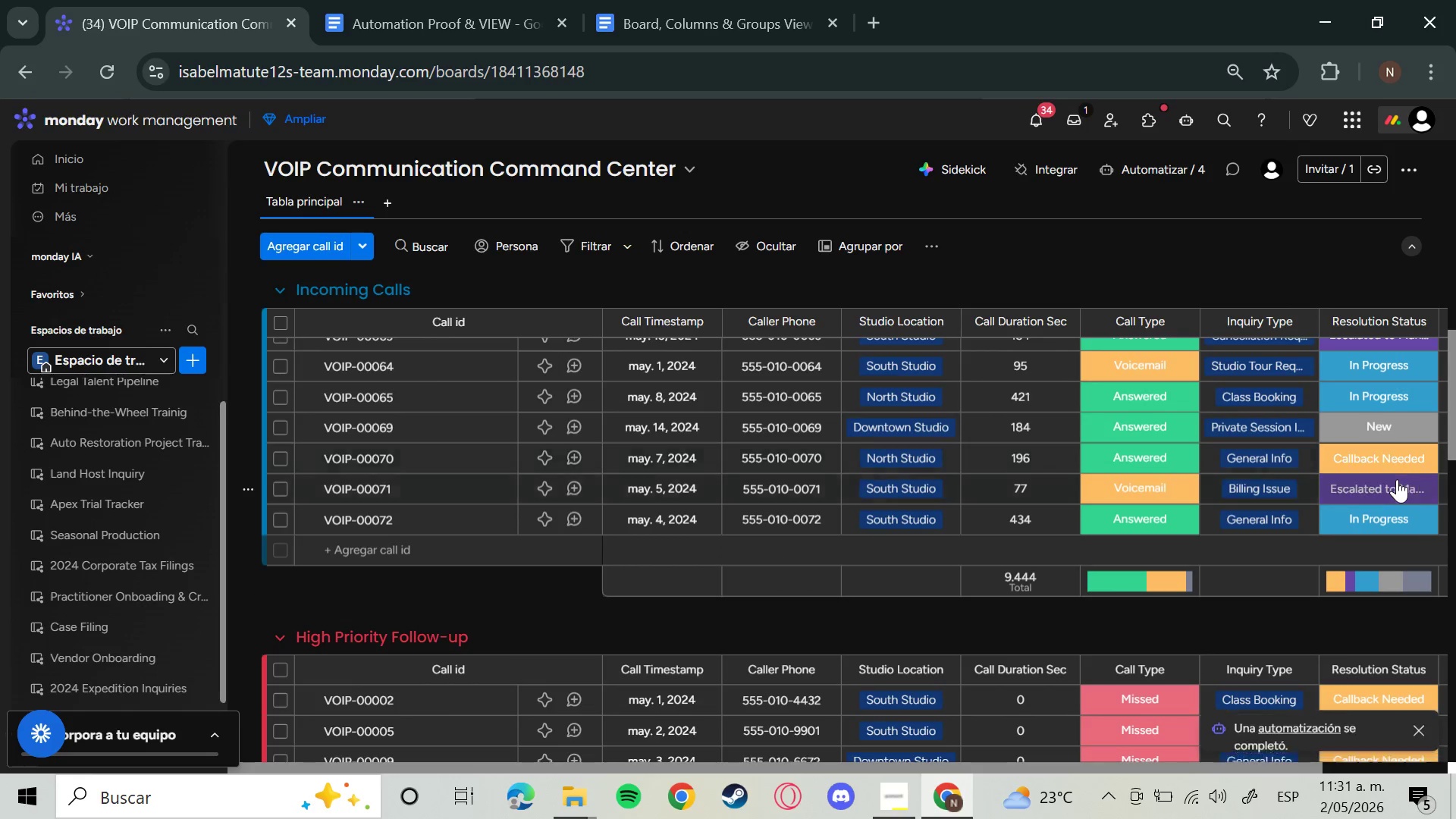 
scroll: coordinate [1398, 481], scroll_direction: up, amount: 2.0
 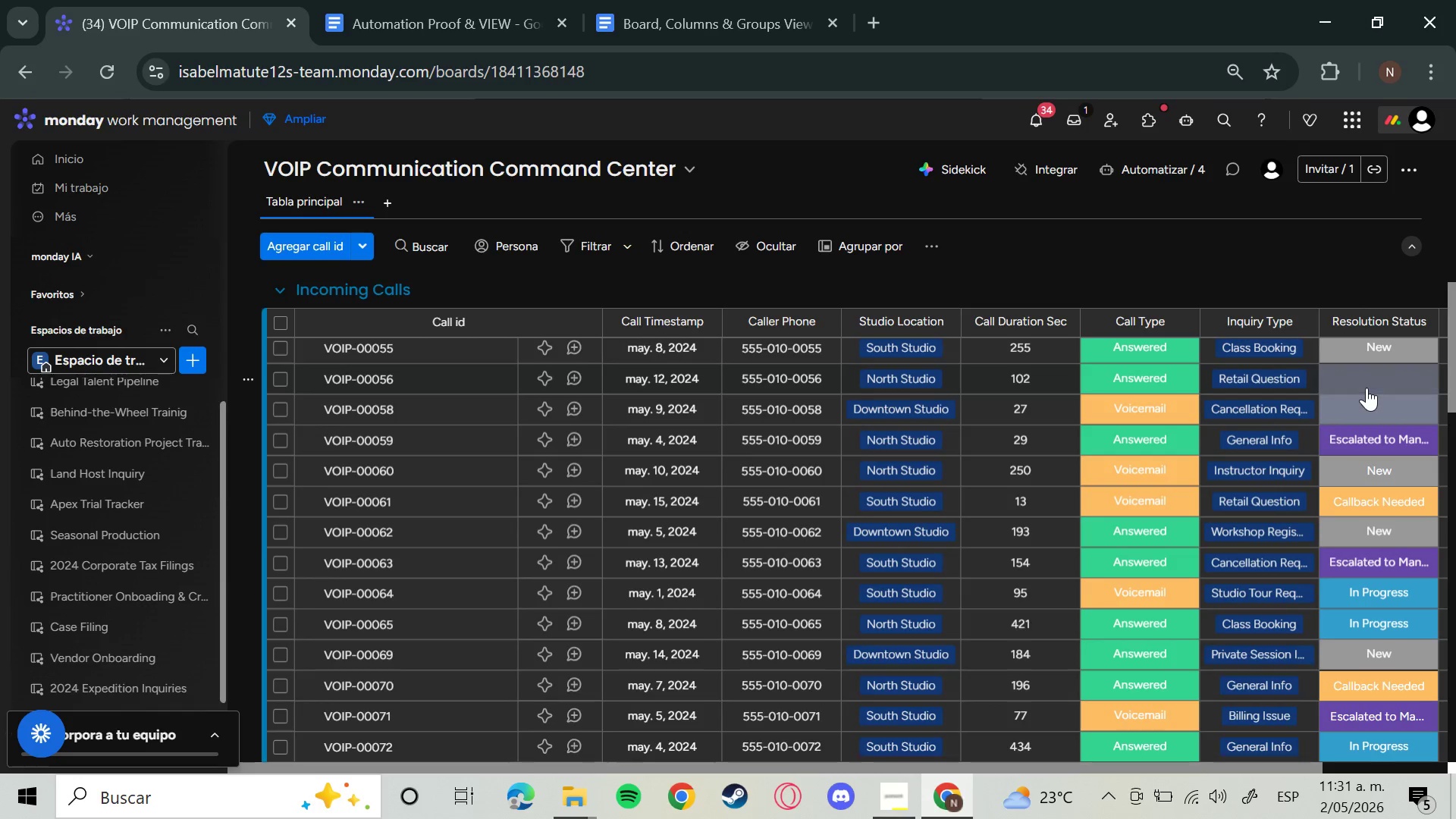 
left_click([1367, 388])
 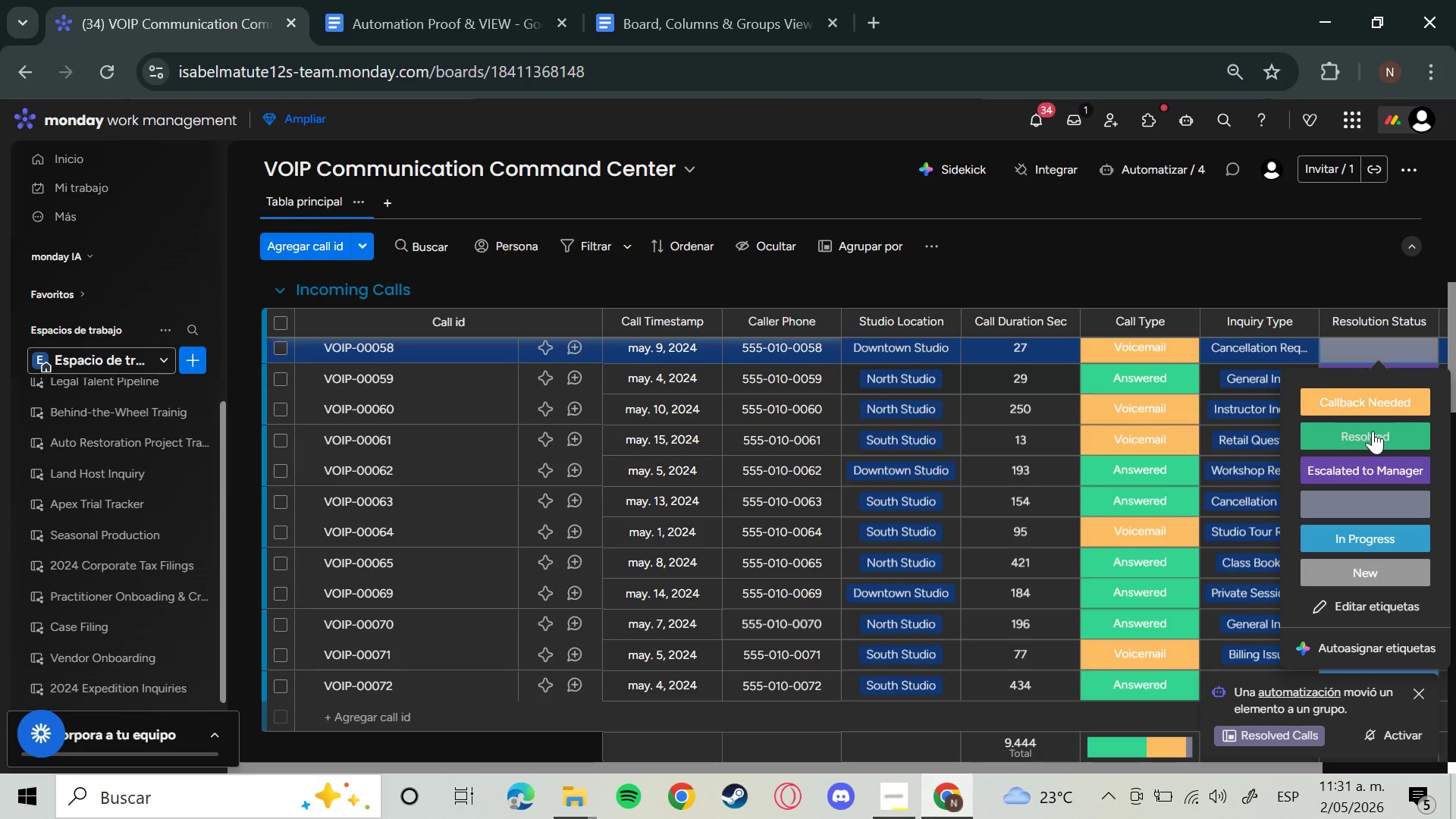 
scroll: coordinate [1176, 436], scroll_direction: up, amount: 4.0
 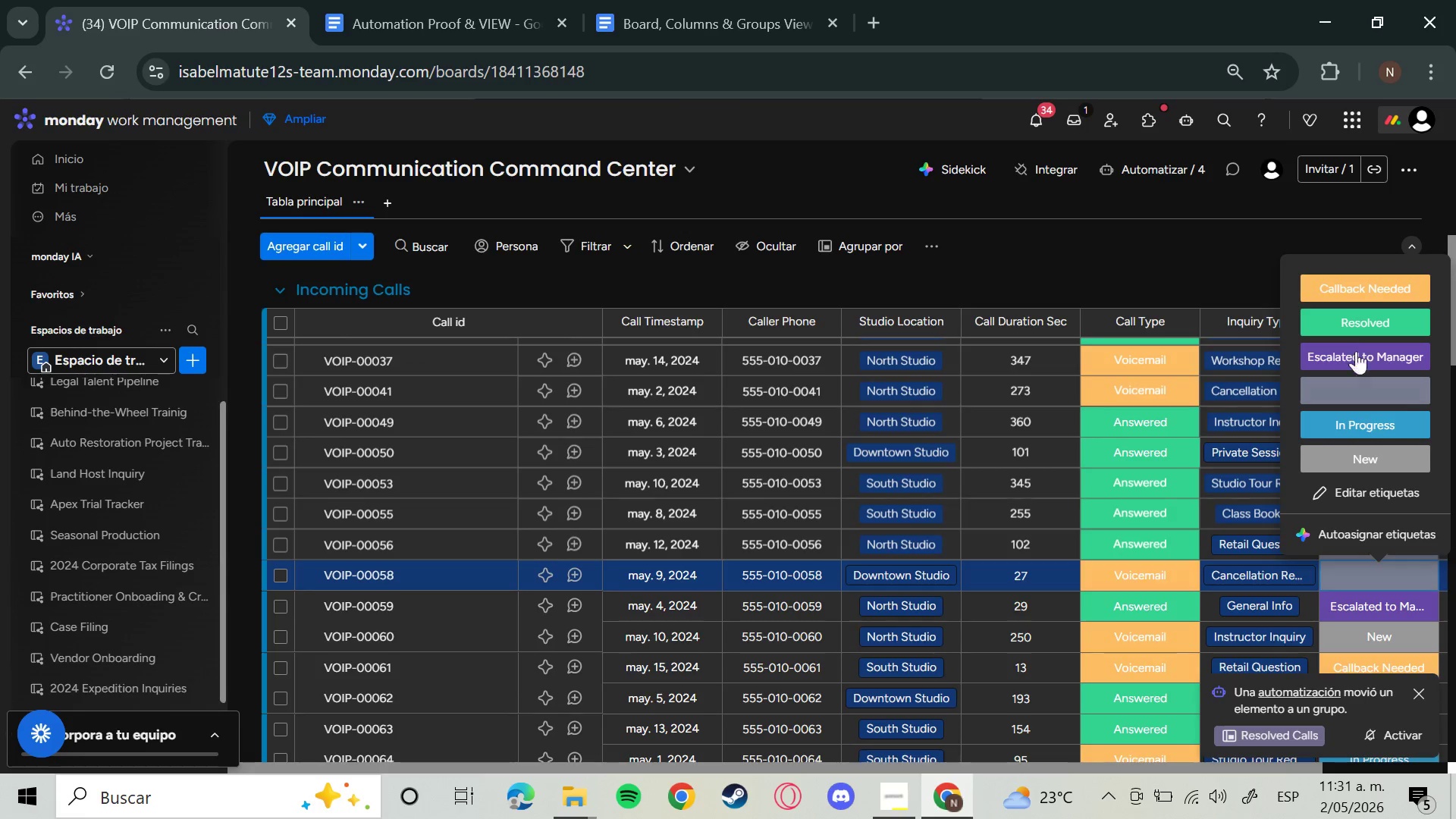 
left_click([1354, 325])
 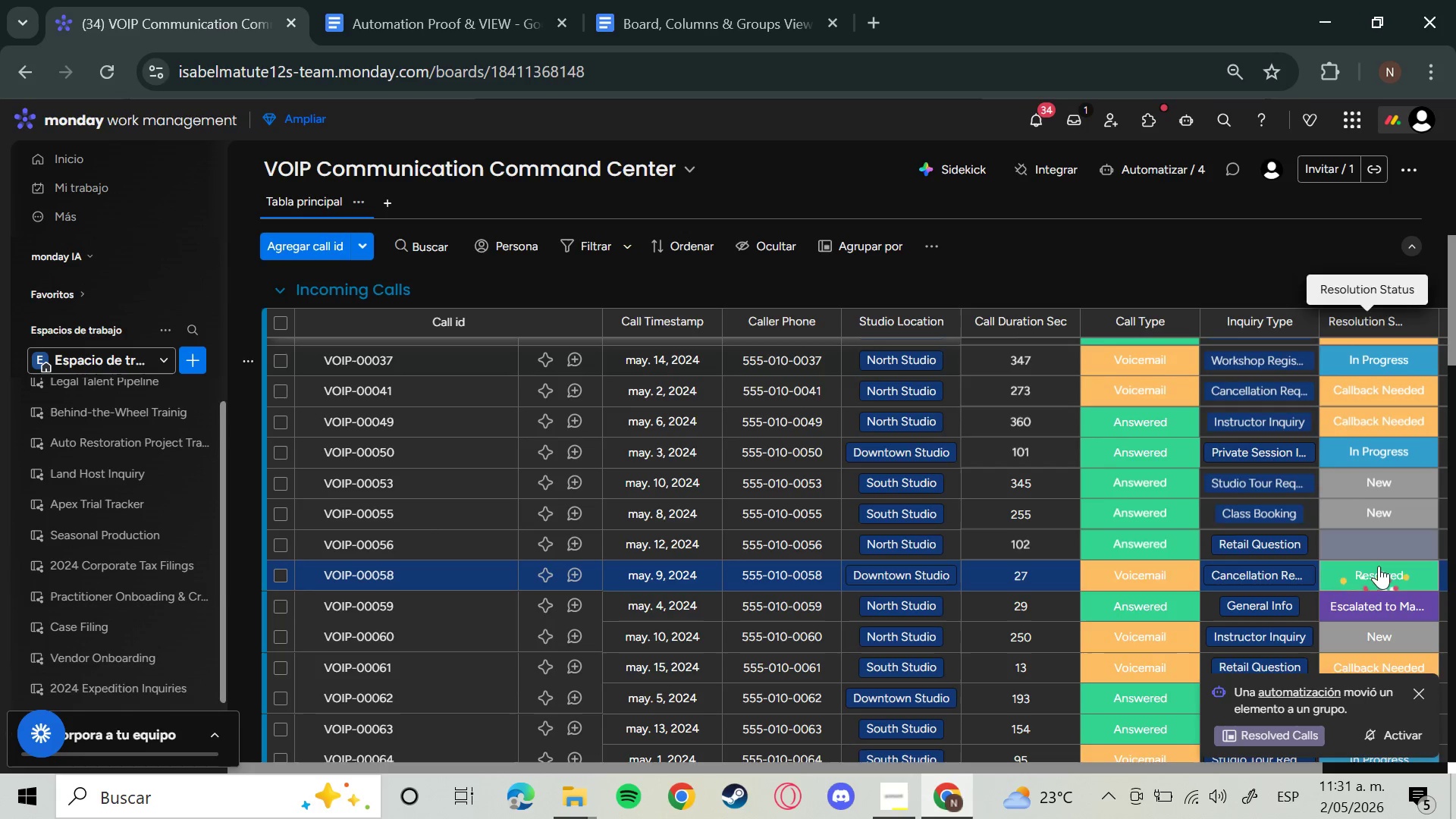 
left_click([1373, 535])
 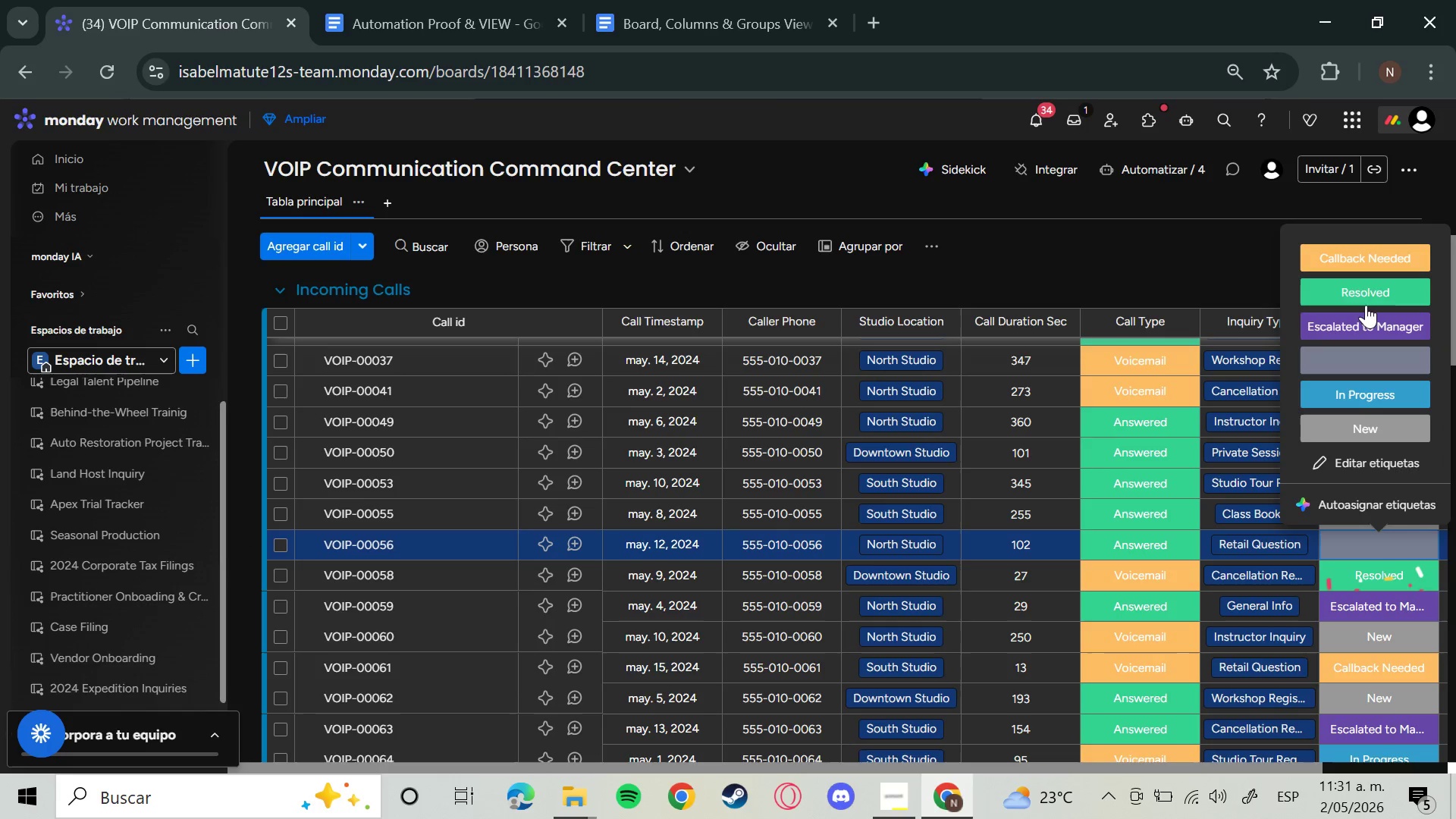 
left_click([1367, 293])
 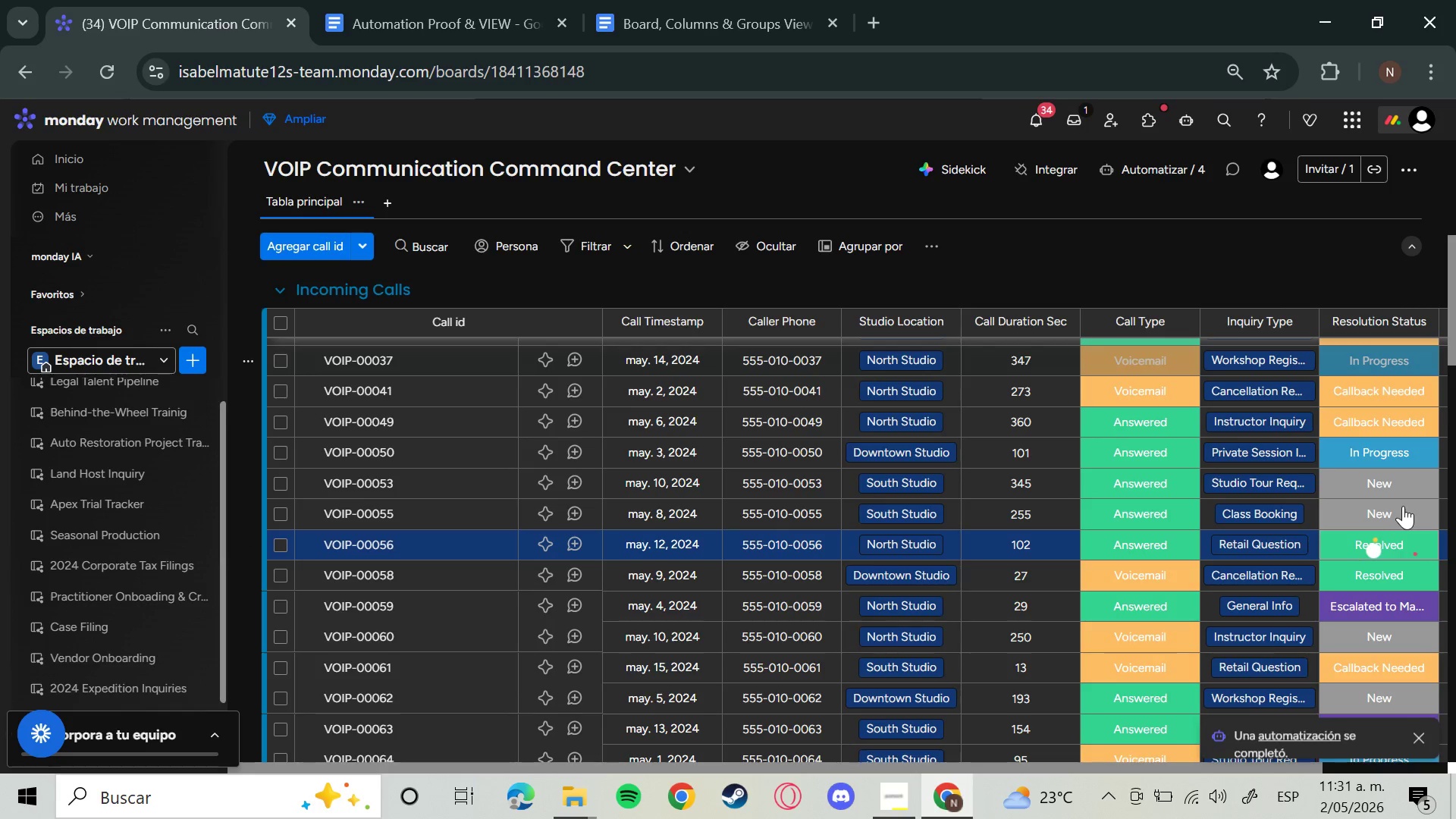 
scroll: coordinate [1399, 673], scroll_direction: up, amount: 5.0
 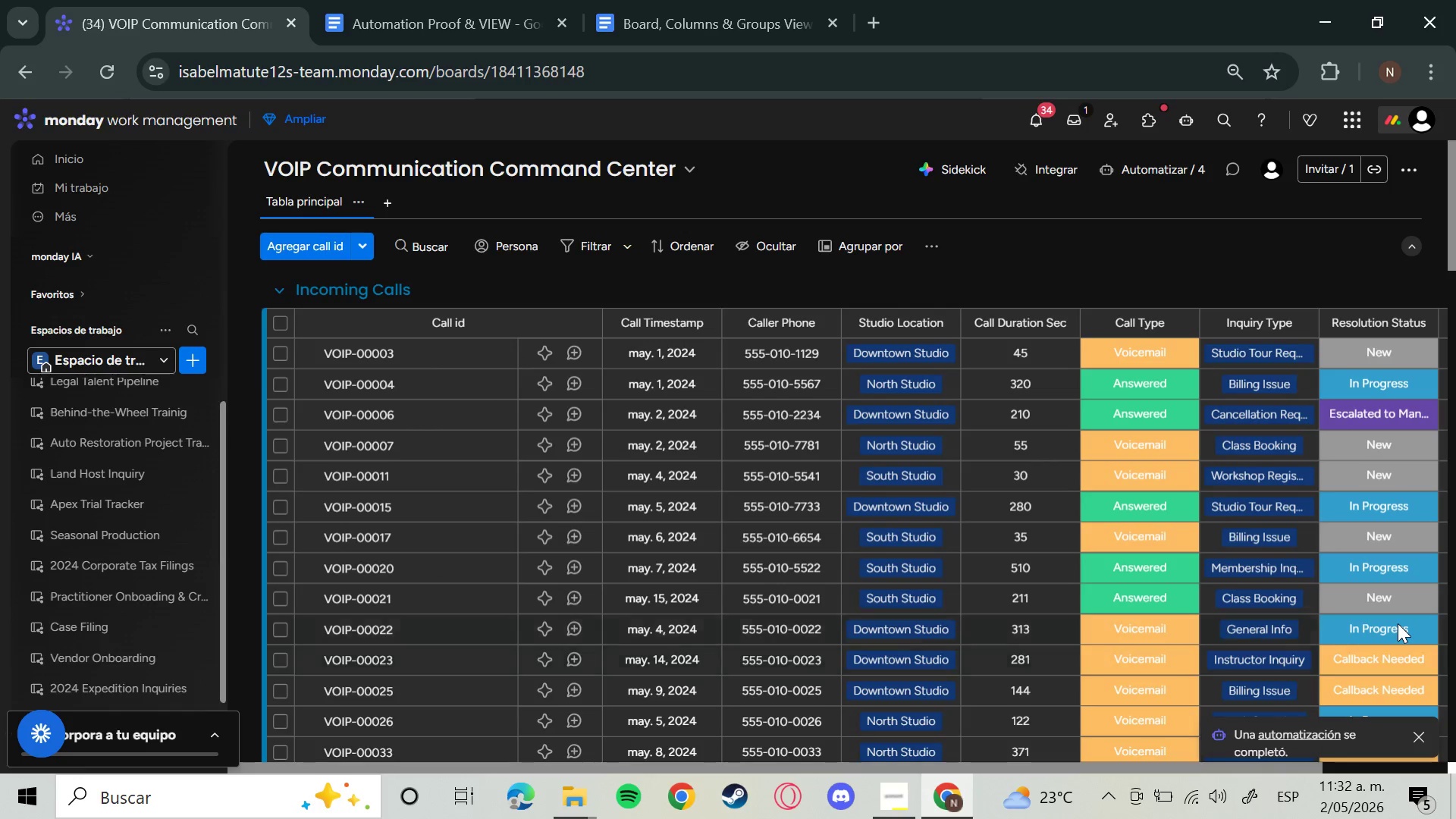 
scroll: coordinate [1380, 651], scroll_direction: down, amount: 21.0
 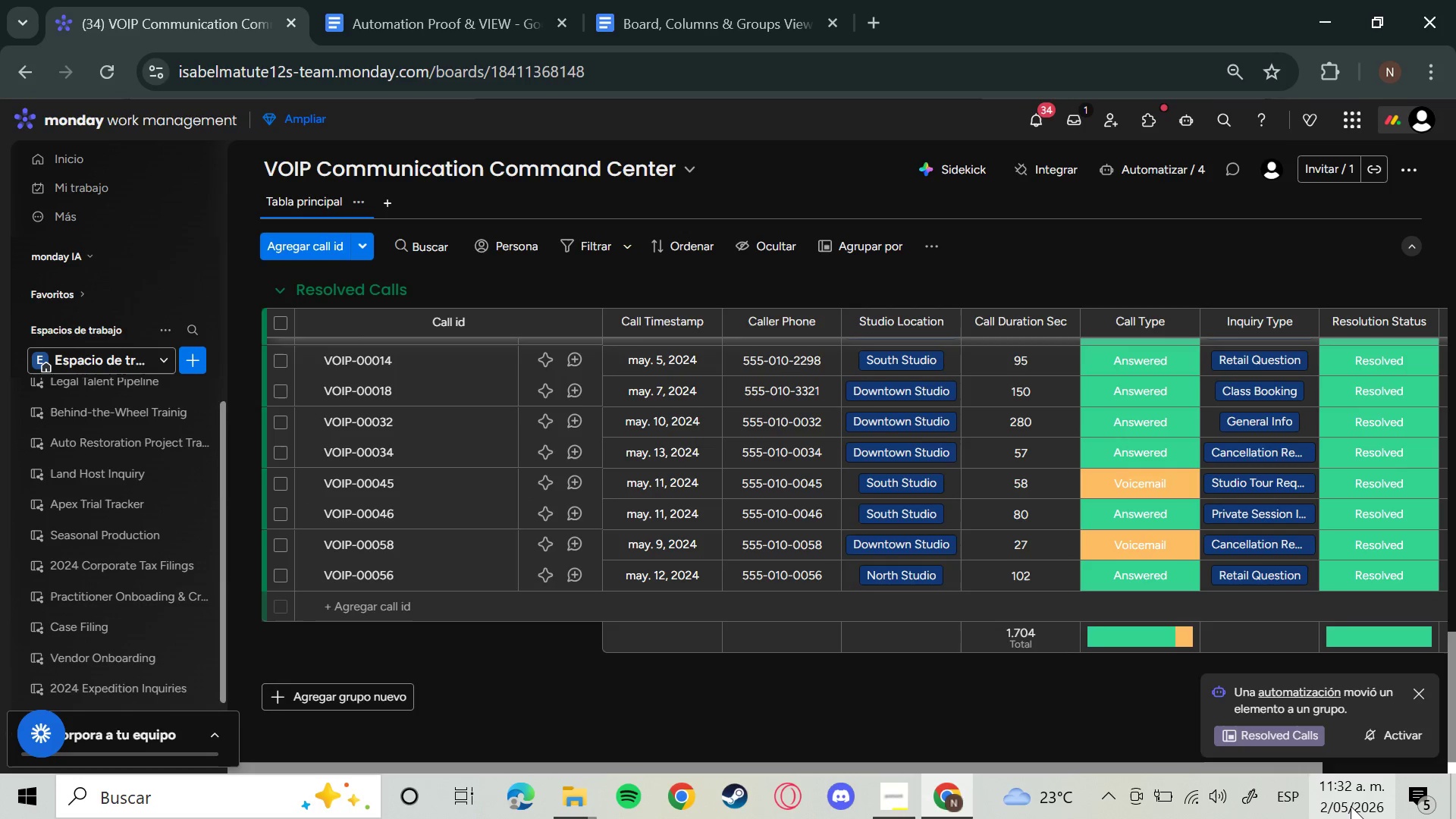 
wait(5.84)
 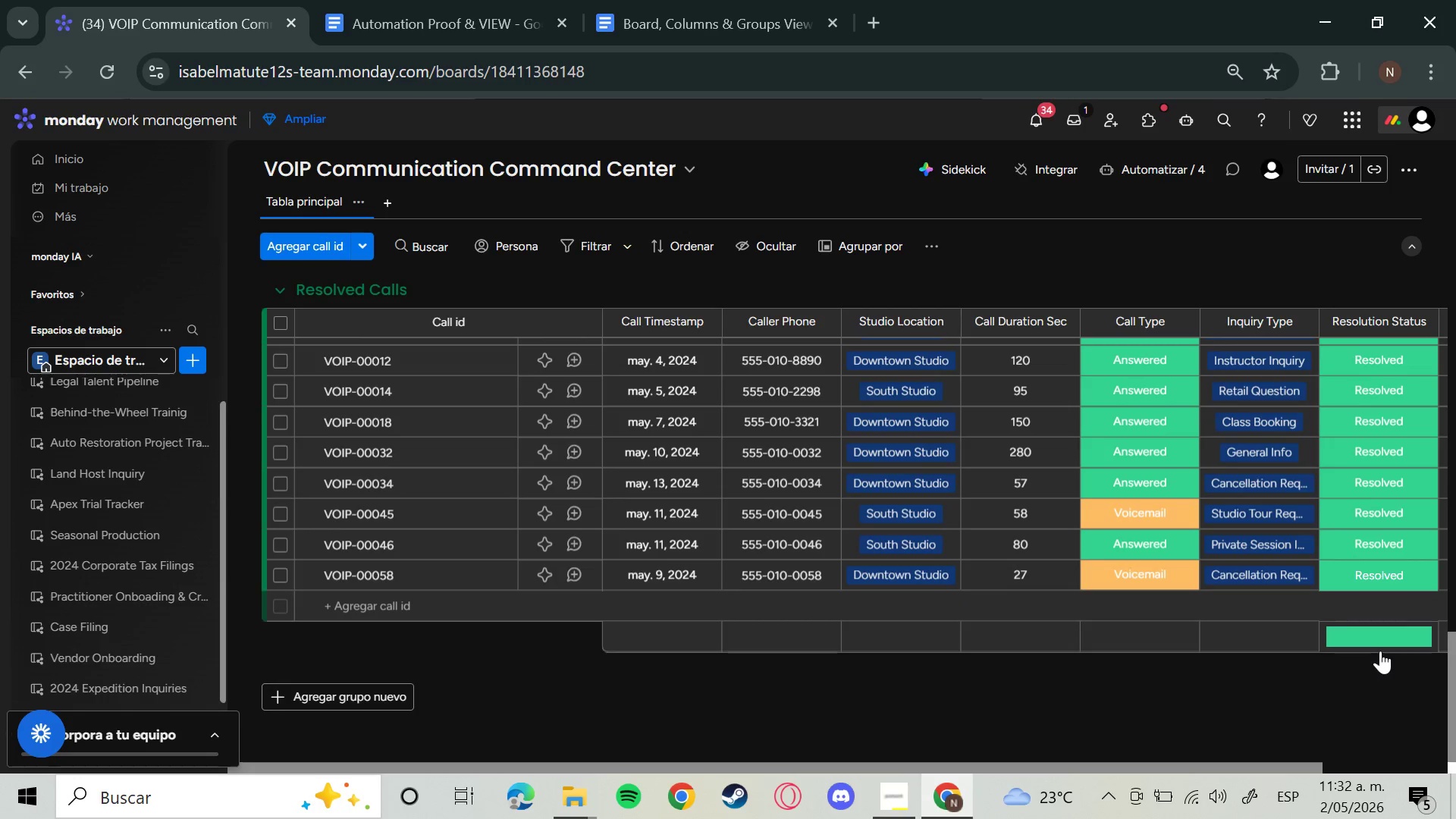 
scroll: coordinate [1316, 575], scroll_direction: up, amount: 30.0
 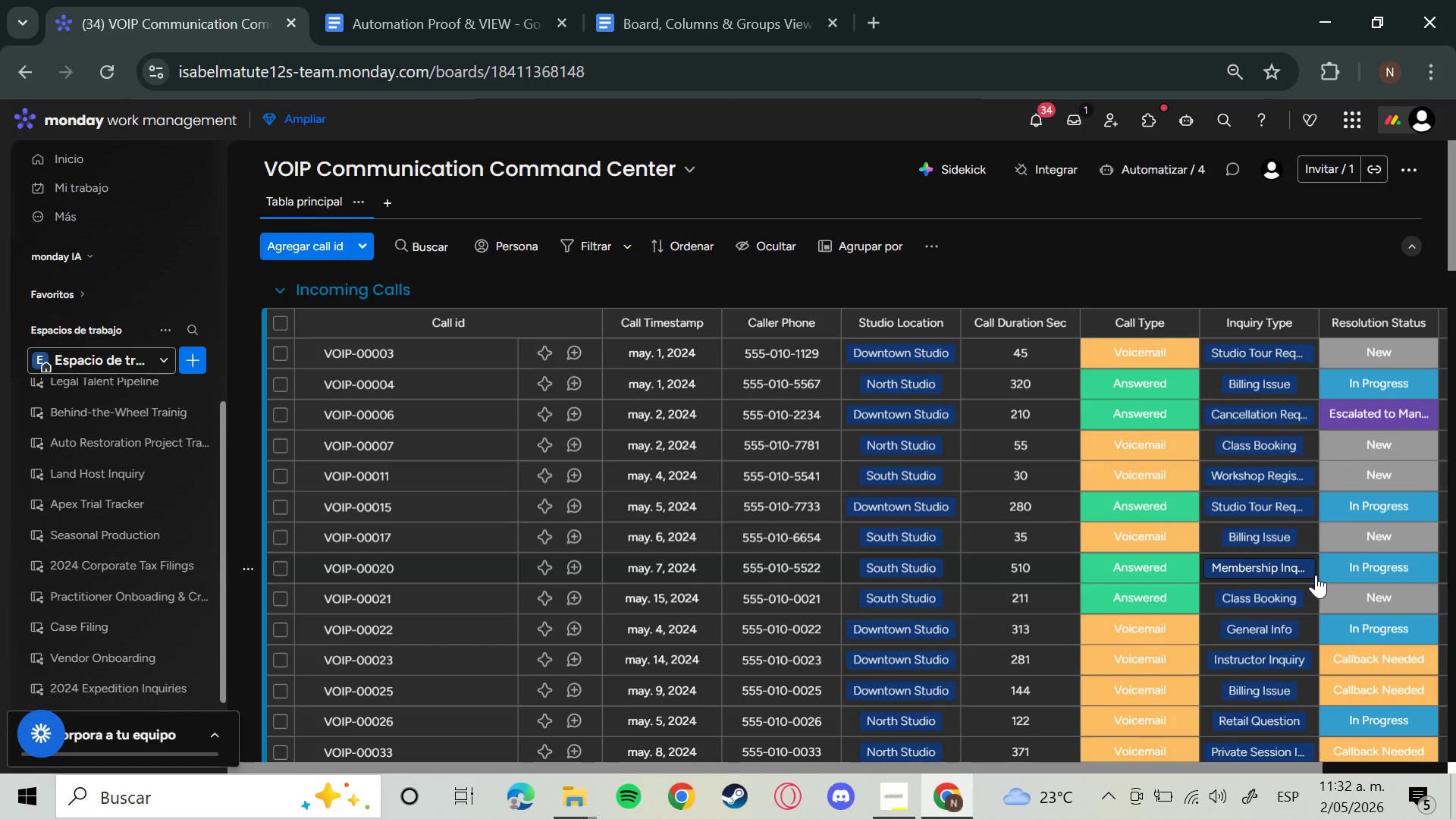 
scroll: coordinate [1316, 576], scroll_direction: down, amount: 4.0
 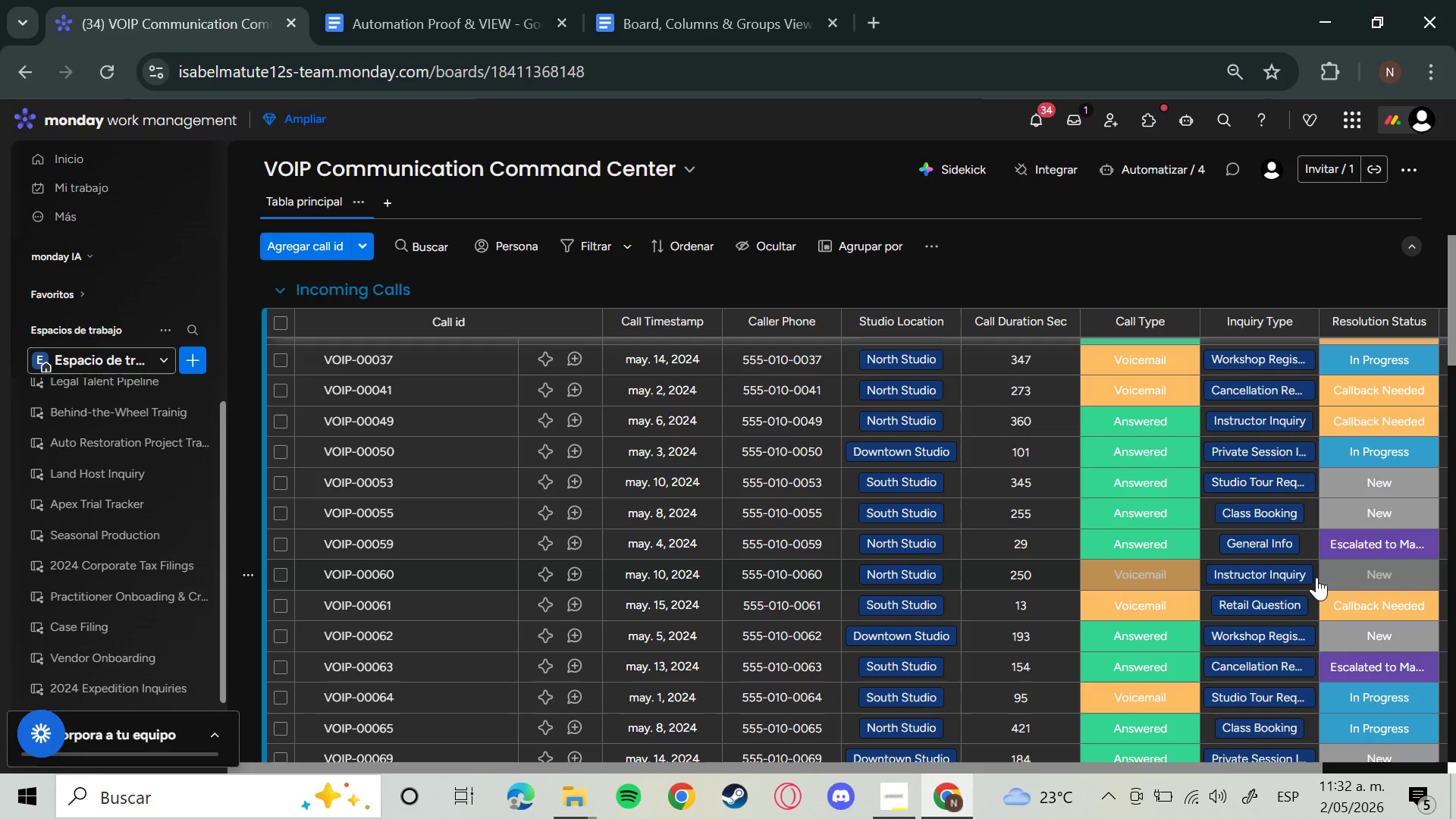 
wait(16.84)
 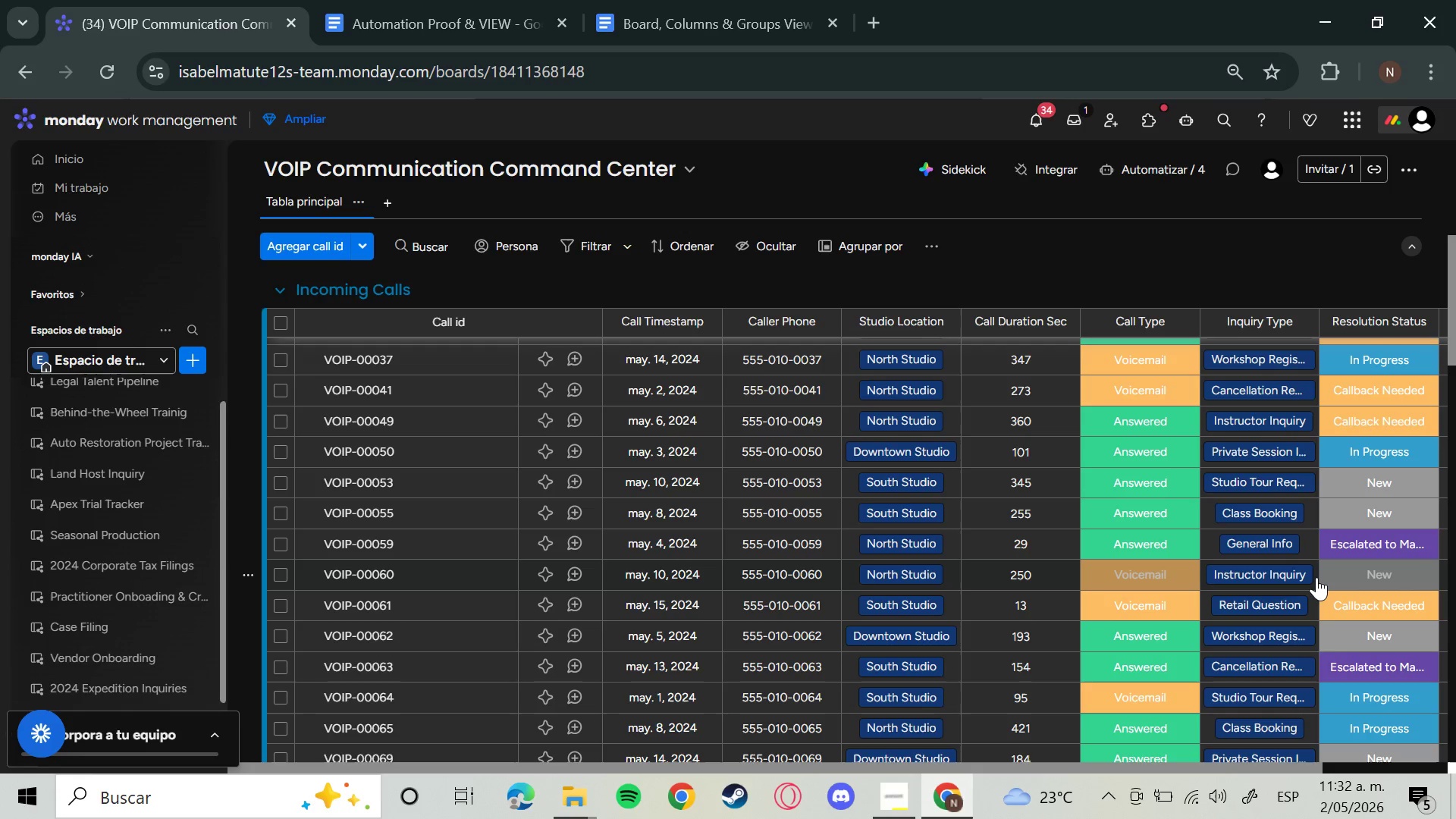 
left_click([886, 797])